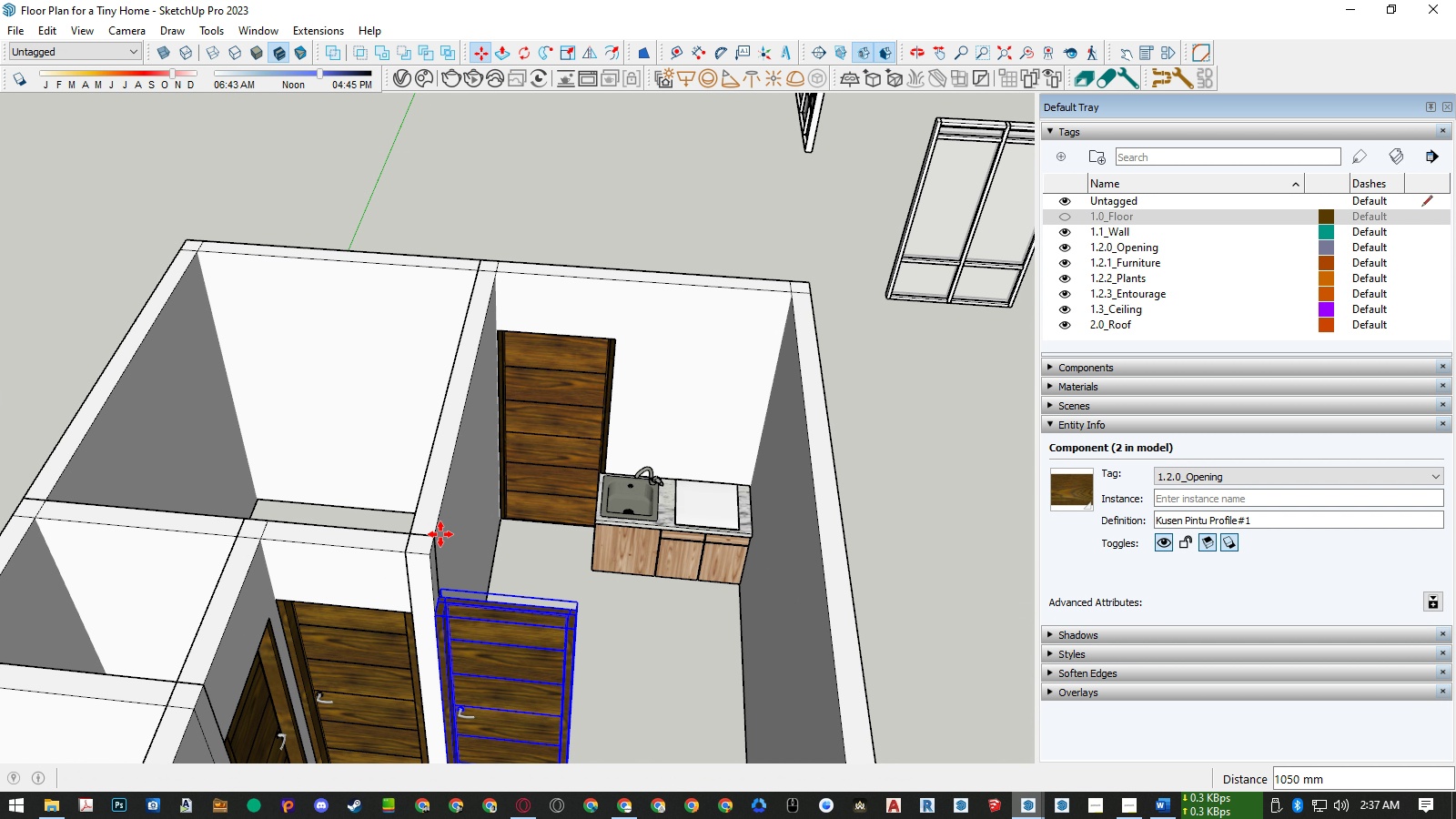 
key(Space)
 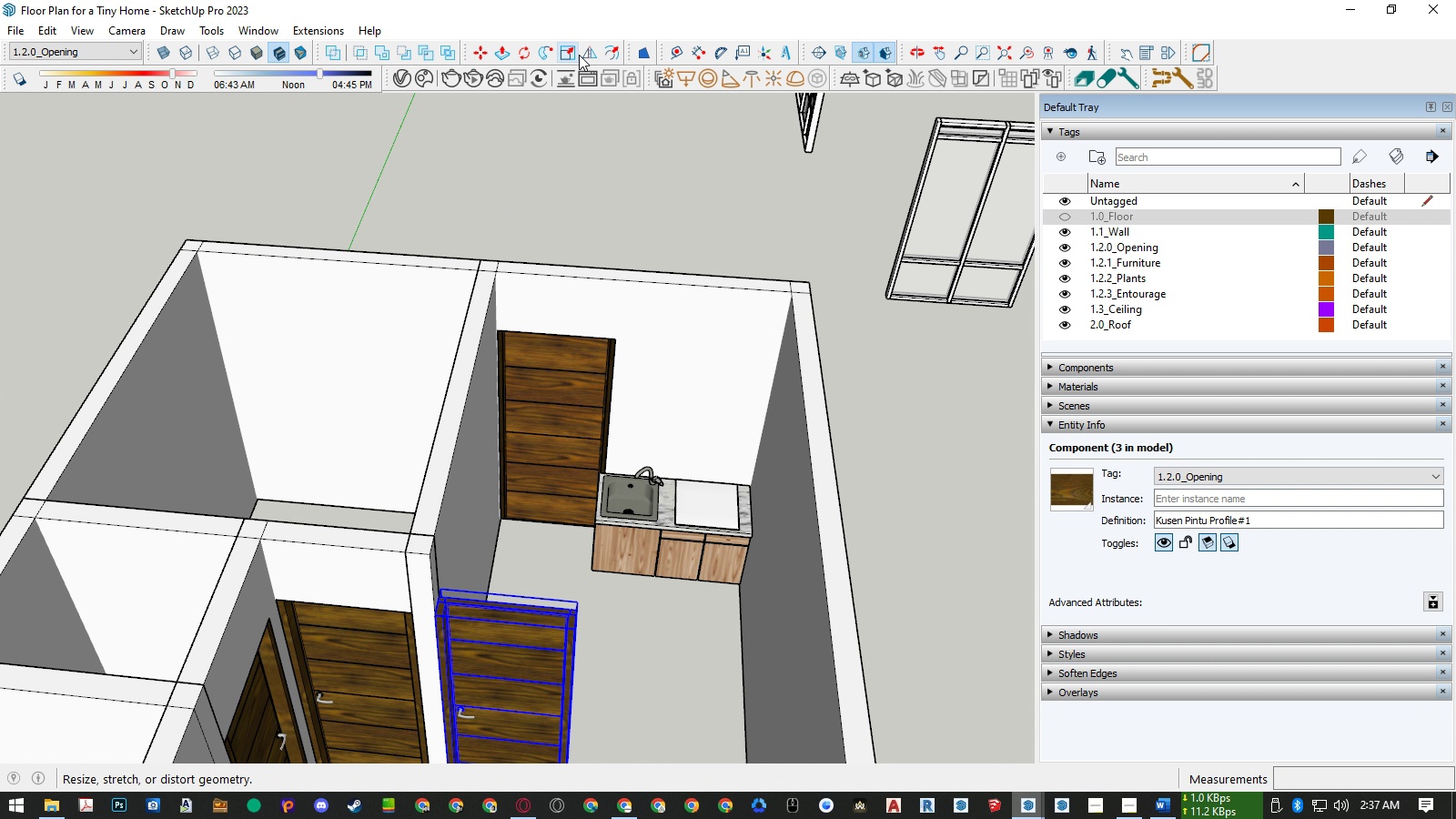 
left_click([585, 52])
 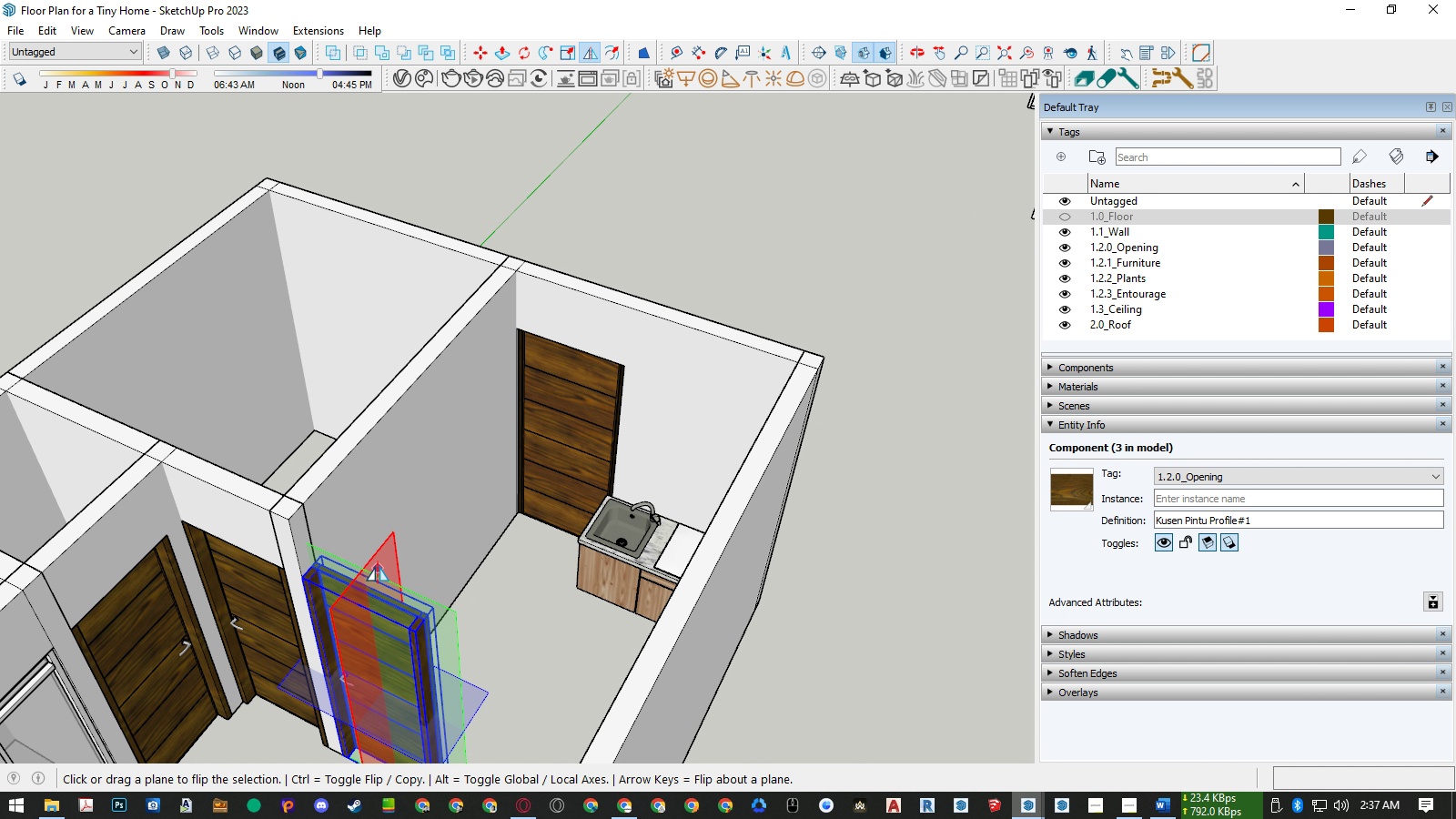 
left_click([380, 561])
 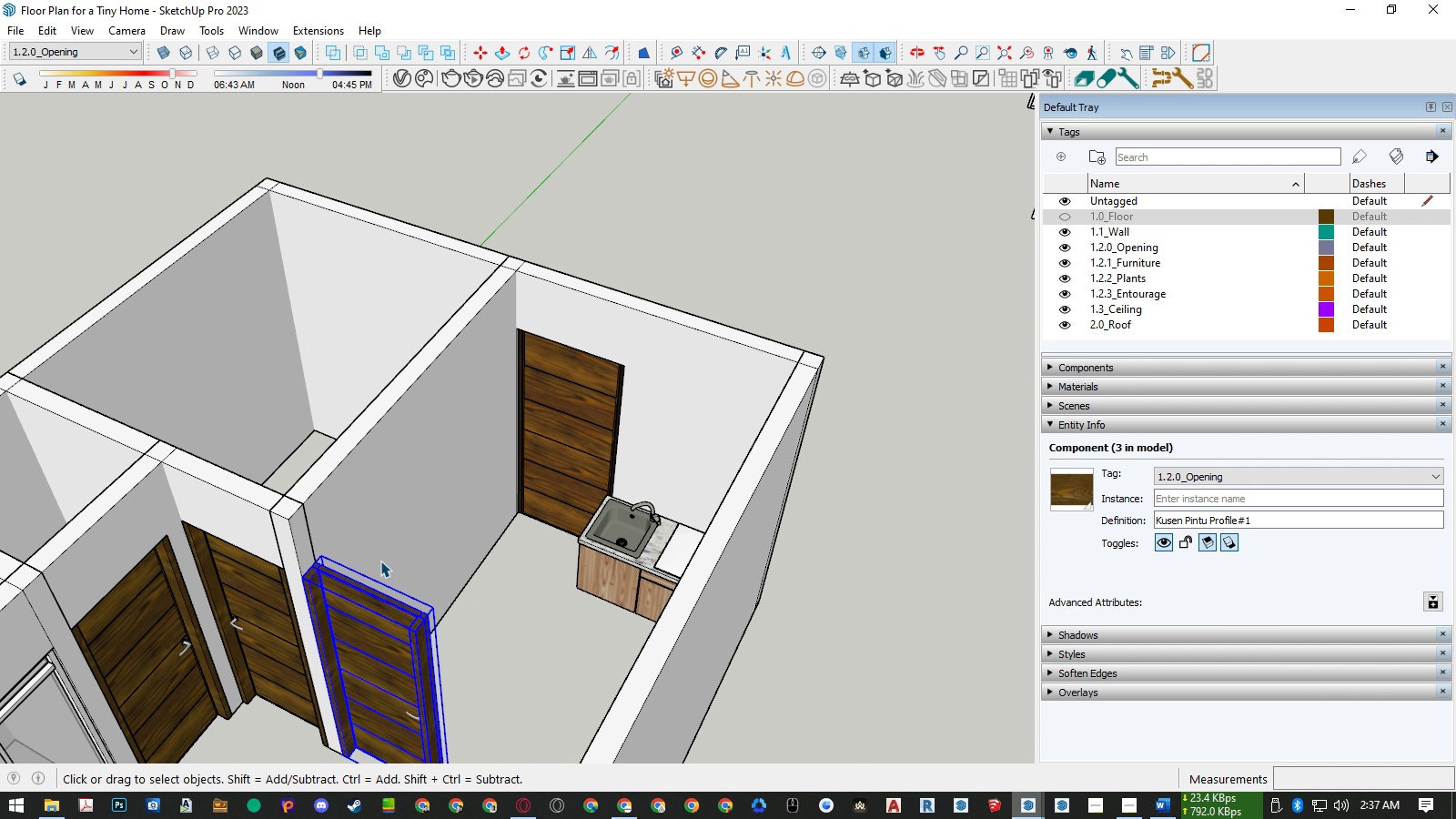 
key(Space)
 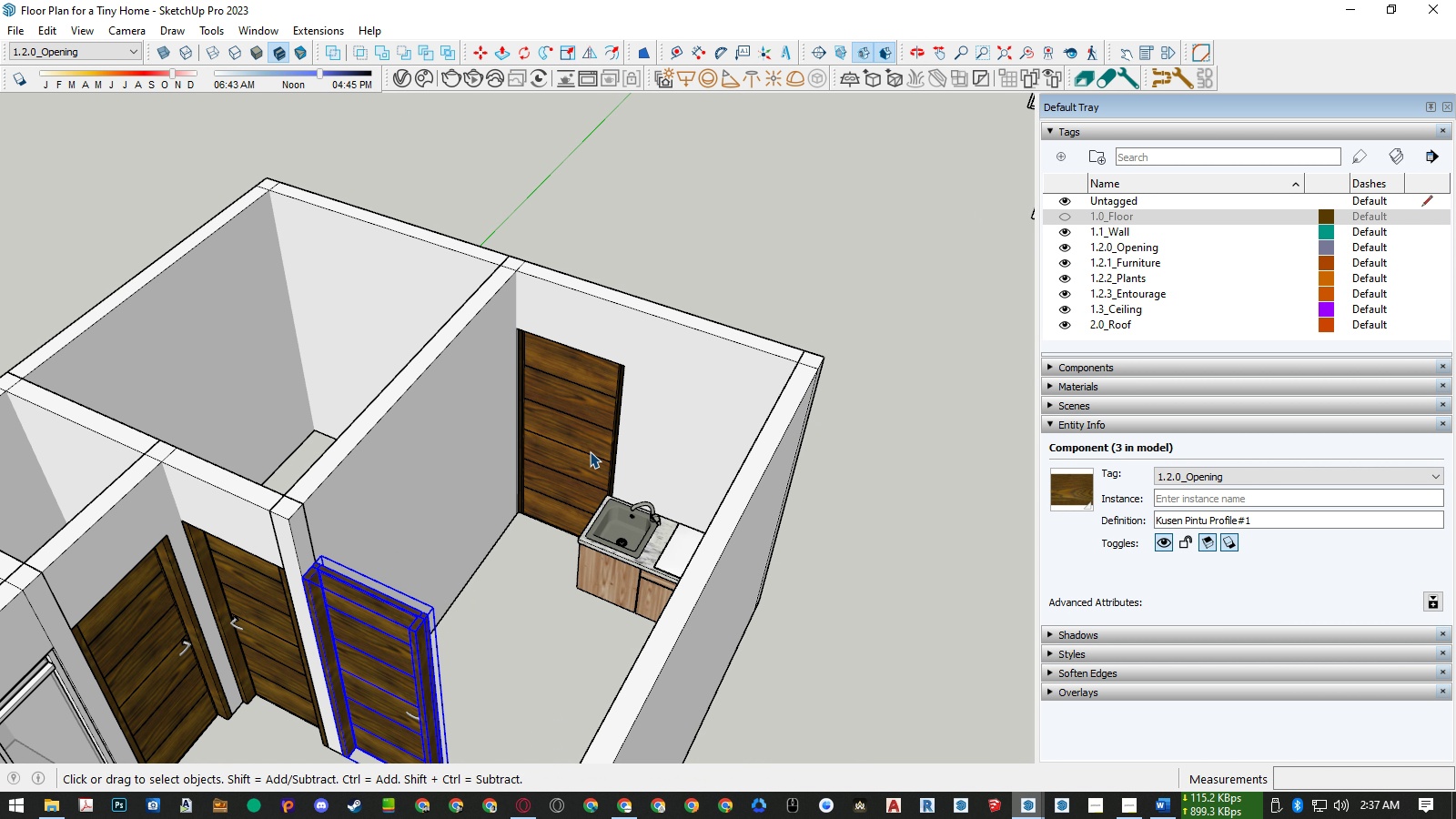 
left_click([590, 451])
 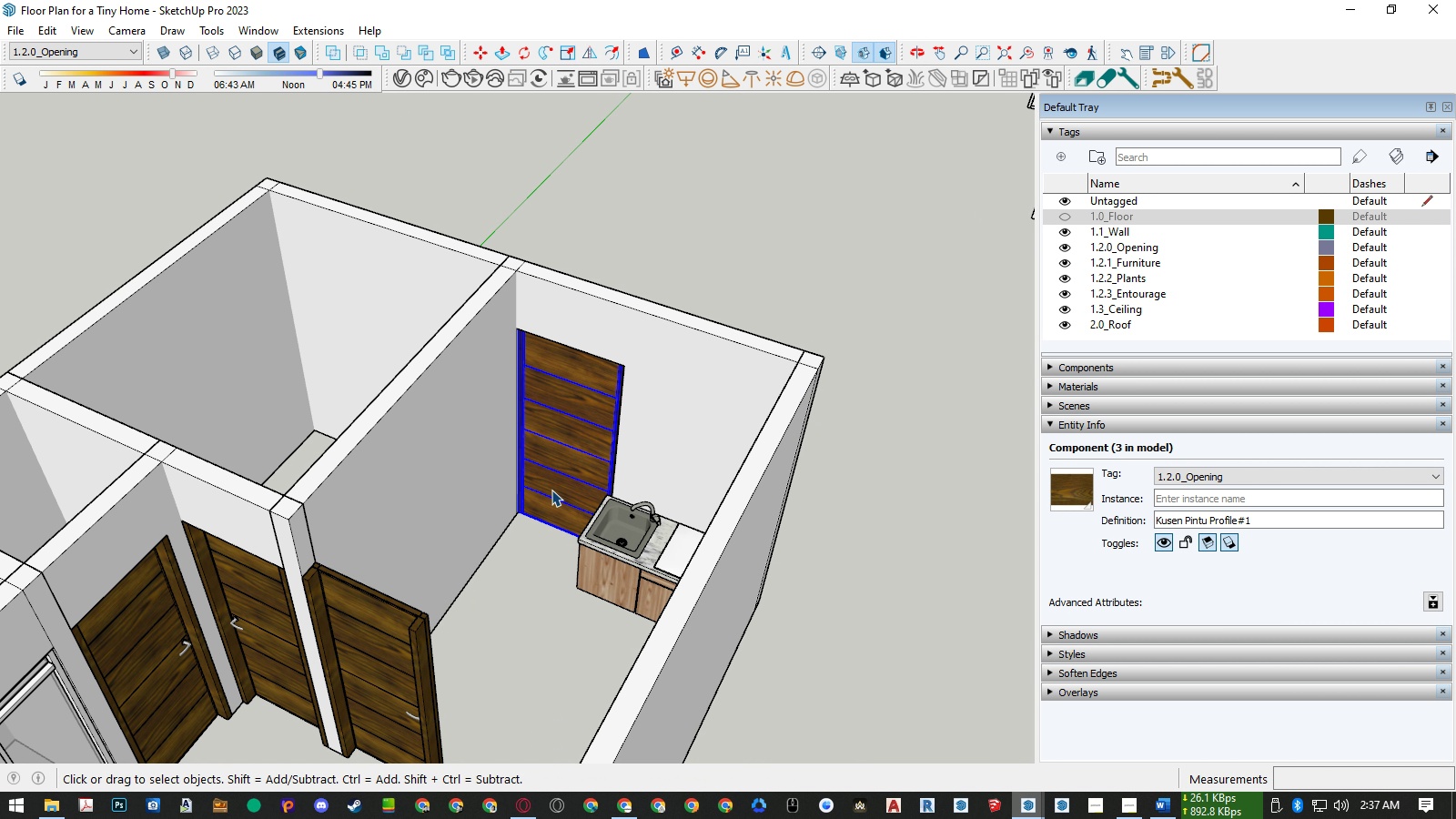 
key(Delete)
 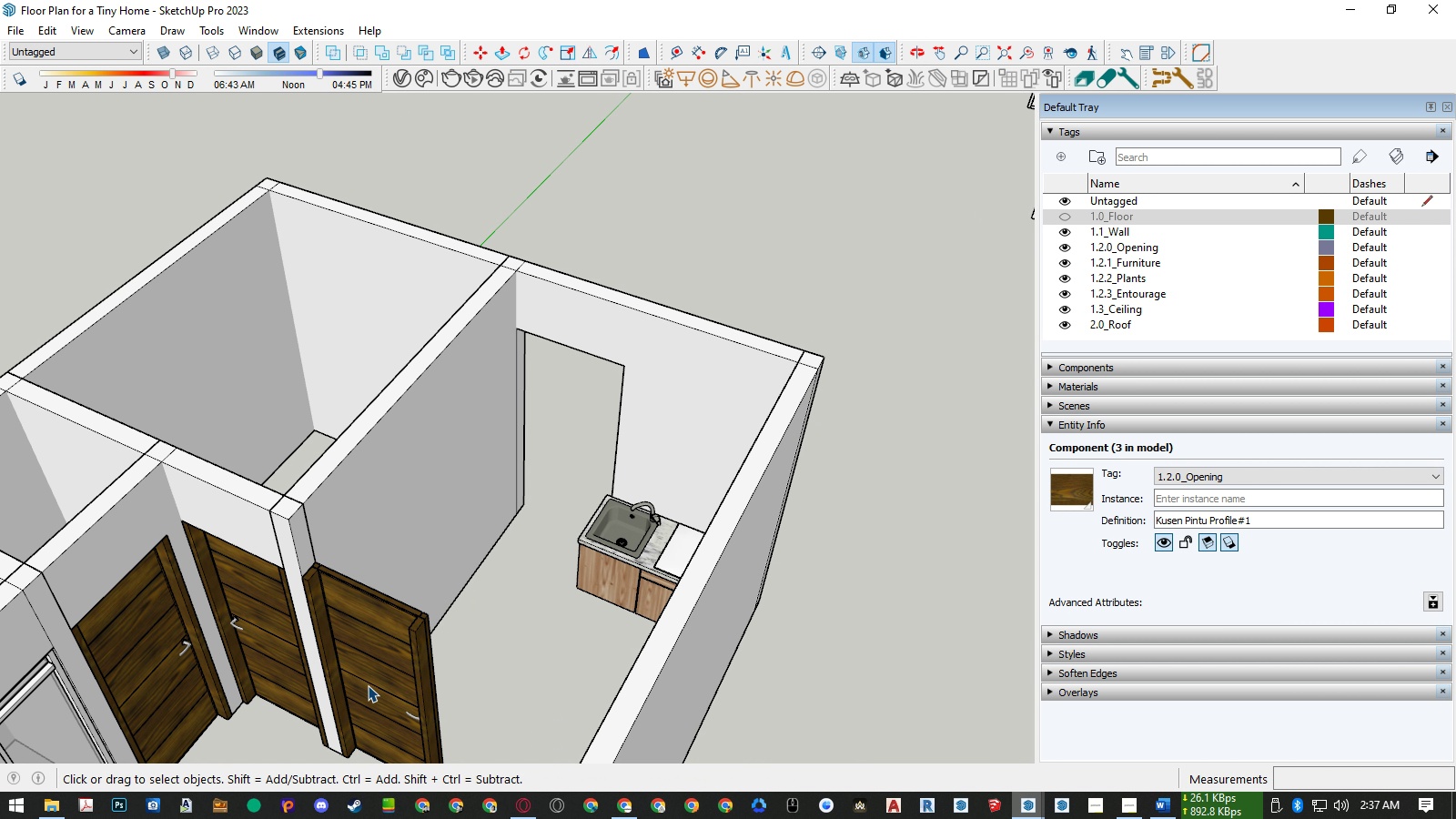 
left_click([368, 685])
 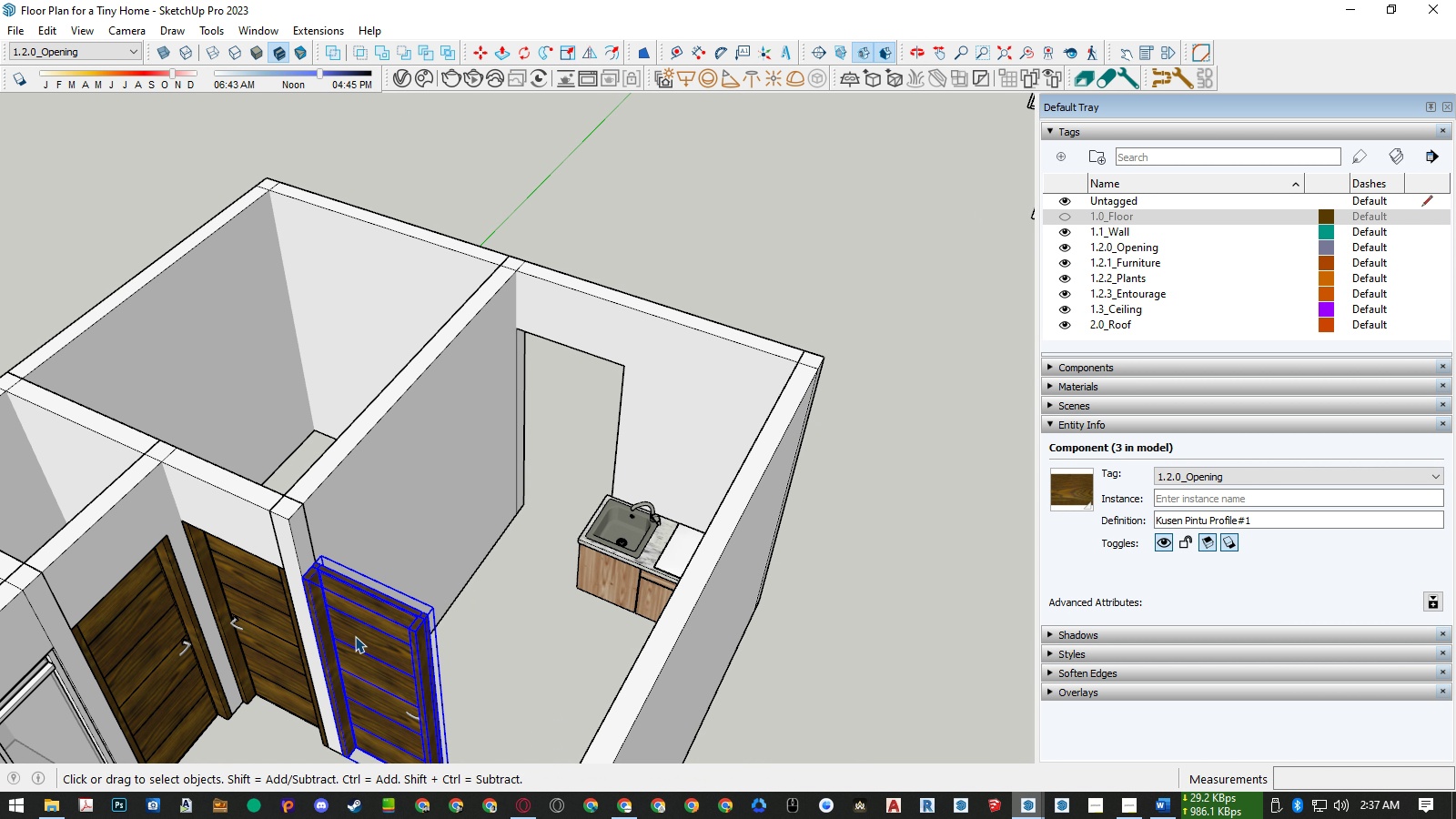 
key(M)
 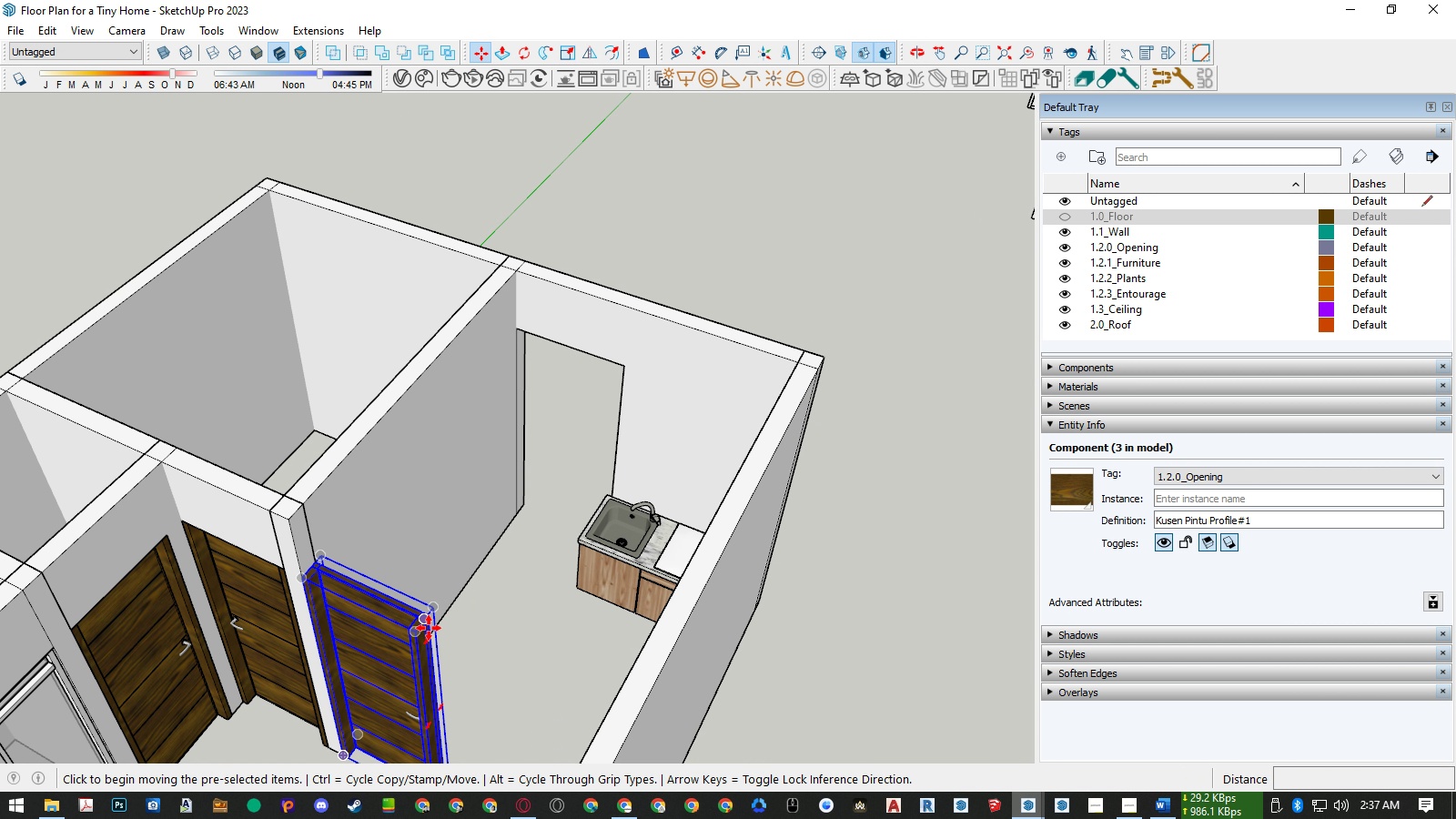 
scroll: coordinate [429, 626], scroll_direction: up, amount: 7.0
 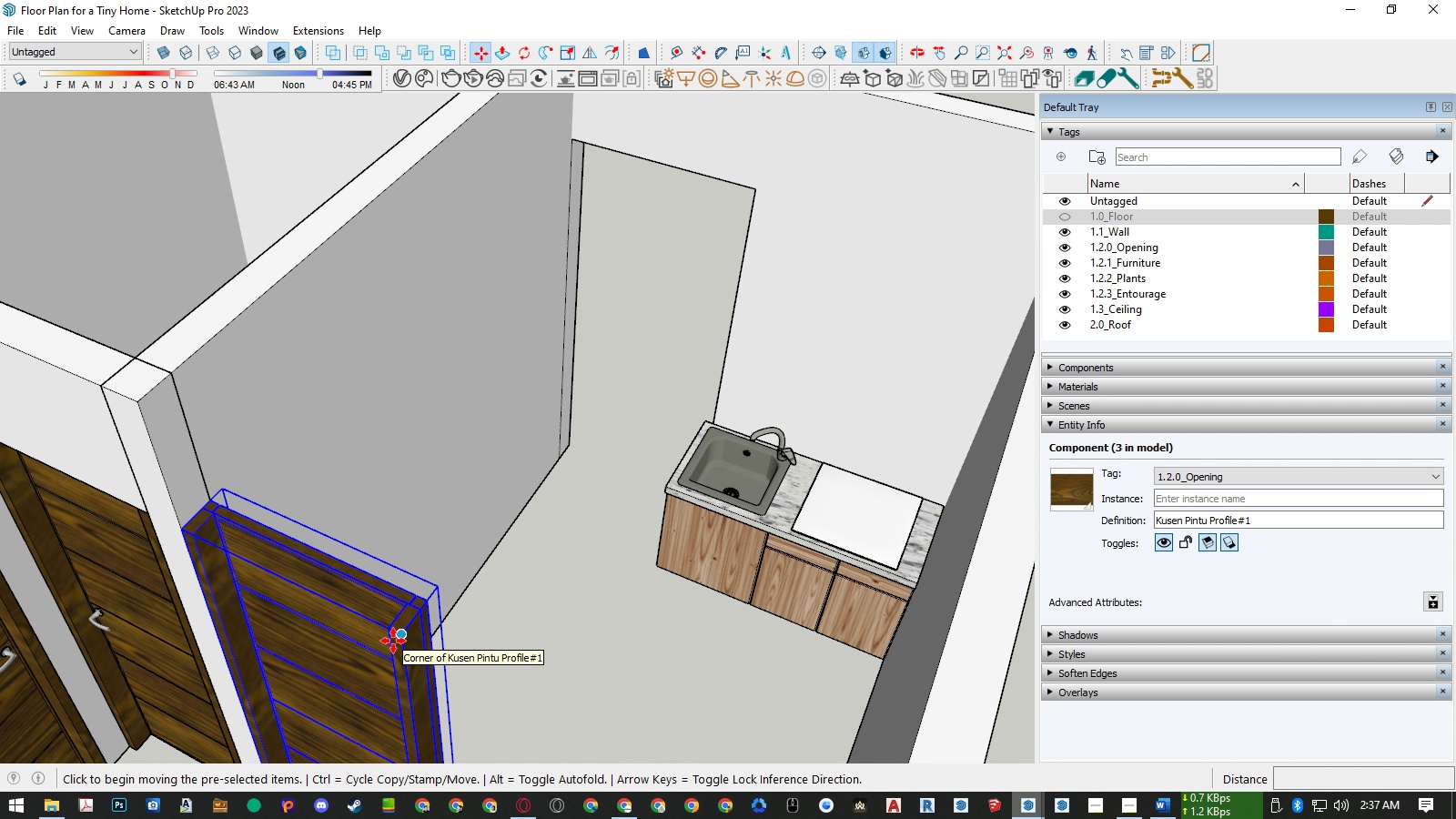 
left_click([393, 641])
 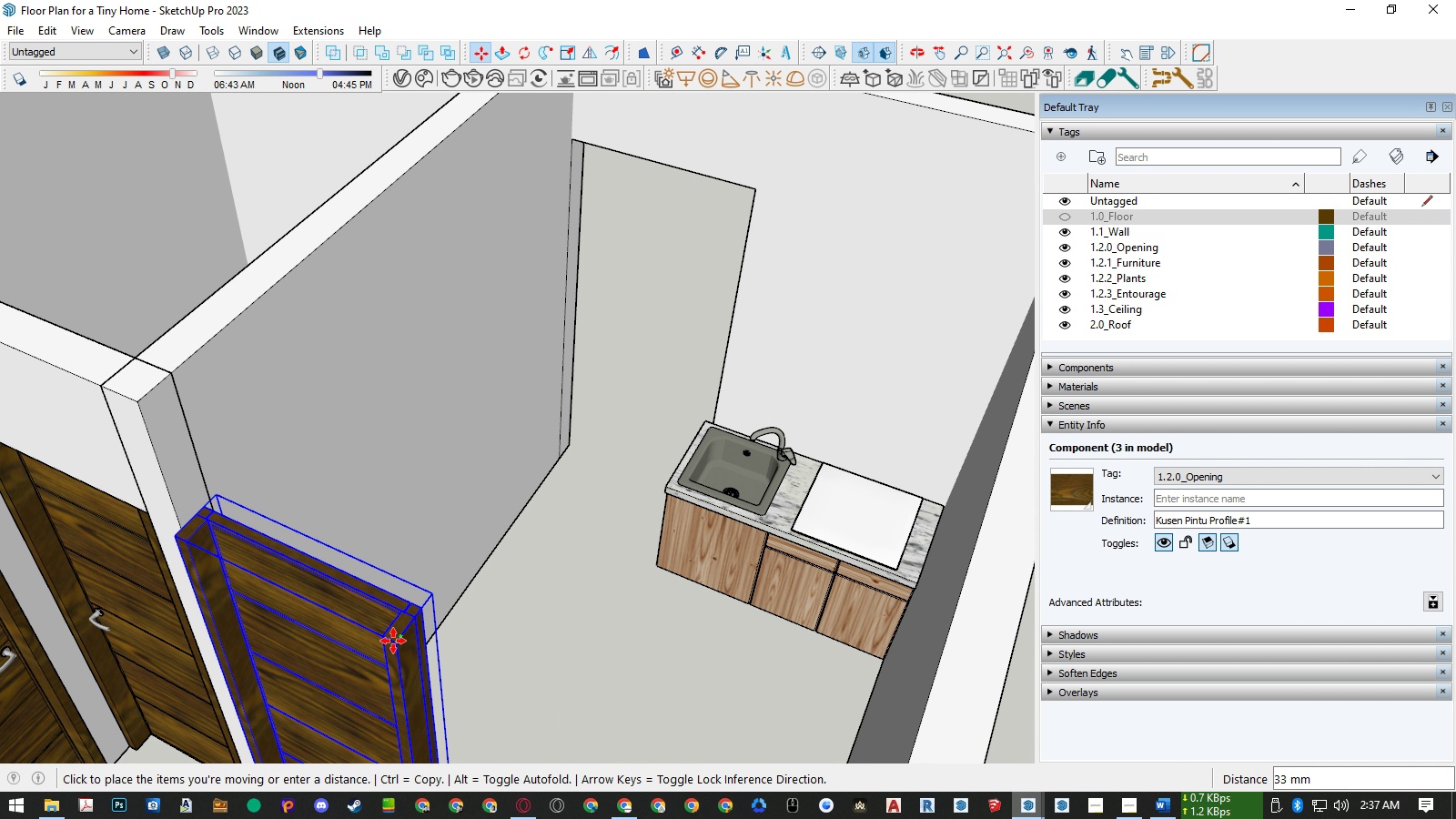 
key(ArrowLeft)
 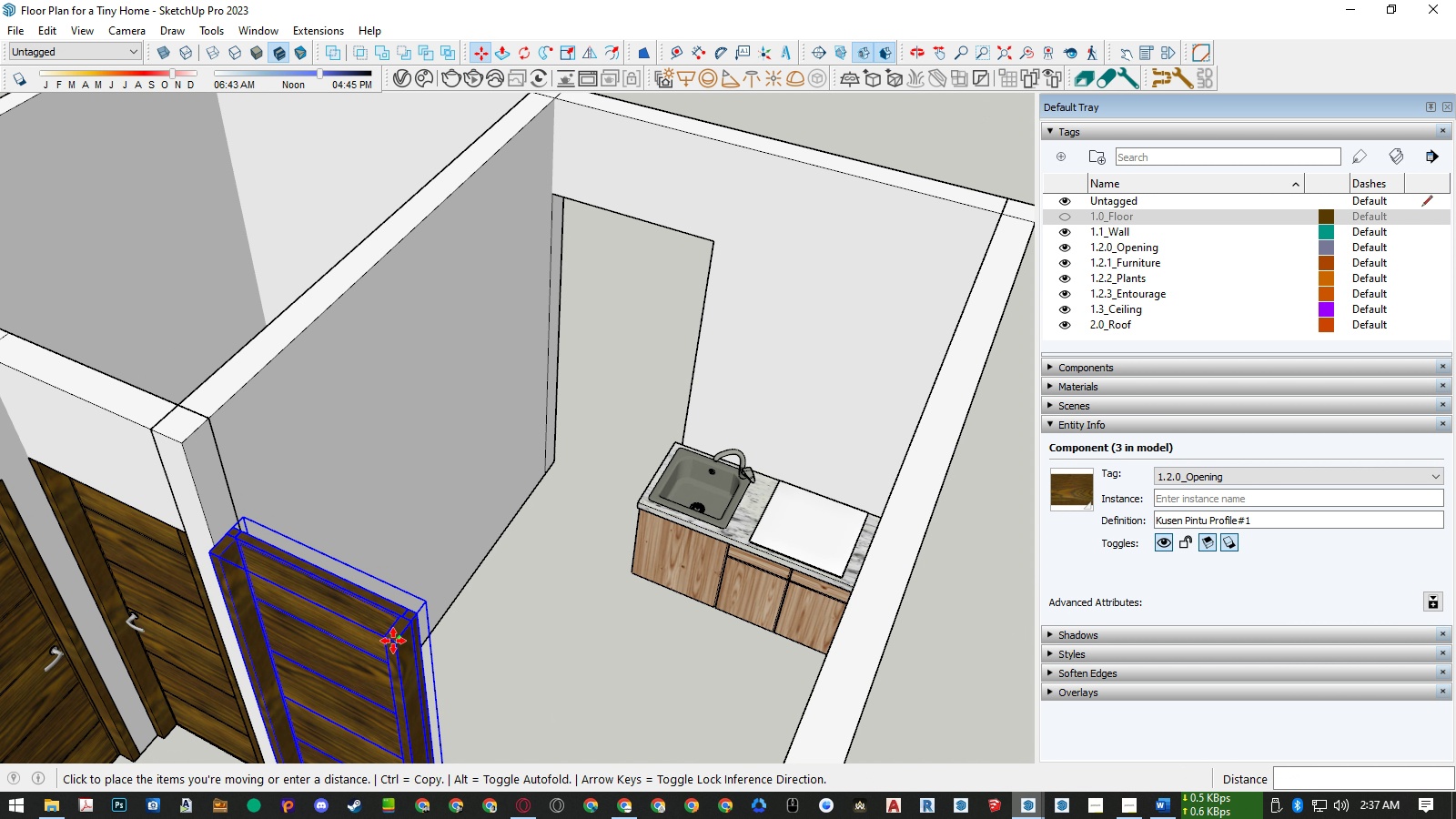 
scroll: coordinate [393, 641], scroll_direction: down, amount: 6.0
 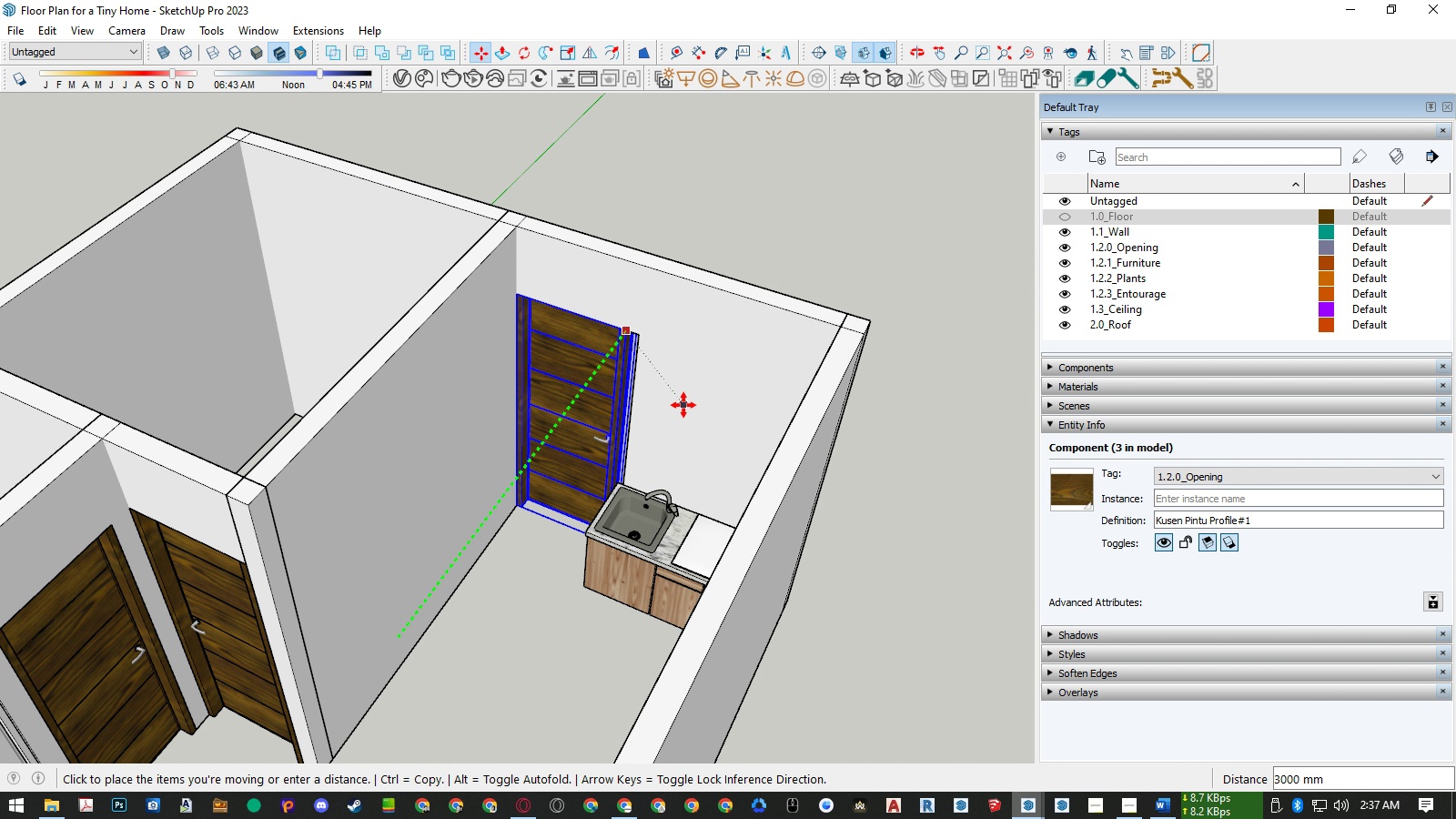 
key(Space)
 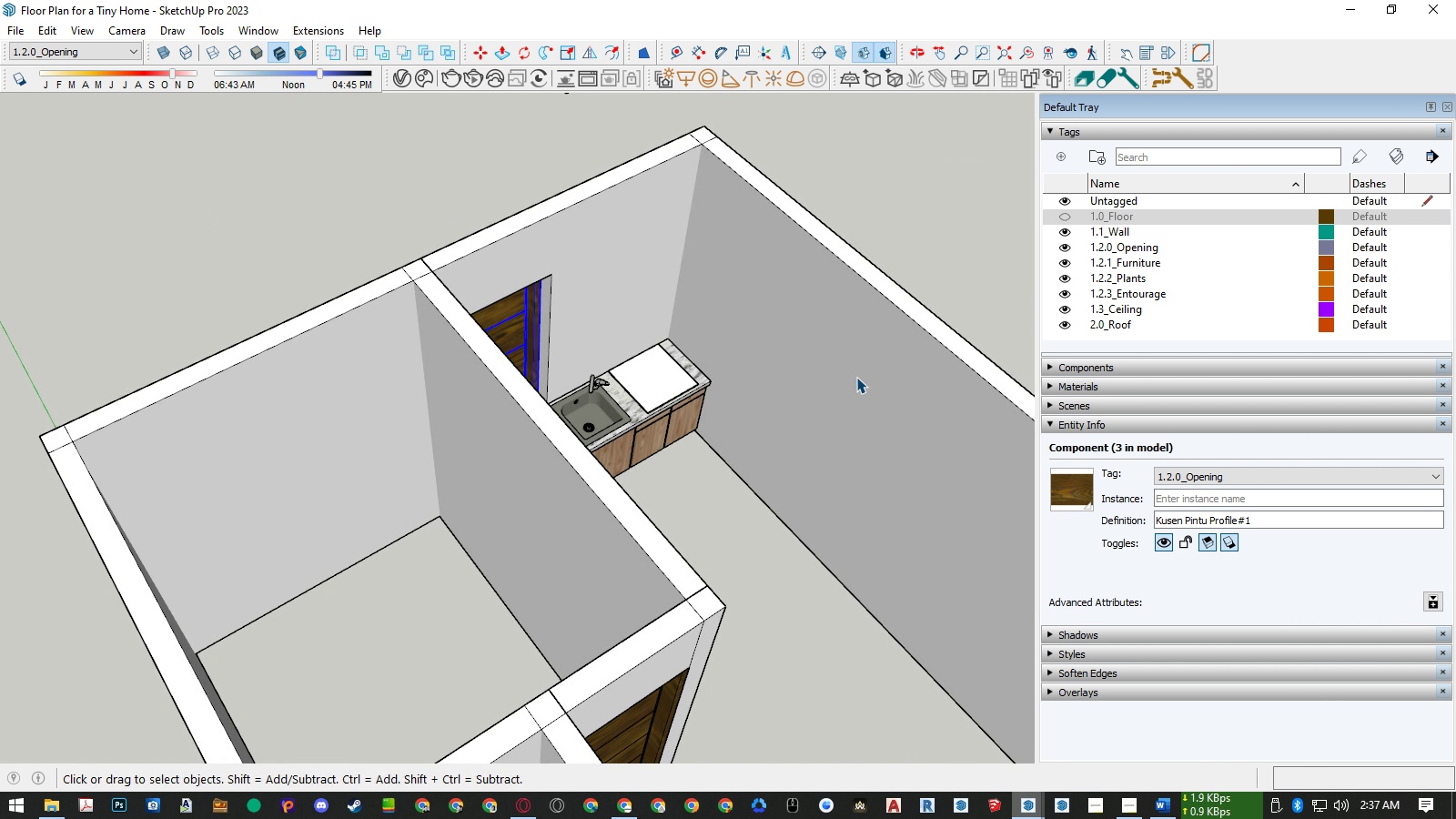 
scroll: coordinate [550, 299], scroll_direction: up, amount: 11.0
 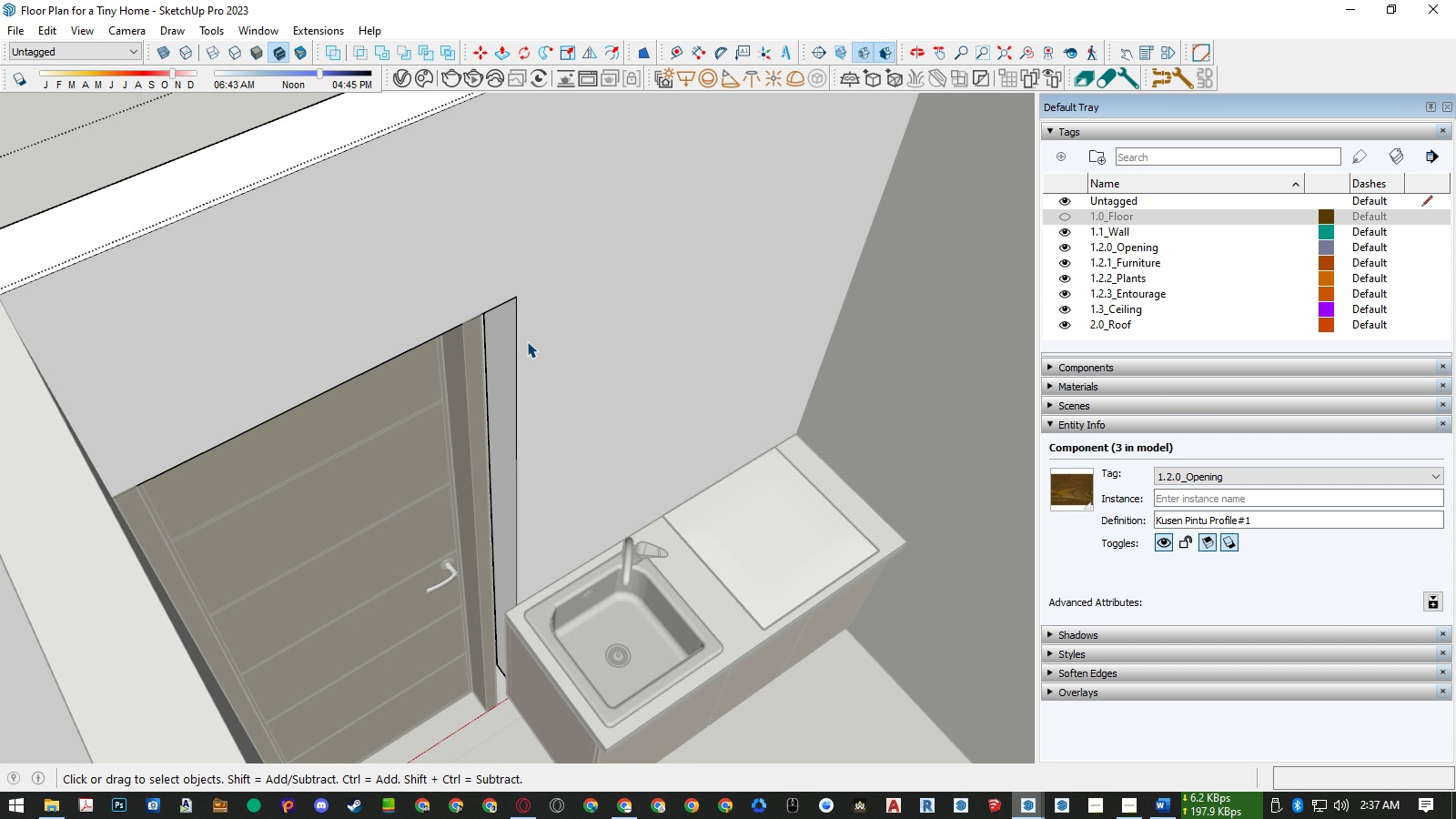 
double_click([527, 341])
 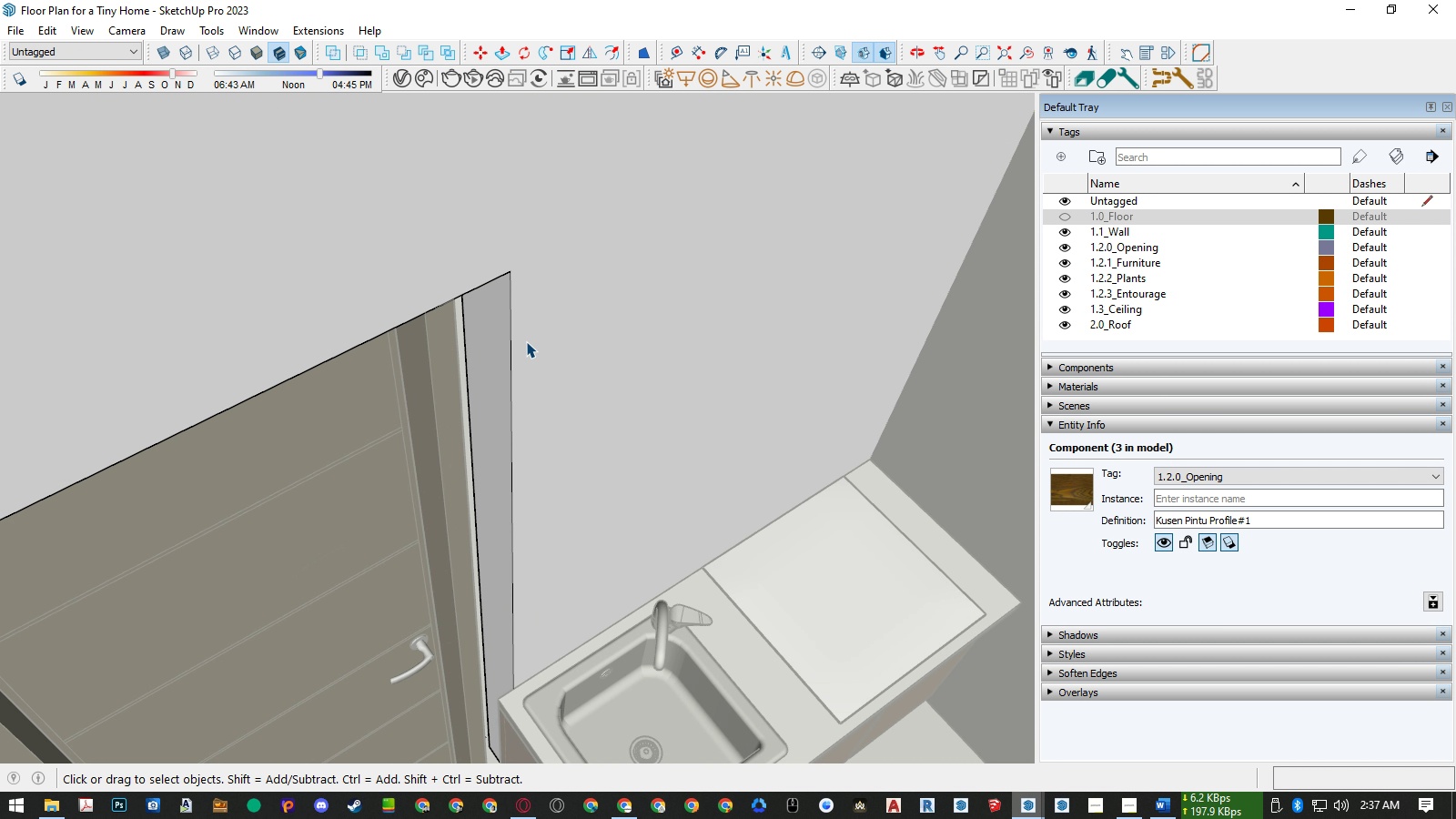 
scroll: coordinate [524, 341], scroll_direction: up, amount: 6.0
 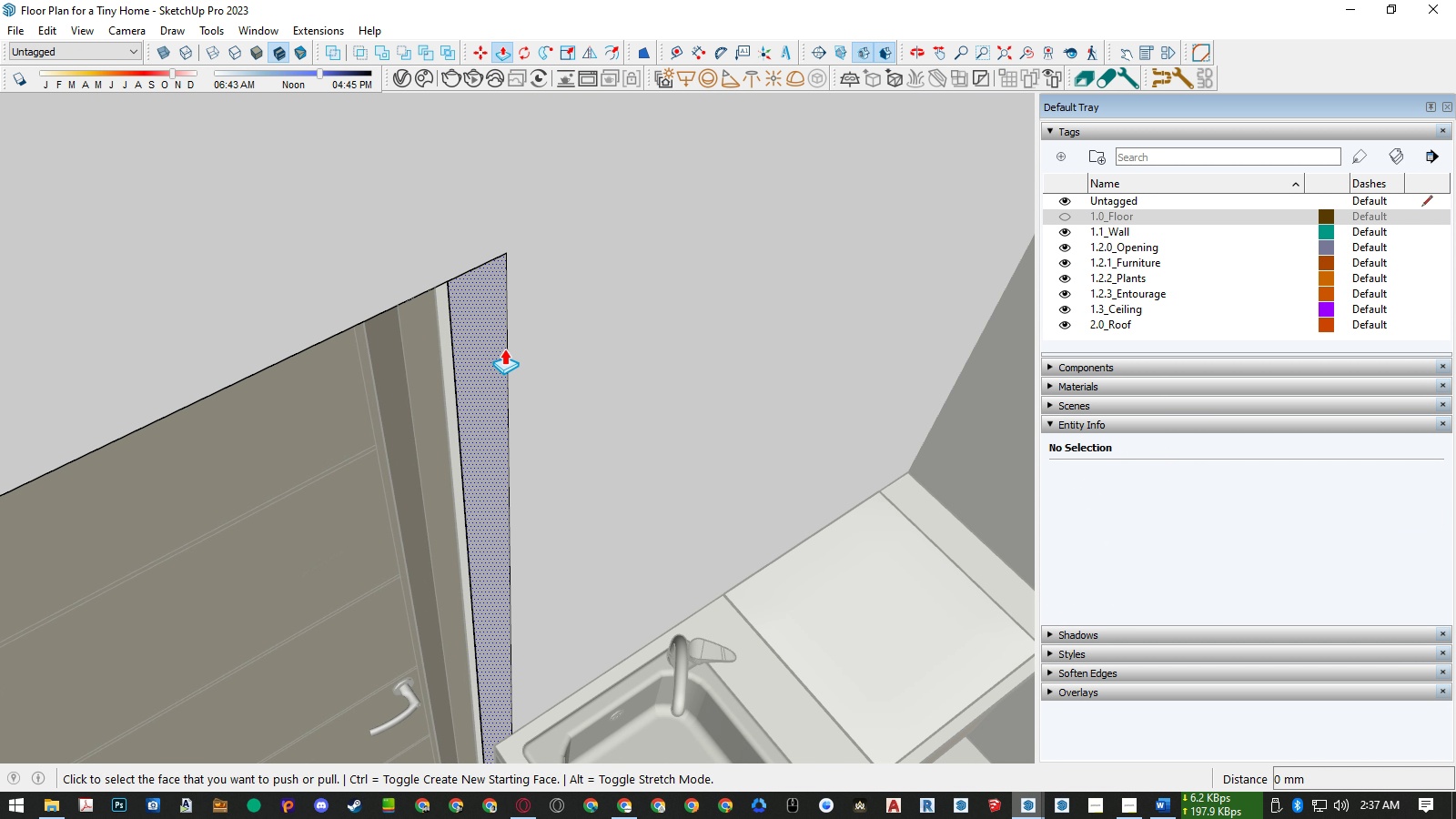 
key(P)
 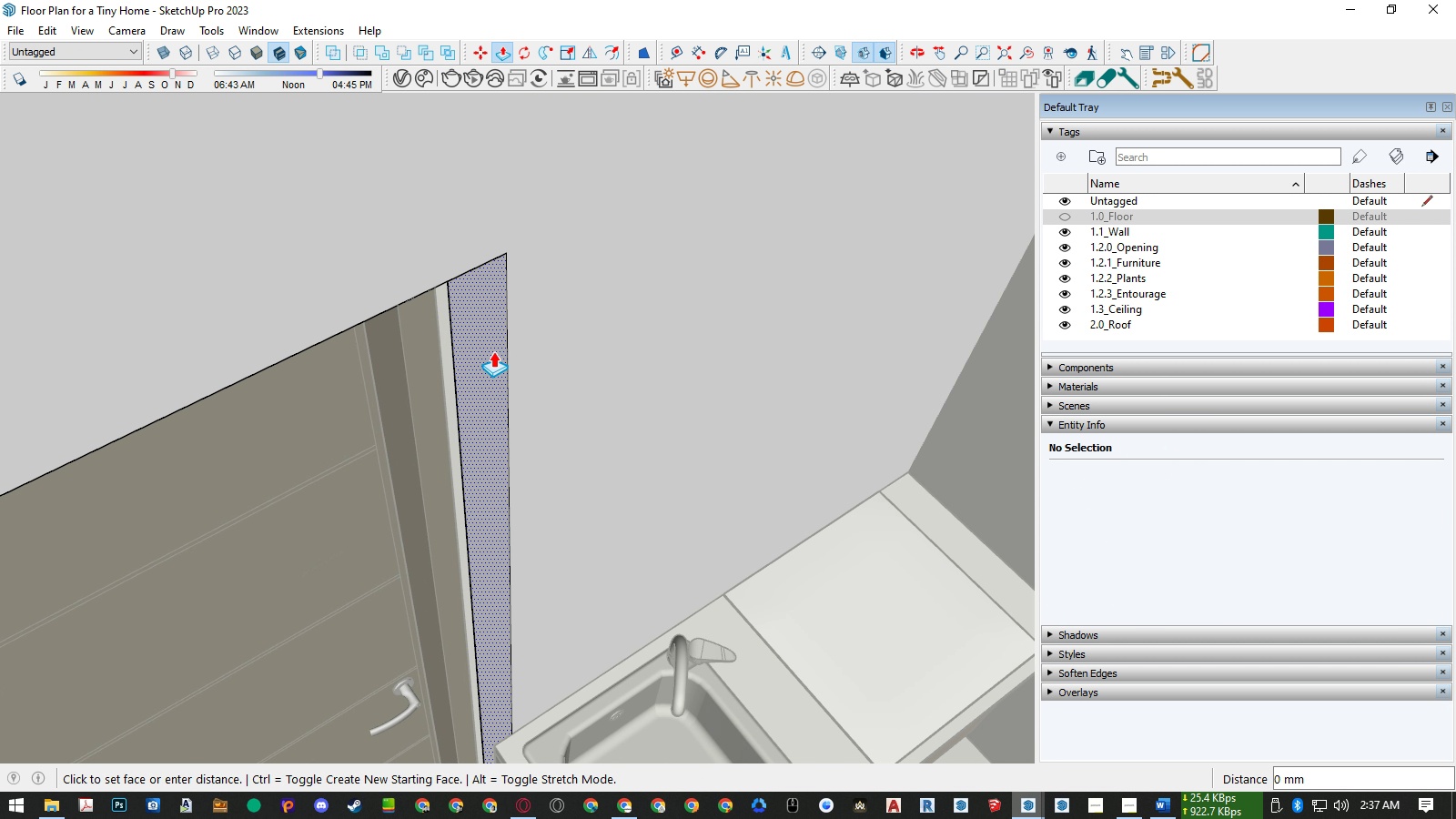 
left_click([493, 351])
 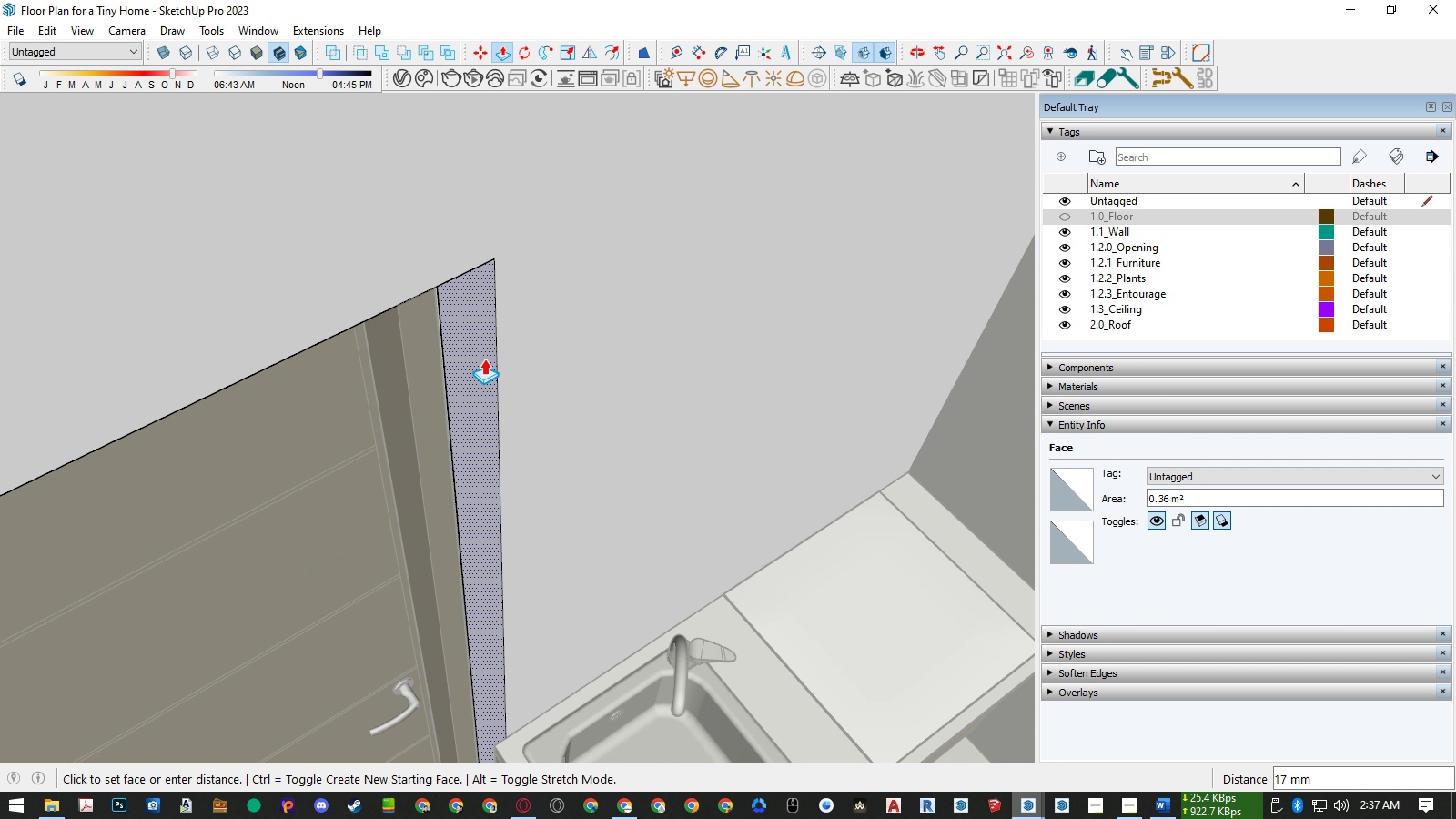 
key(Numpad1)
 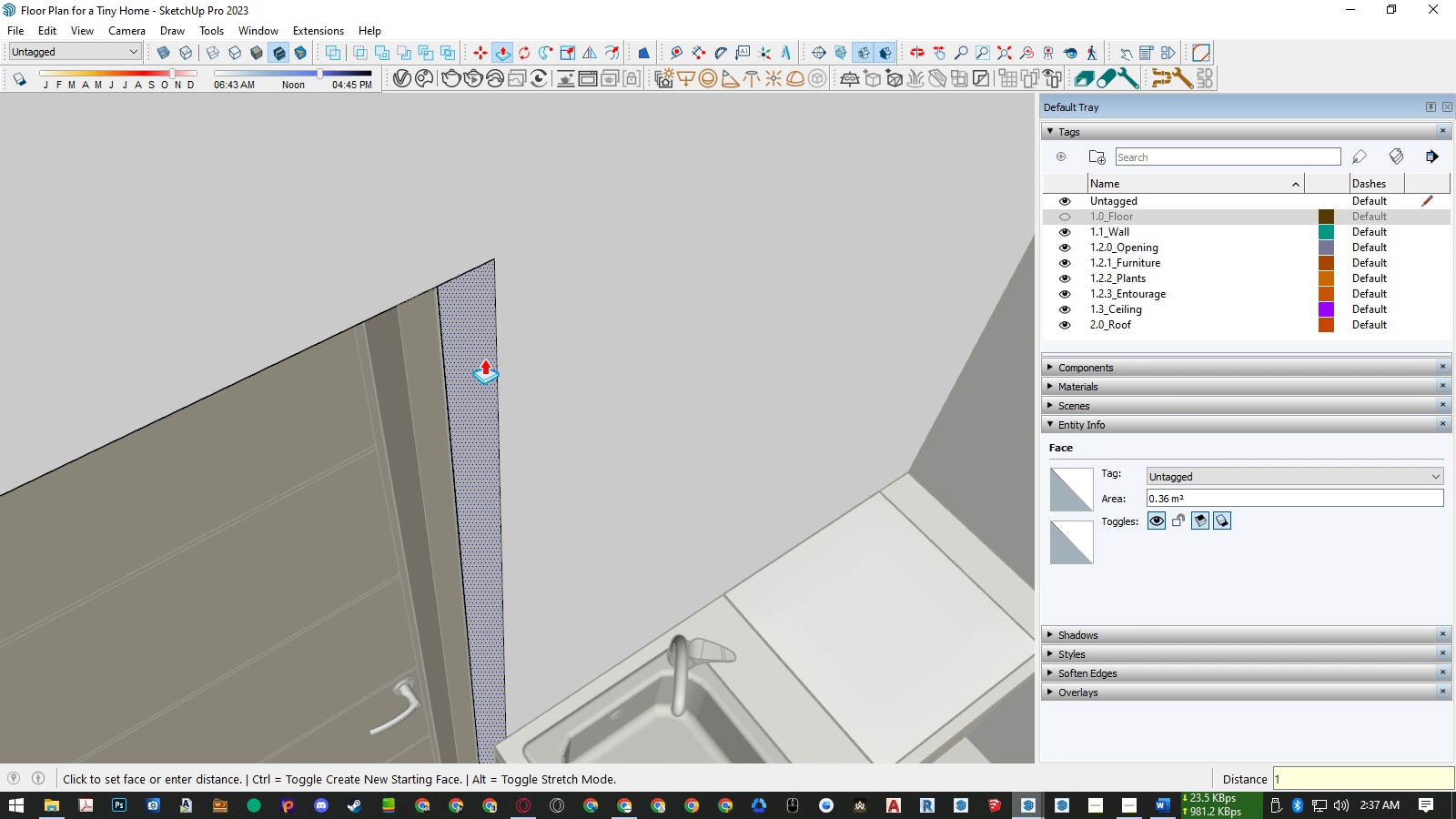 
key(Numpad0)
 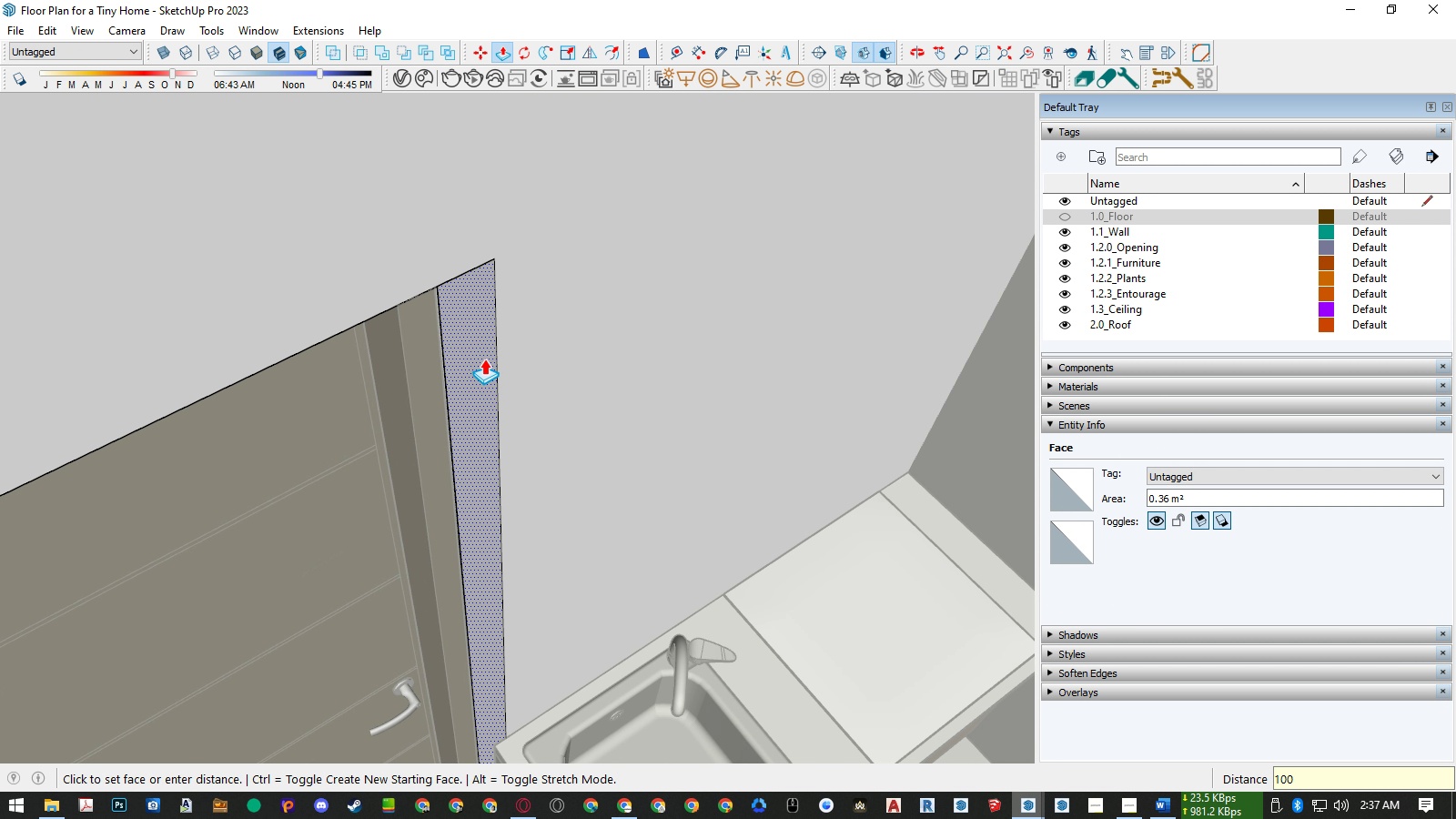 
key(Numpad0)
 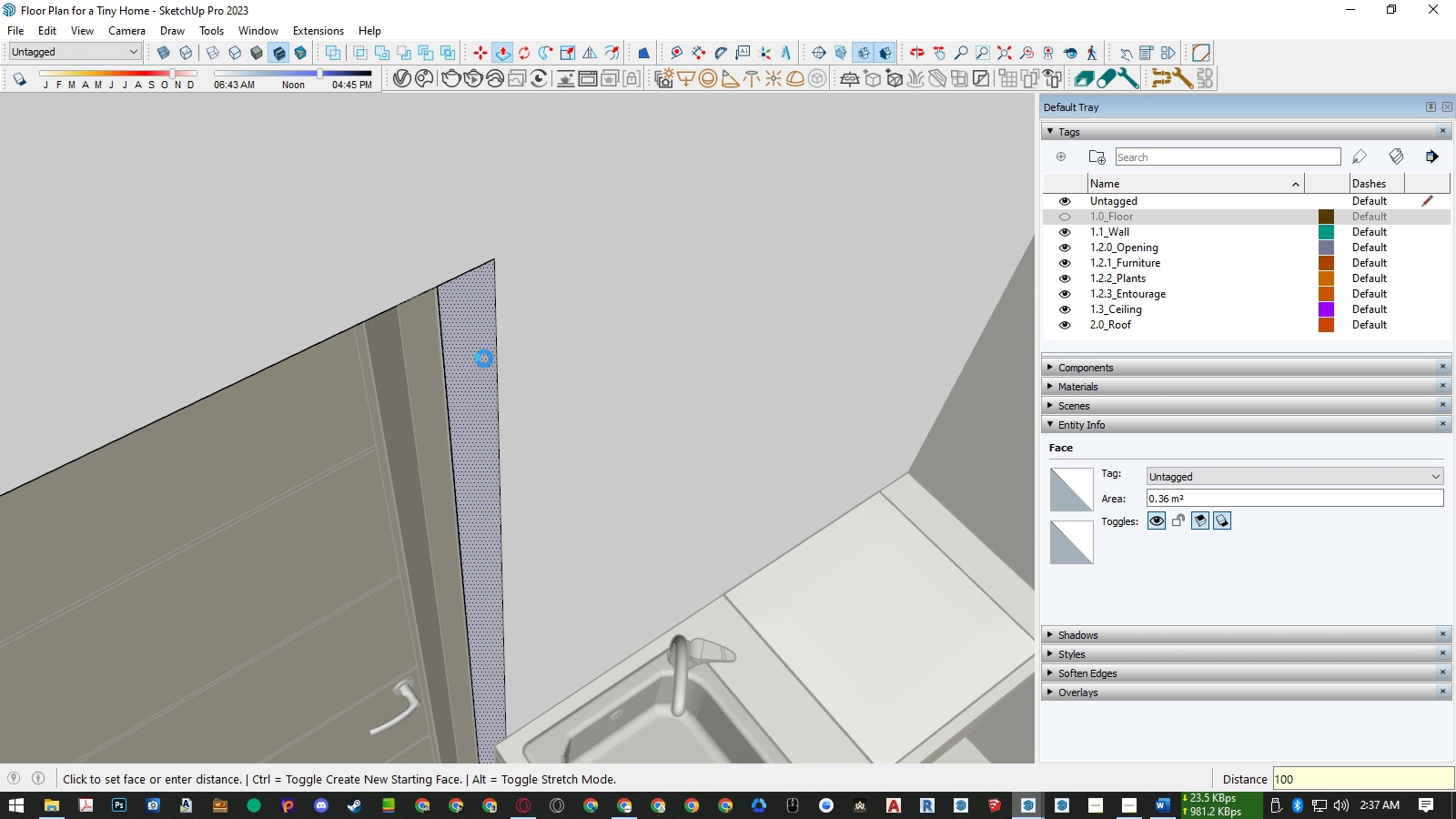 
key(NumpadEnter)
 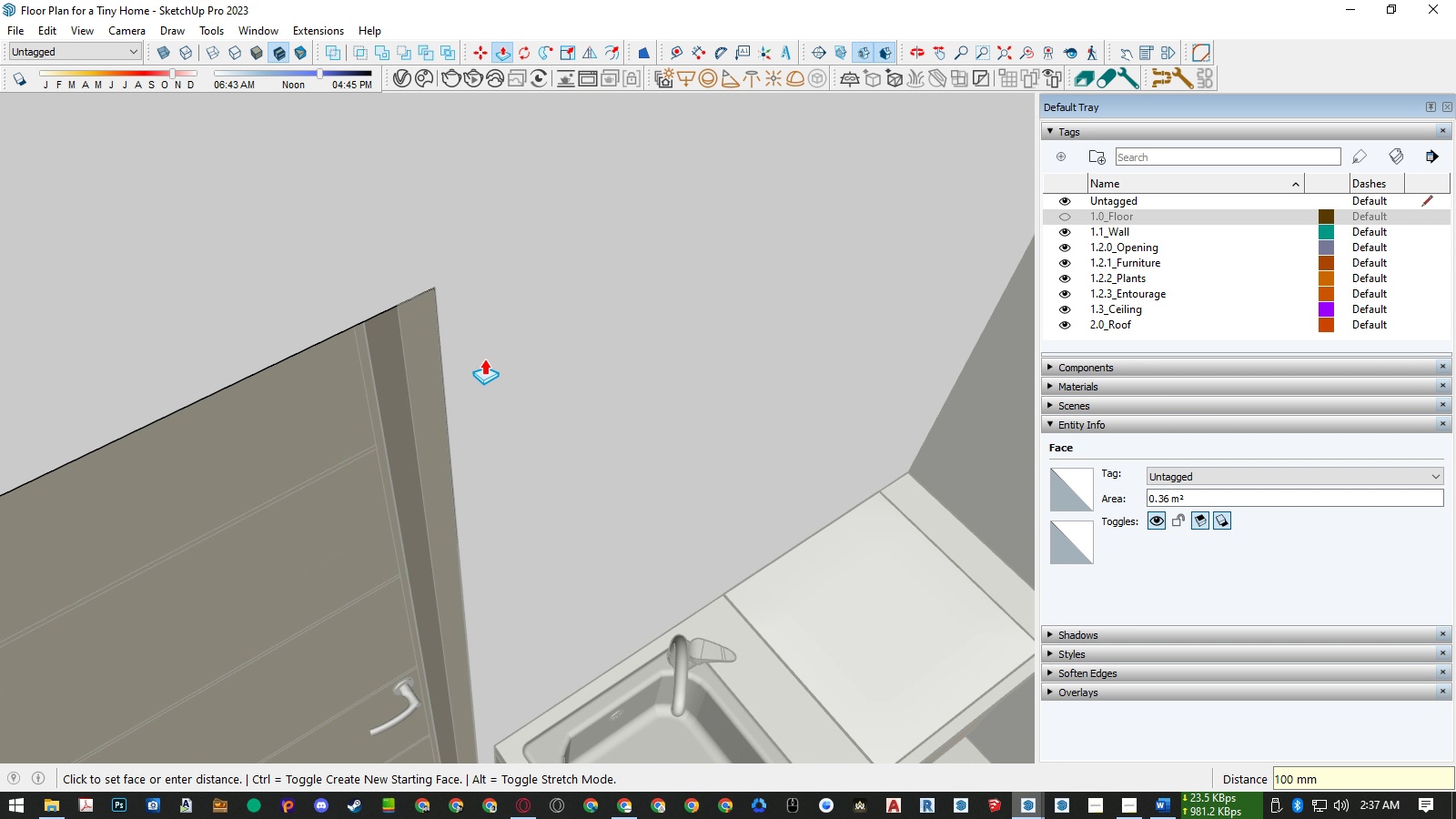 
key(Space)
 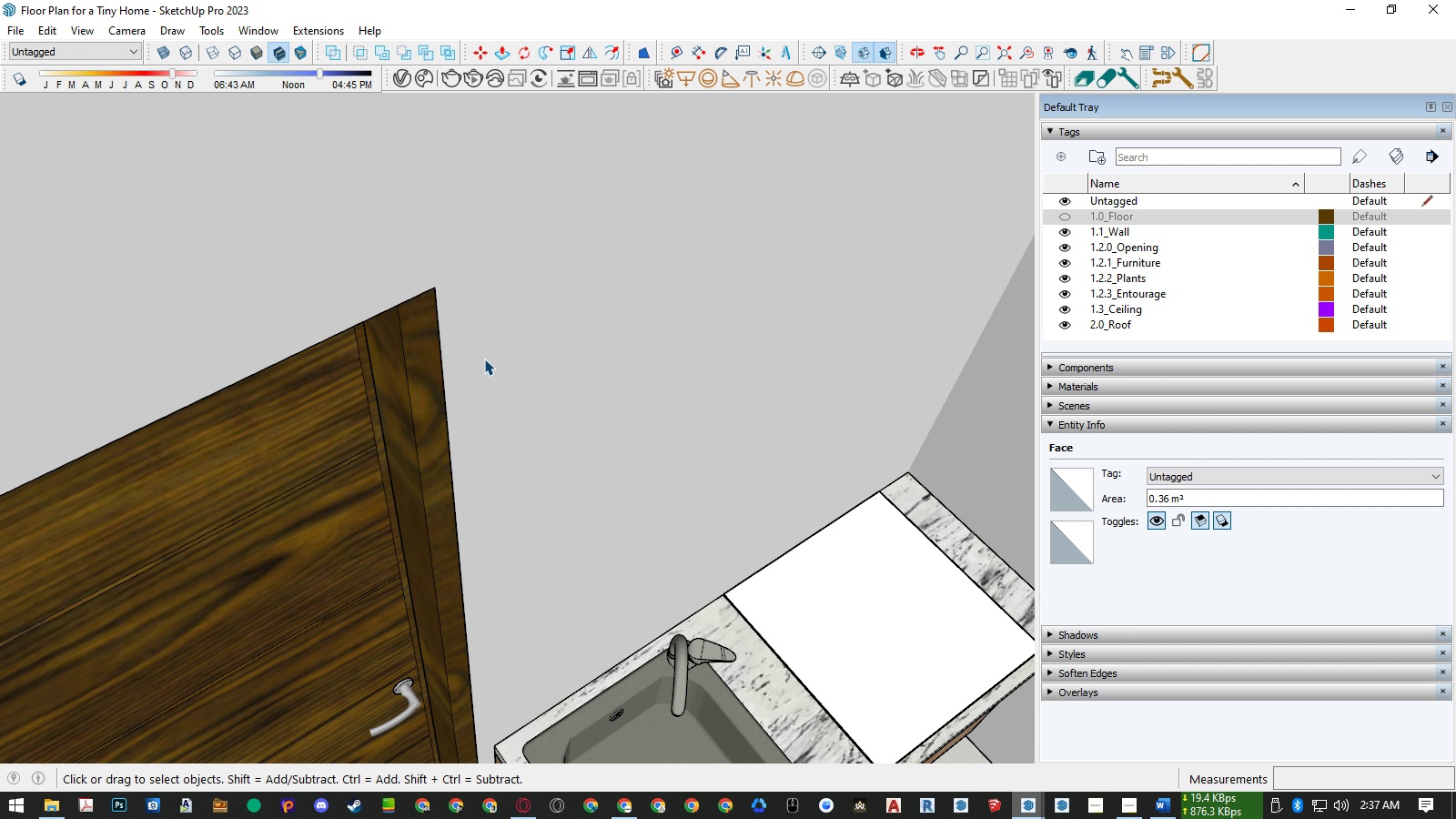 
key(Escape)
 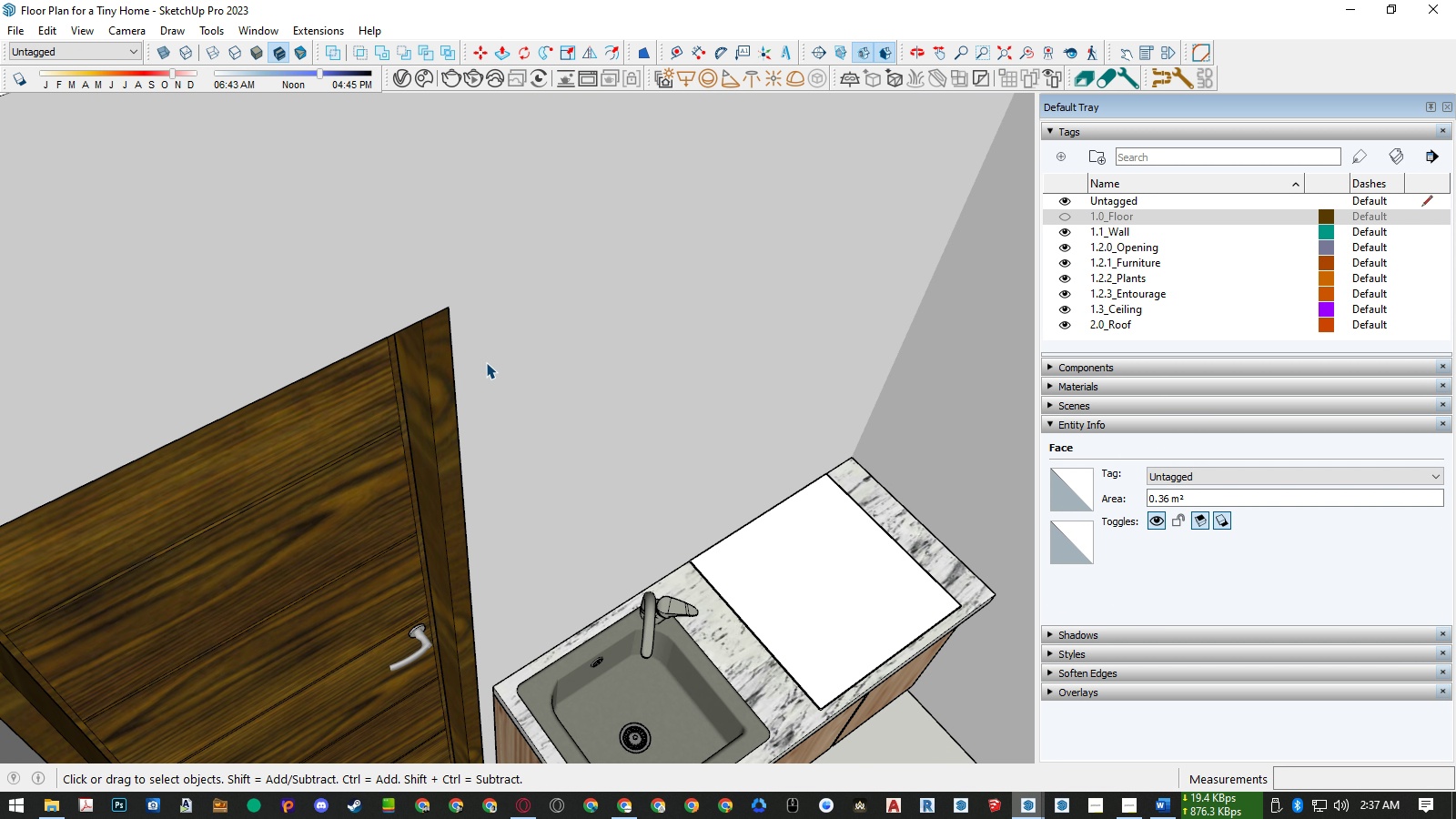 
scroll: coordinate [517, 435], scroll_direction: down, amount: 19.0
 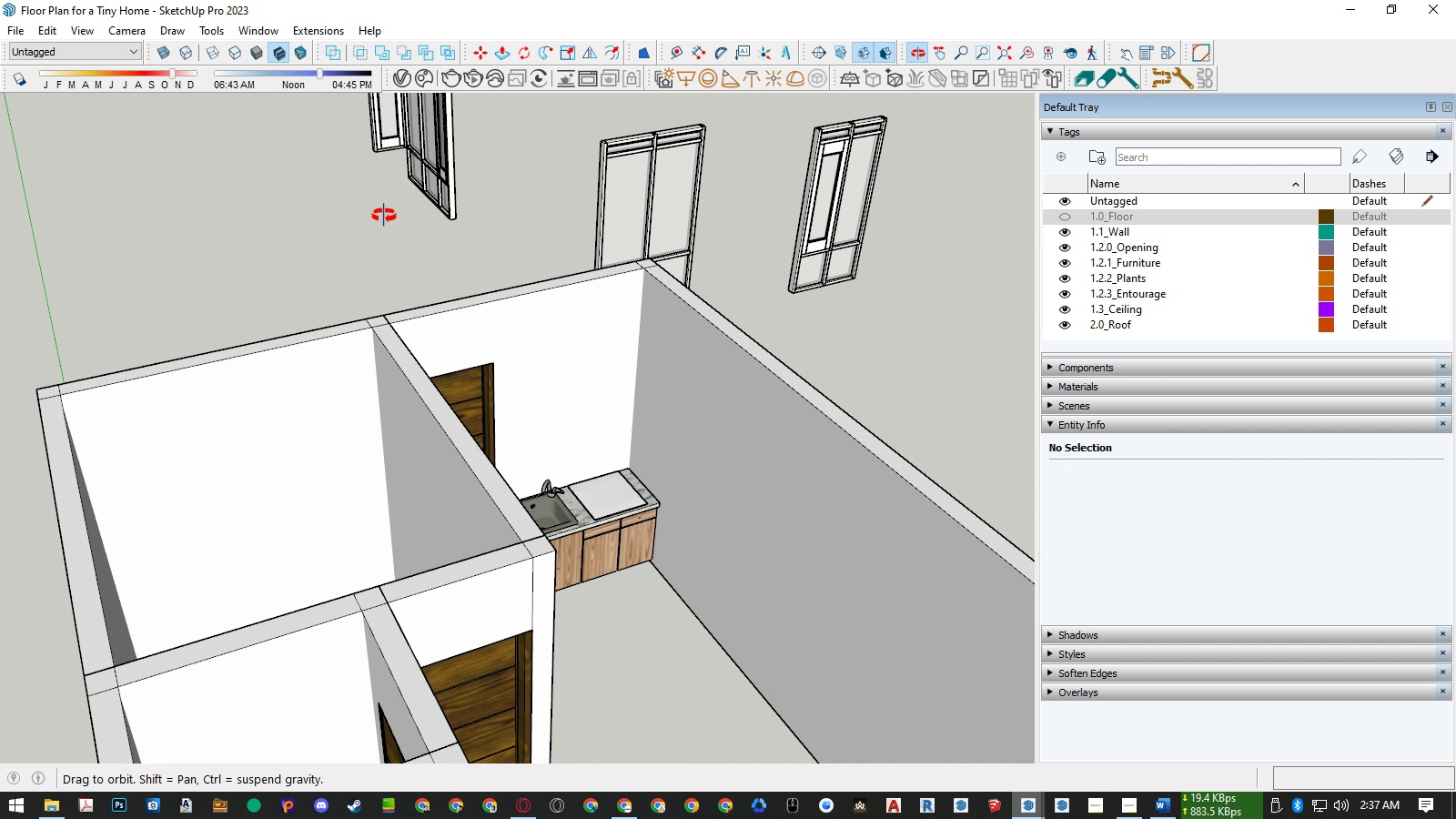 
key(Escape)
 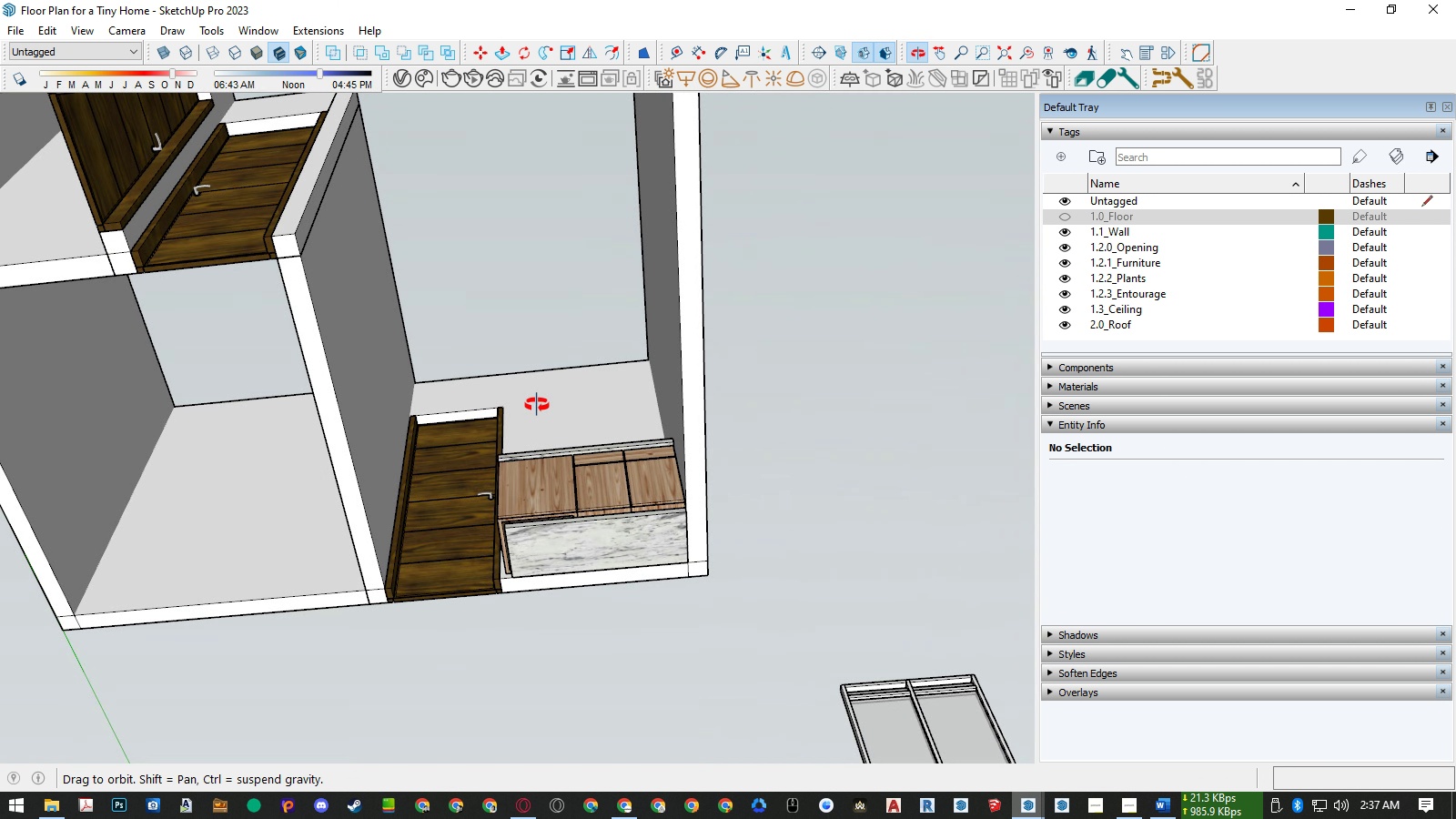 
scroll: coordinate [369, 496], scroll_direction: up, amount: 13.0
 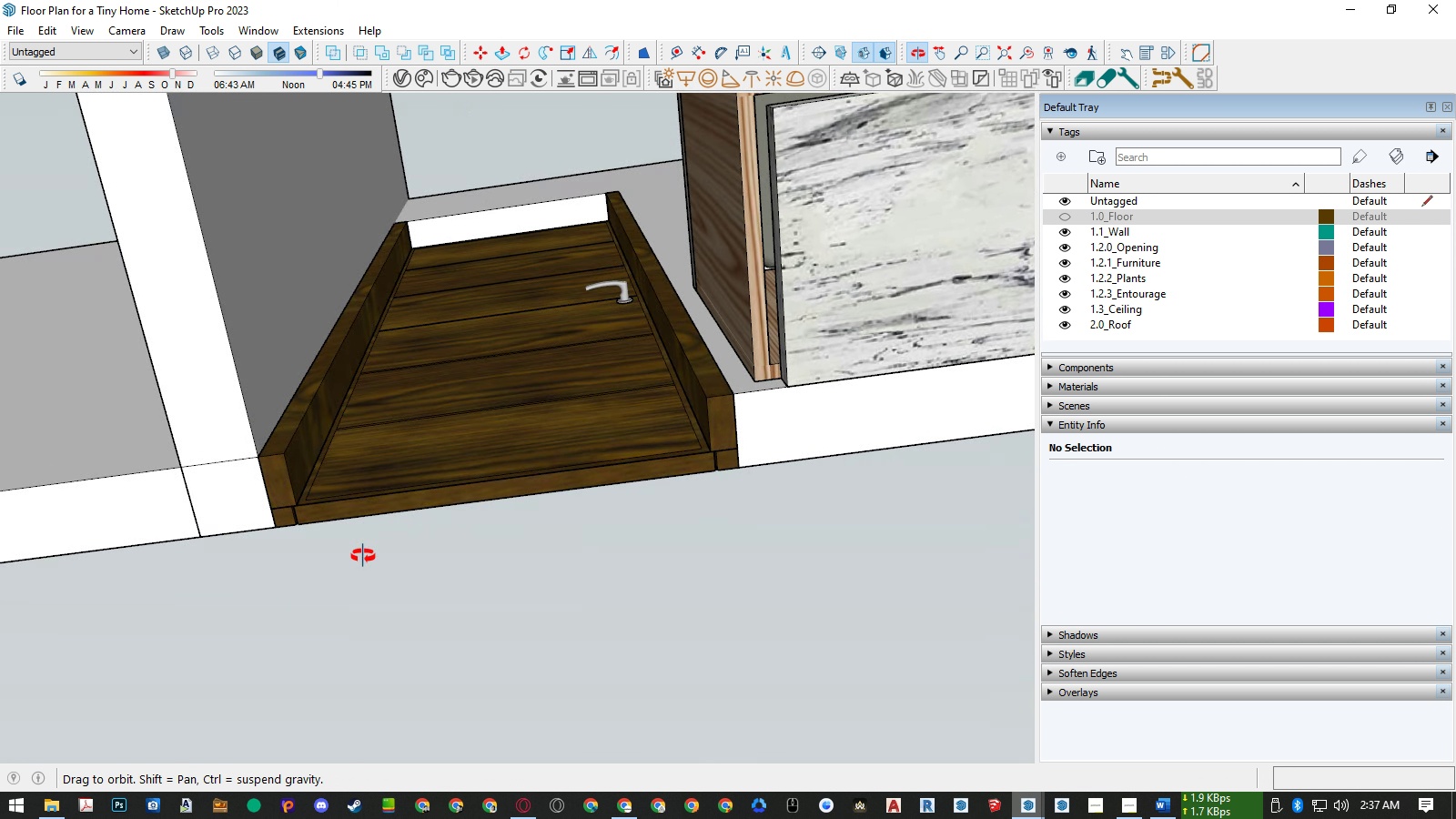 
scroll: coordinate [541, 382], scroll_direction: down, amount: 24.0
 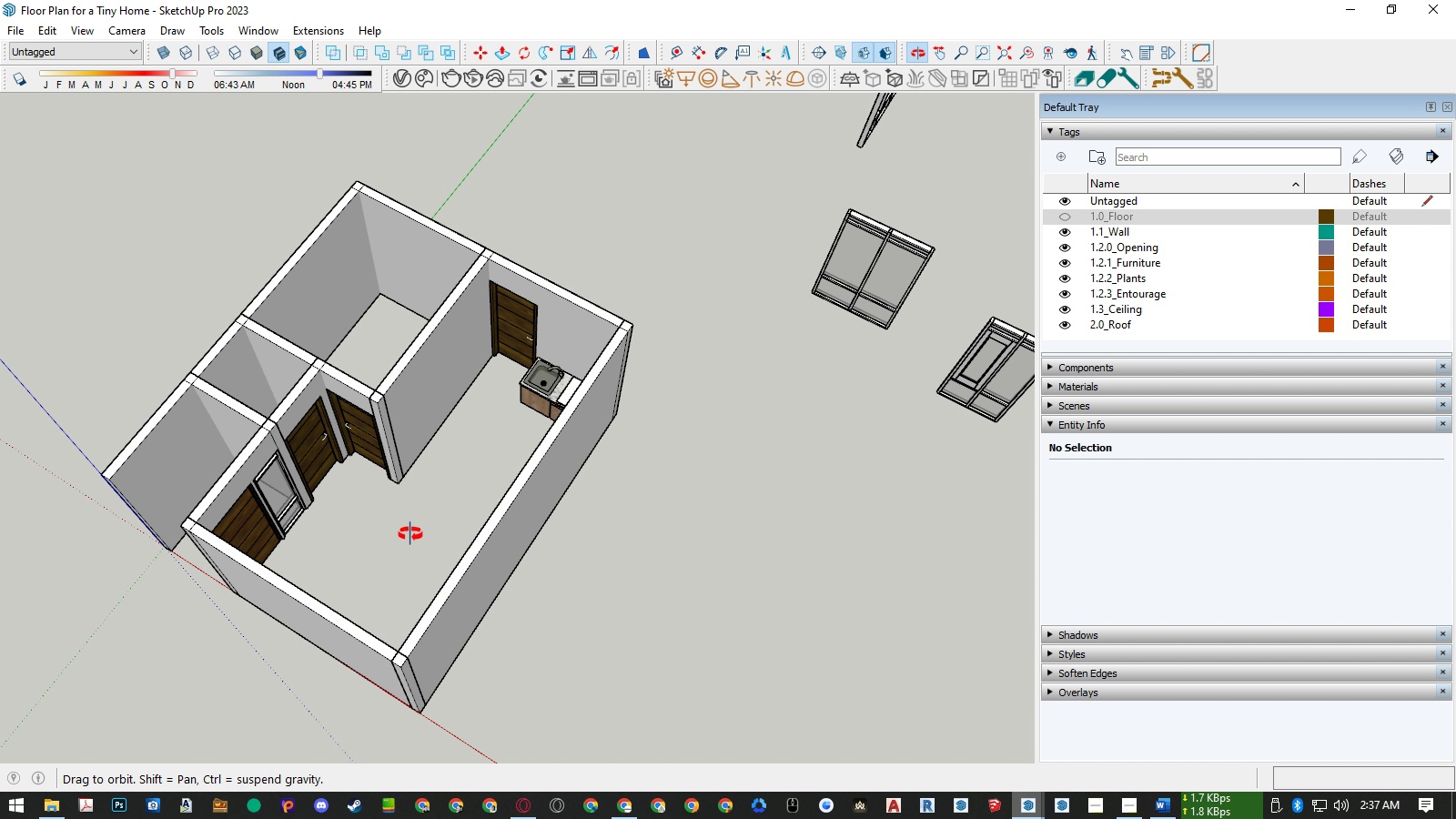 
wait(13.29)
 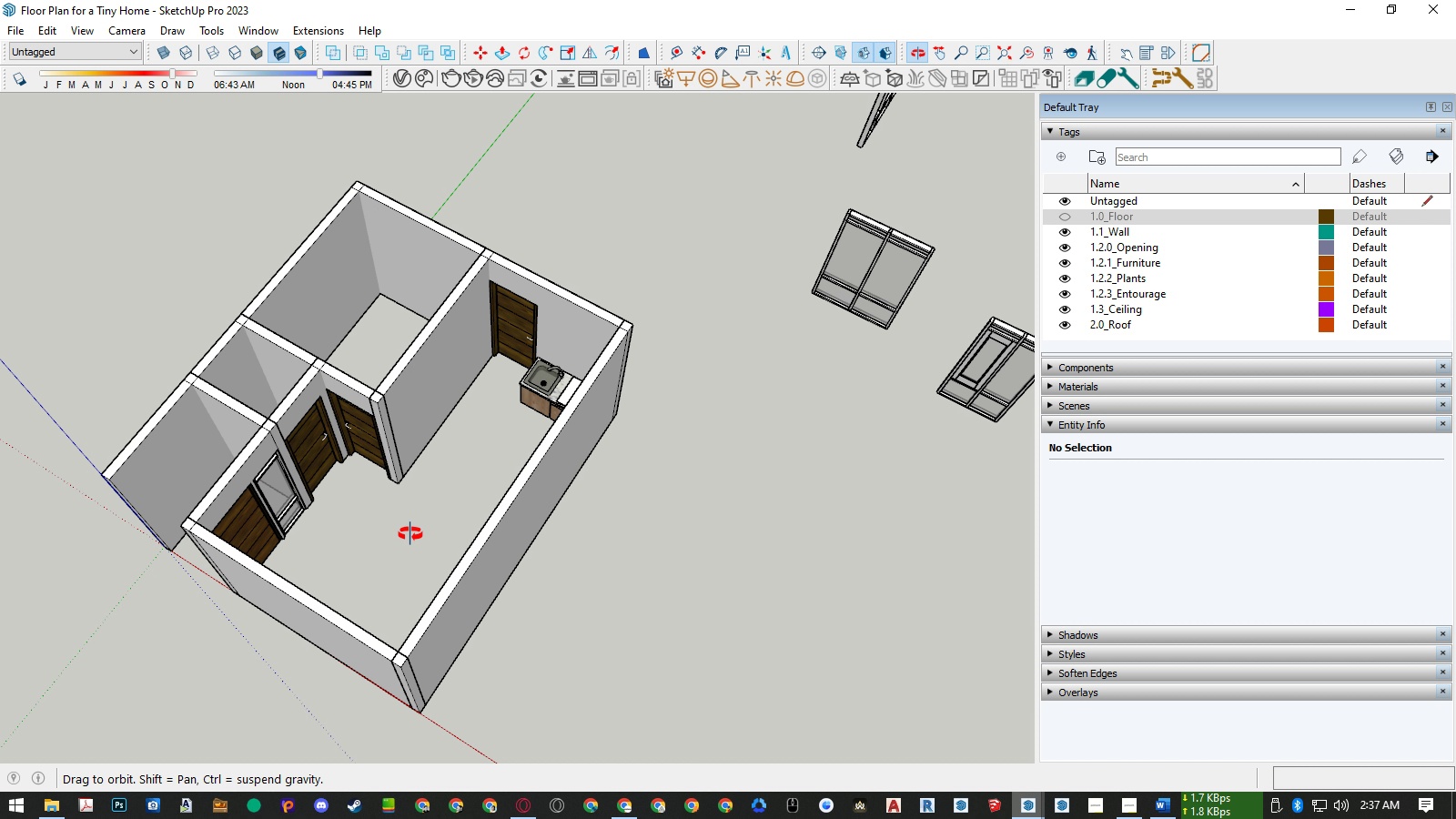 
scroll: coordinate [598, 521], scroll_direction: down, amount: 7.0
 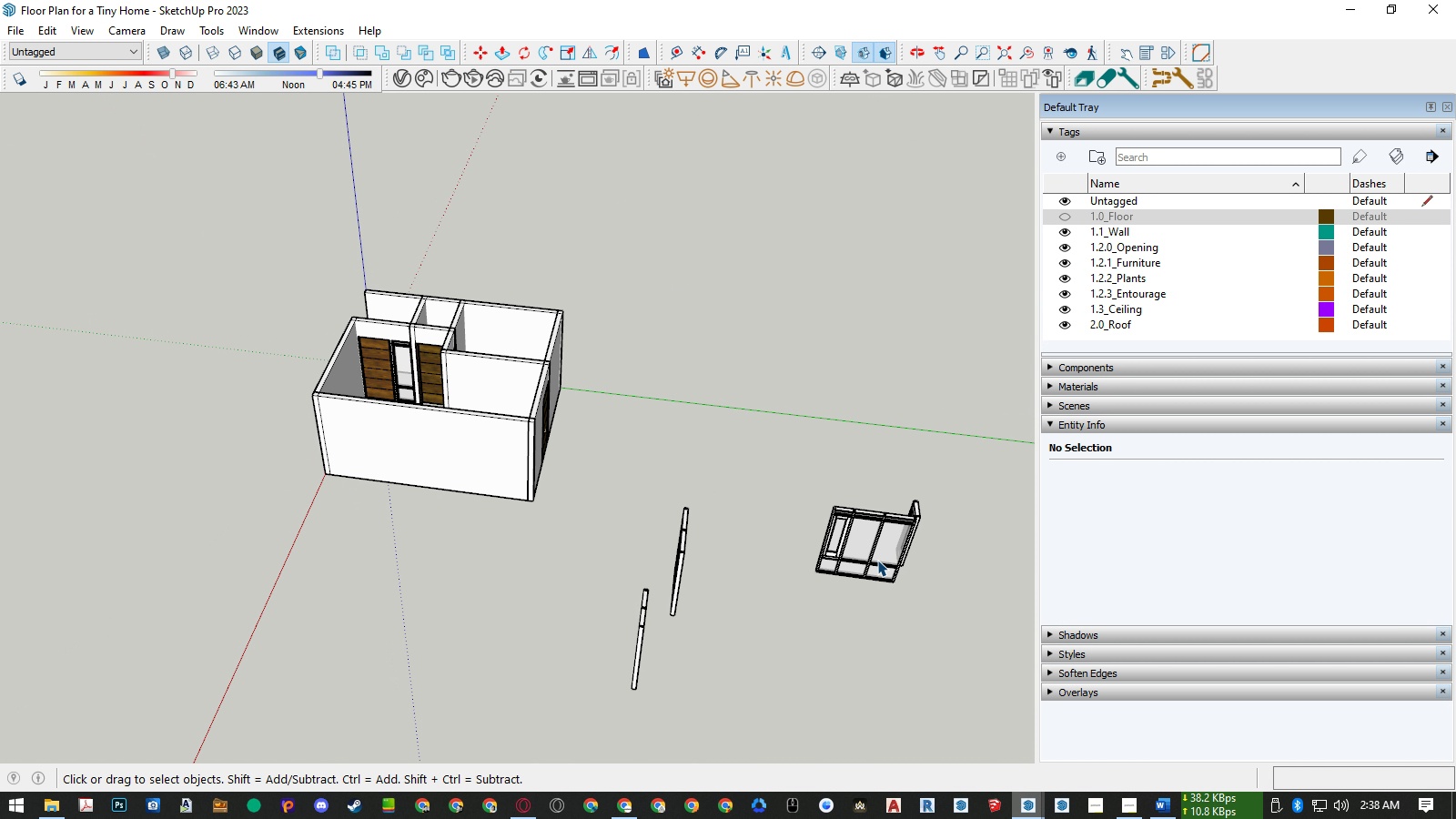 
scroll: coordinate [878, 560], scroll_direction: up, amount: 4.0
 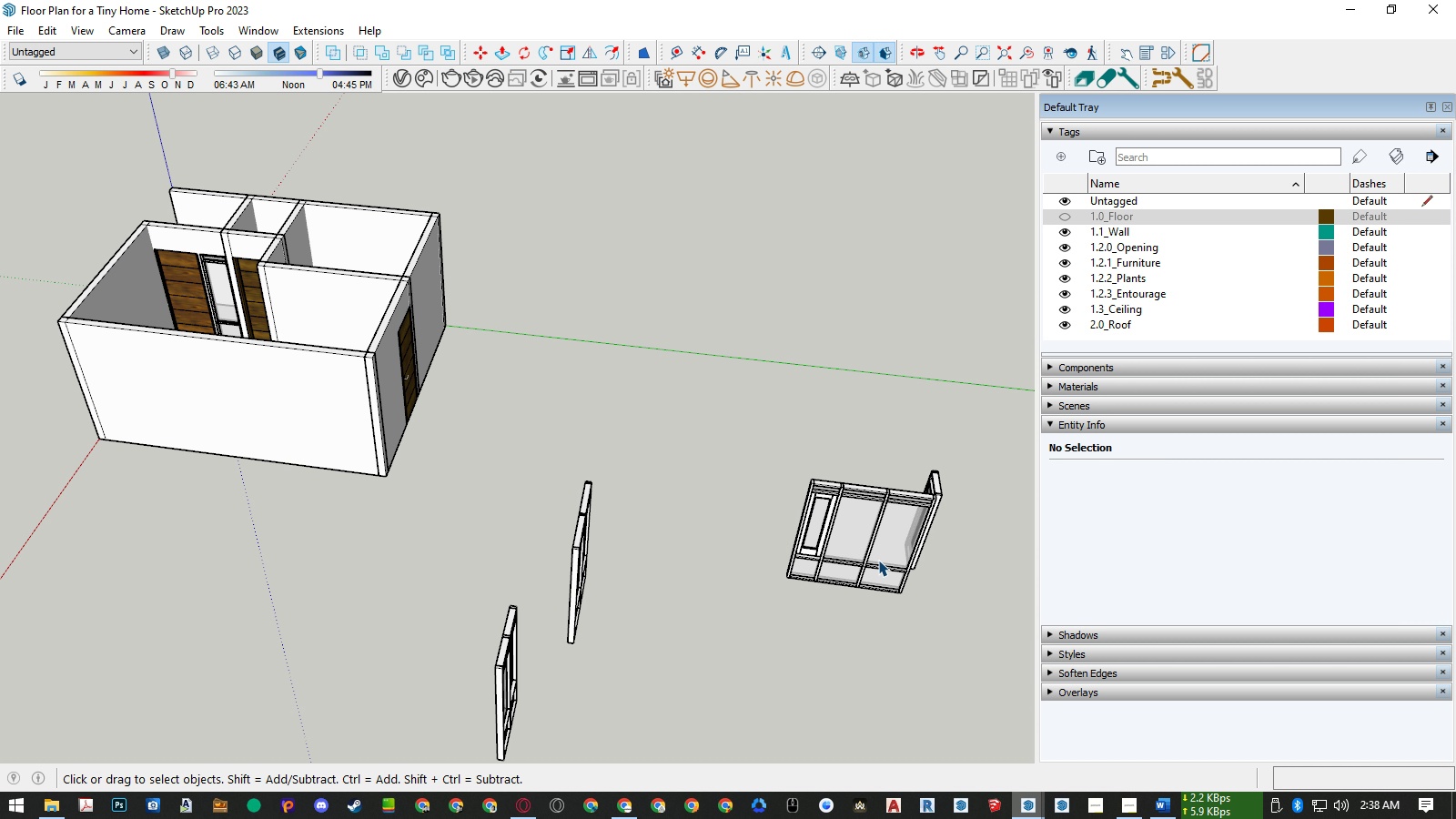 
left_click([878, 560])
 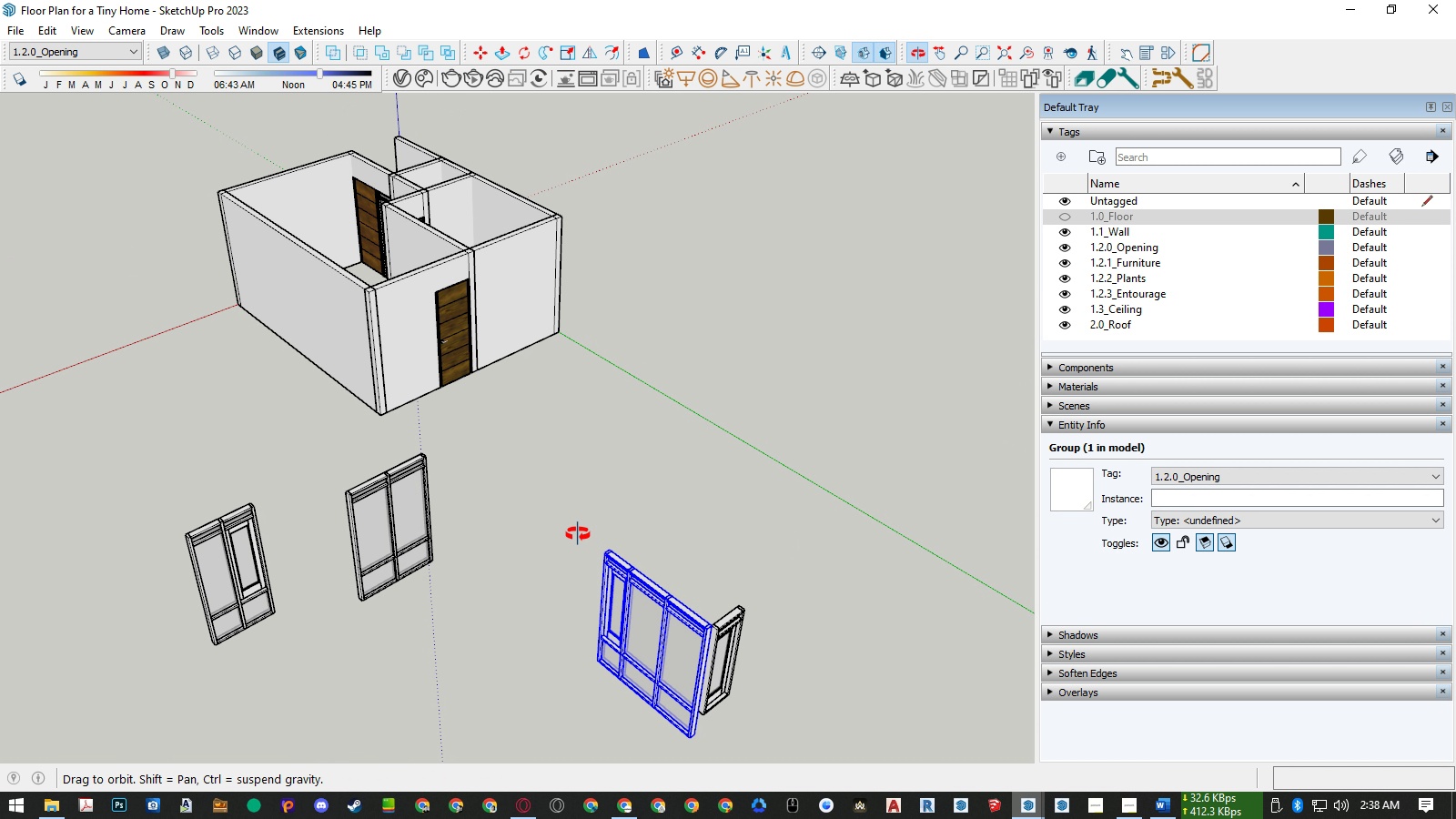 
left_click([227, 574])
 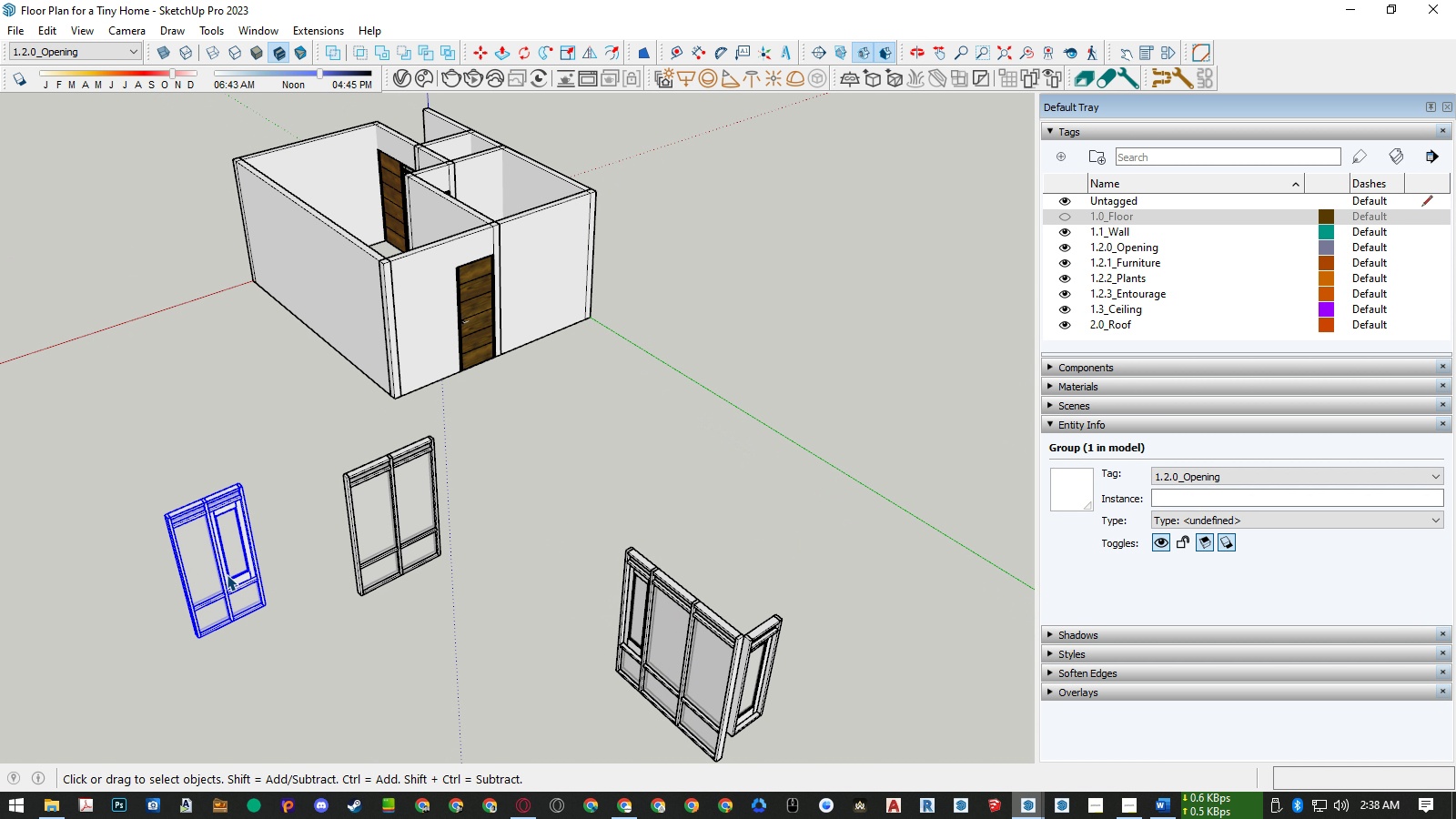 
scroll: coordinate [258, 655], scroll_direction: up, amount: 13.0
 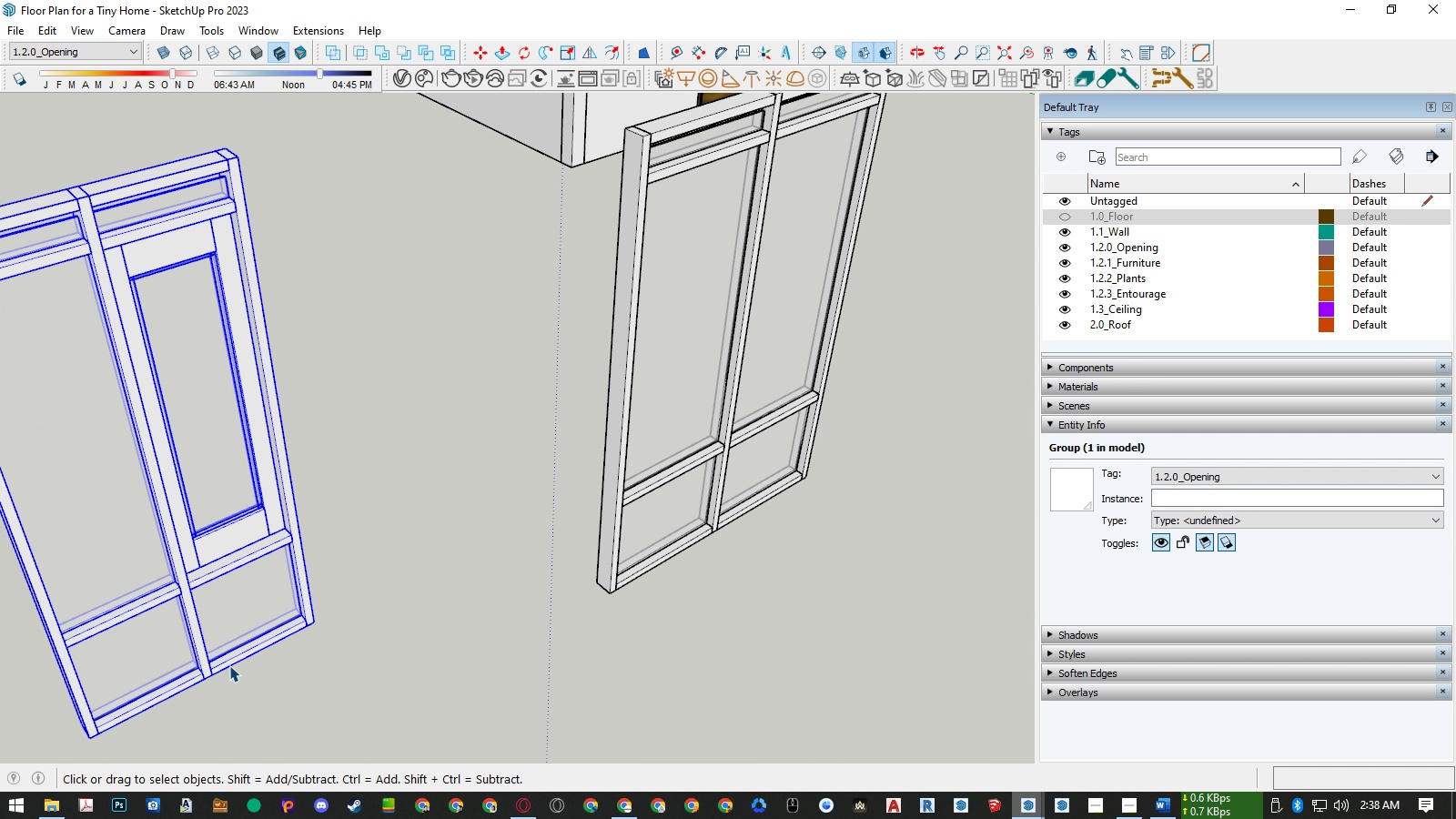 
key(L)
 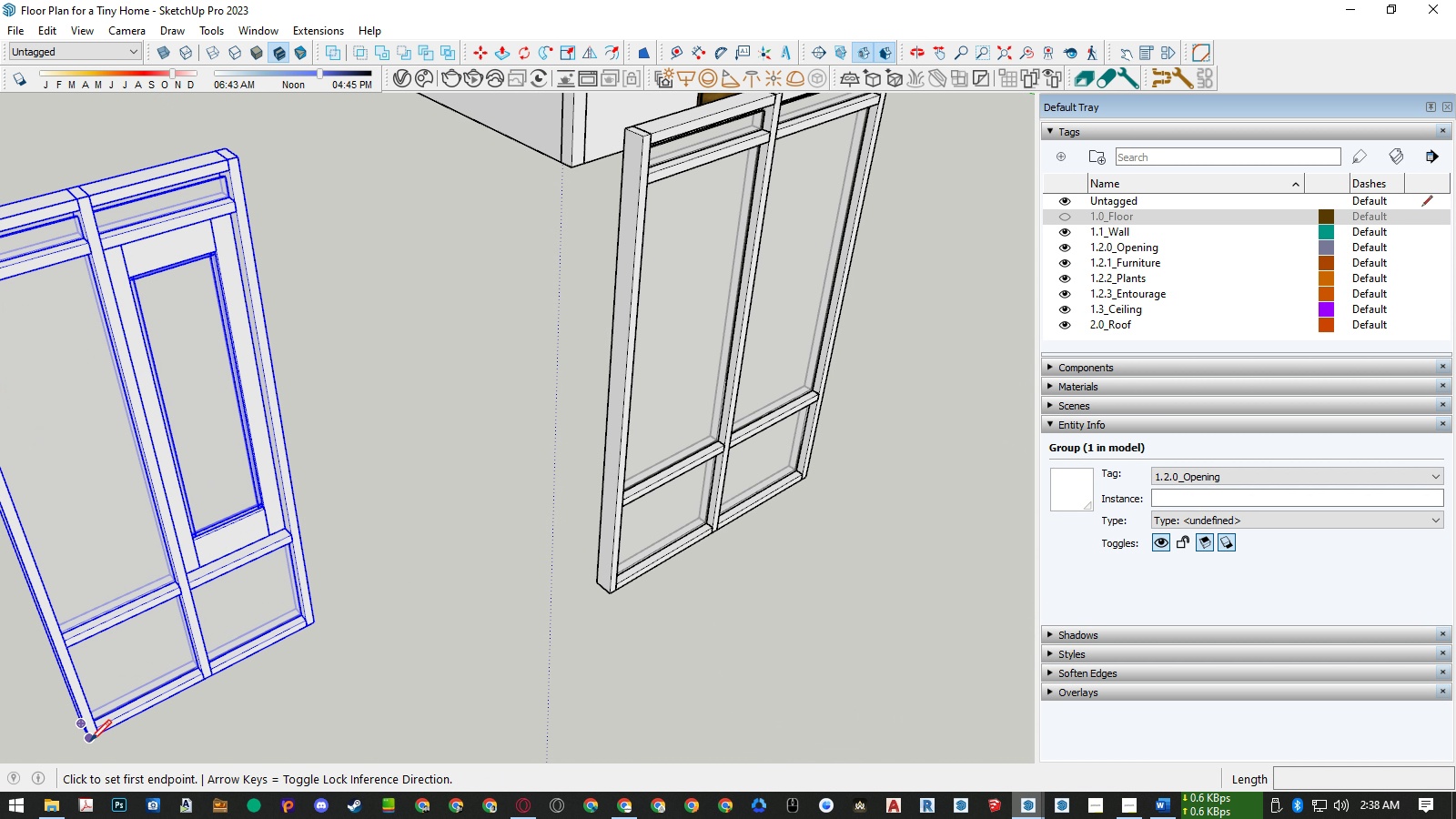 
left_click_drag(start_coordinate=[89, 741], to_coordinate=[94, 740])
 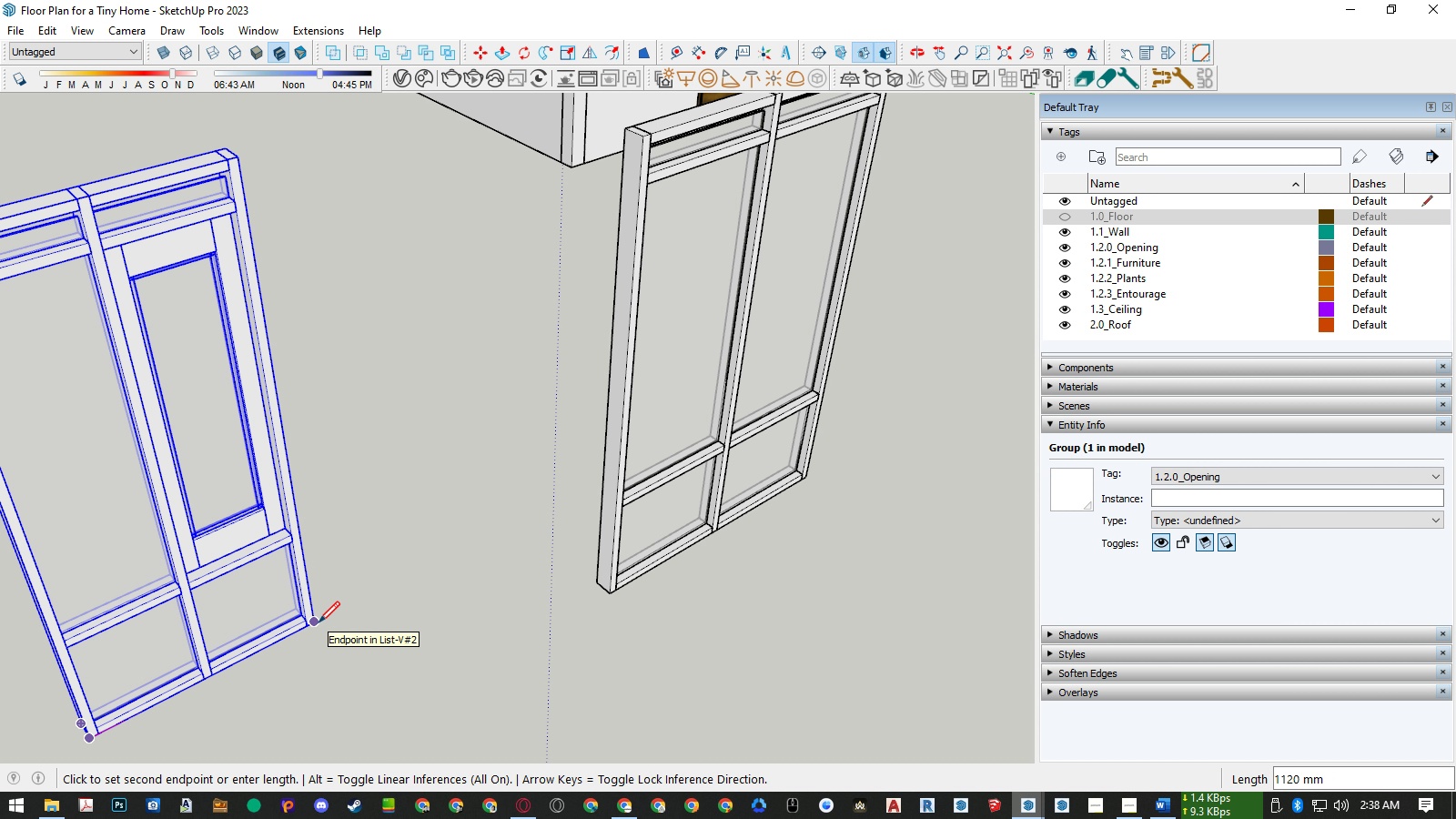 
key(Space)
 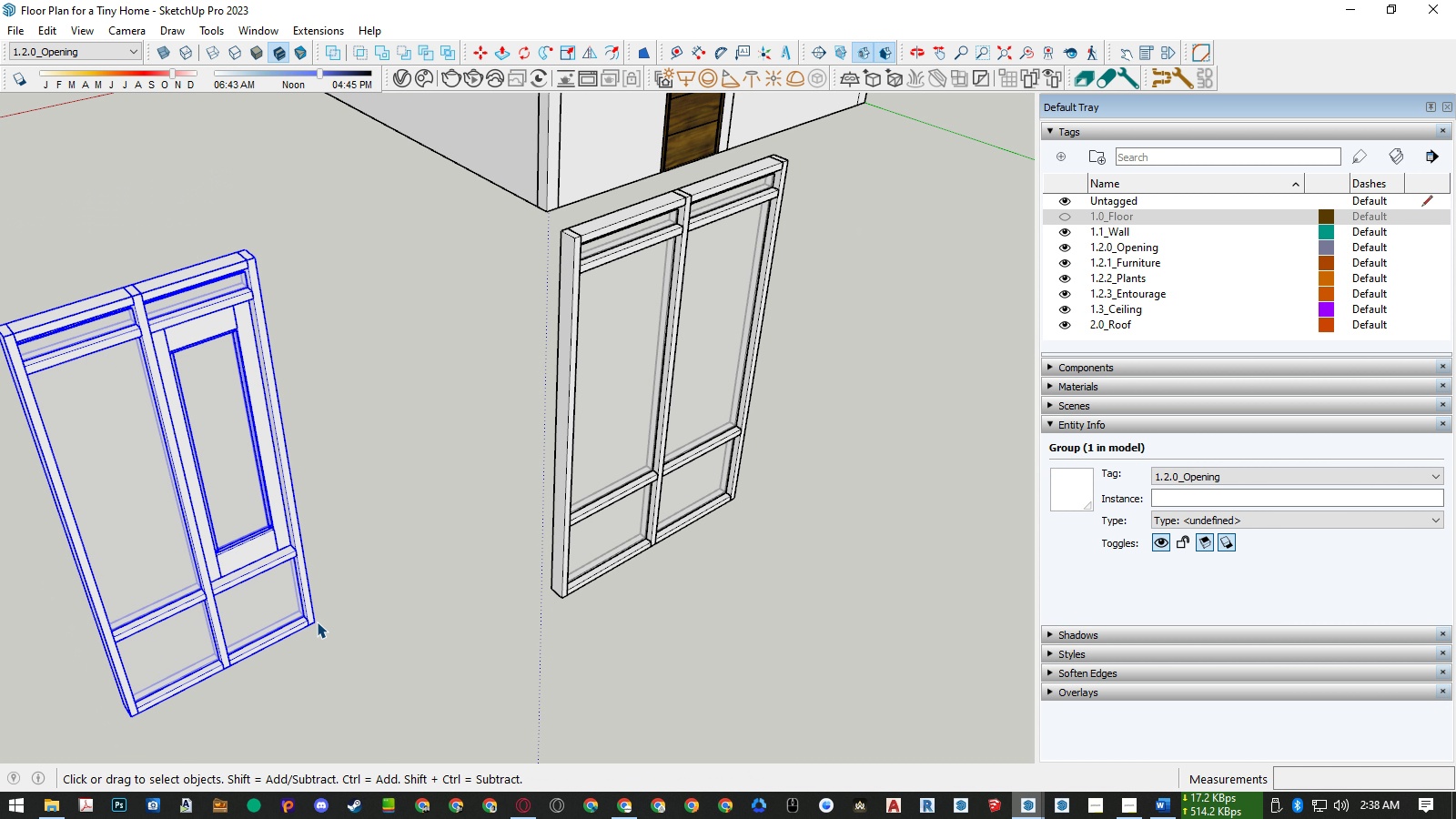 
scroll: coordinate [317, 622], scroll_direction: down, amount: 4.0
 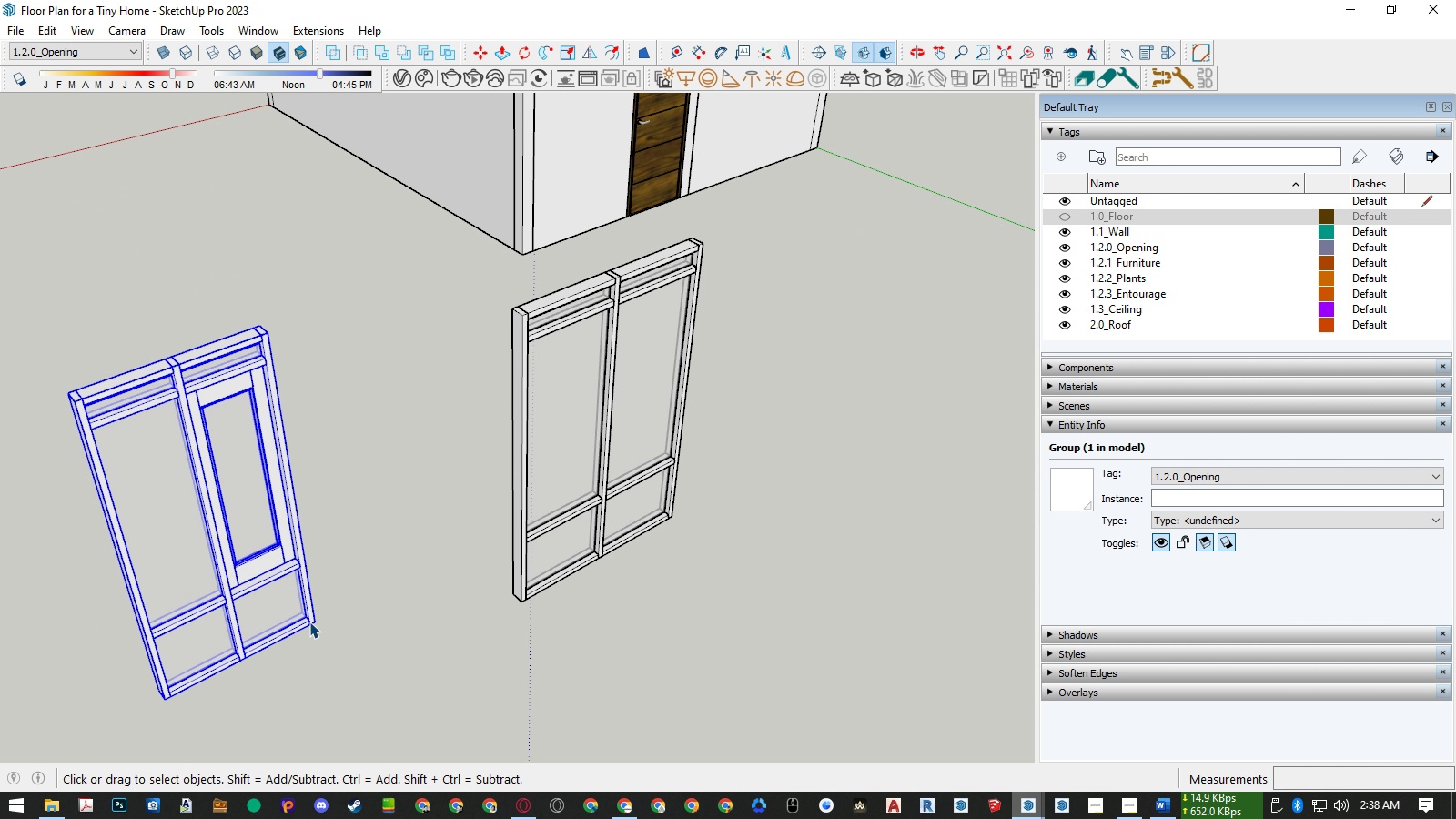 
key(M)
 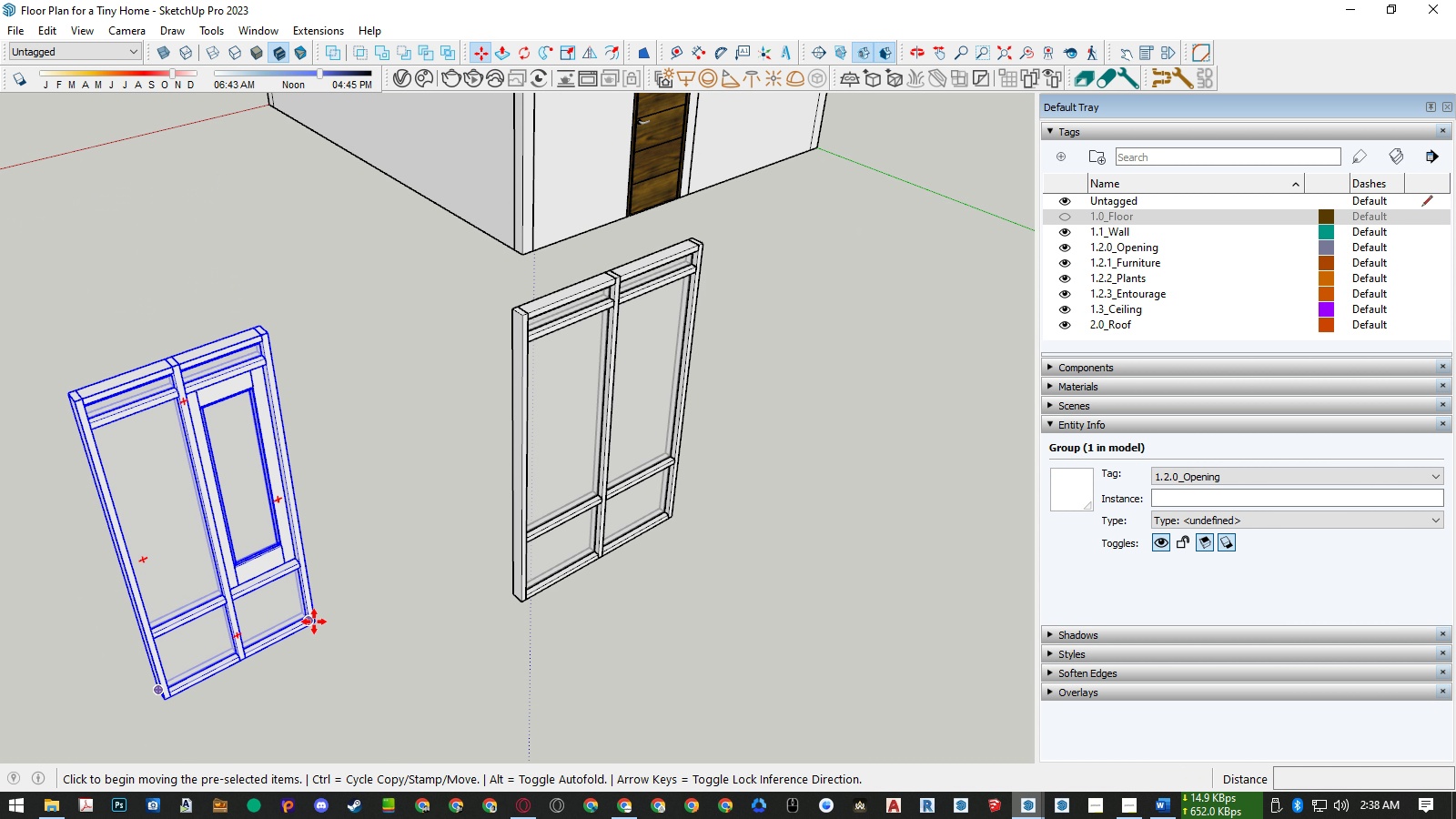 
scroll: coordinate [320, 627], scroll_direction: up, amount: 6.0
 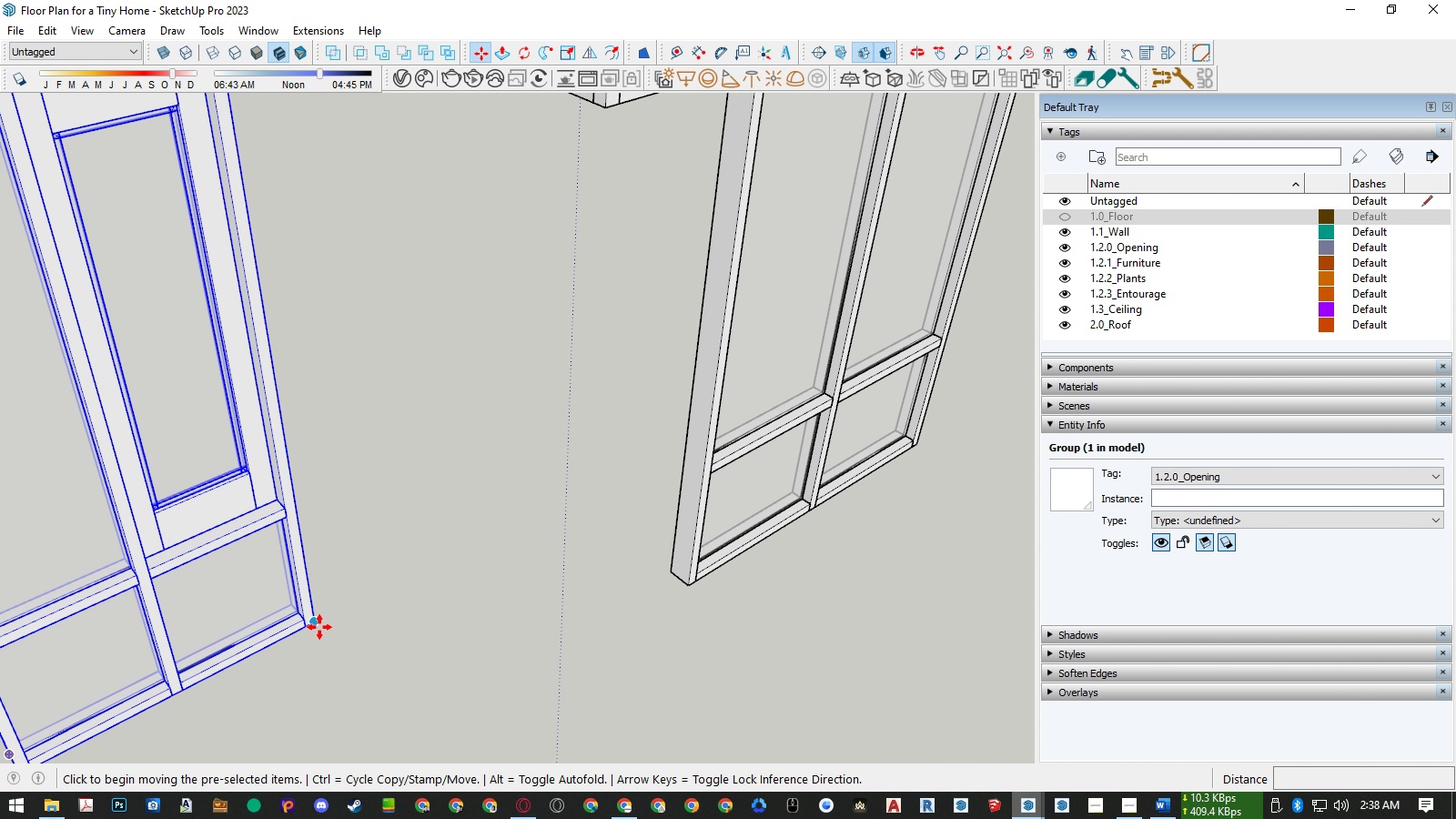 
left_click([319, 627])
 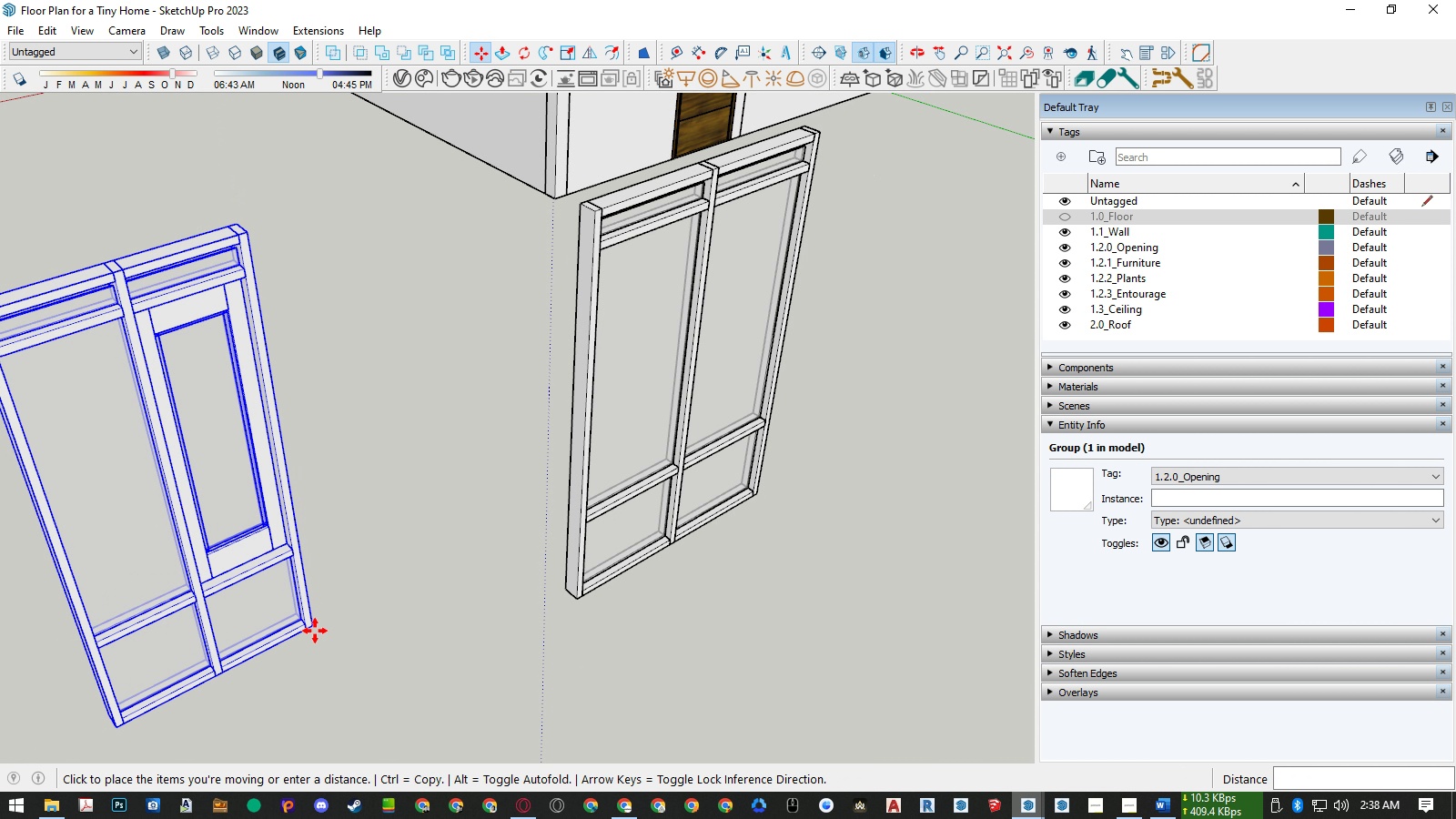 
scroll: coordinate [313, 632], scroll_direction: down, amount: 19.0
 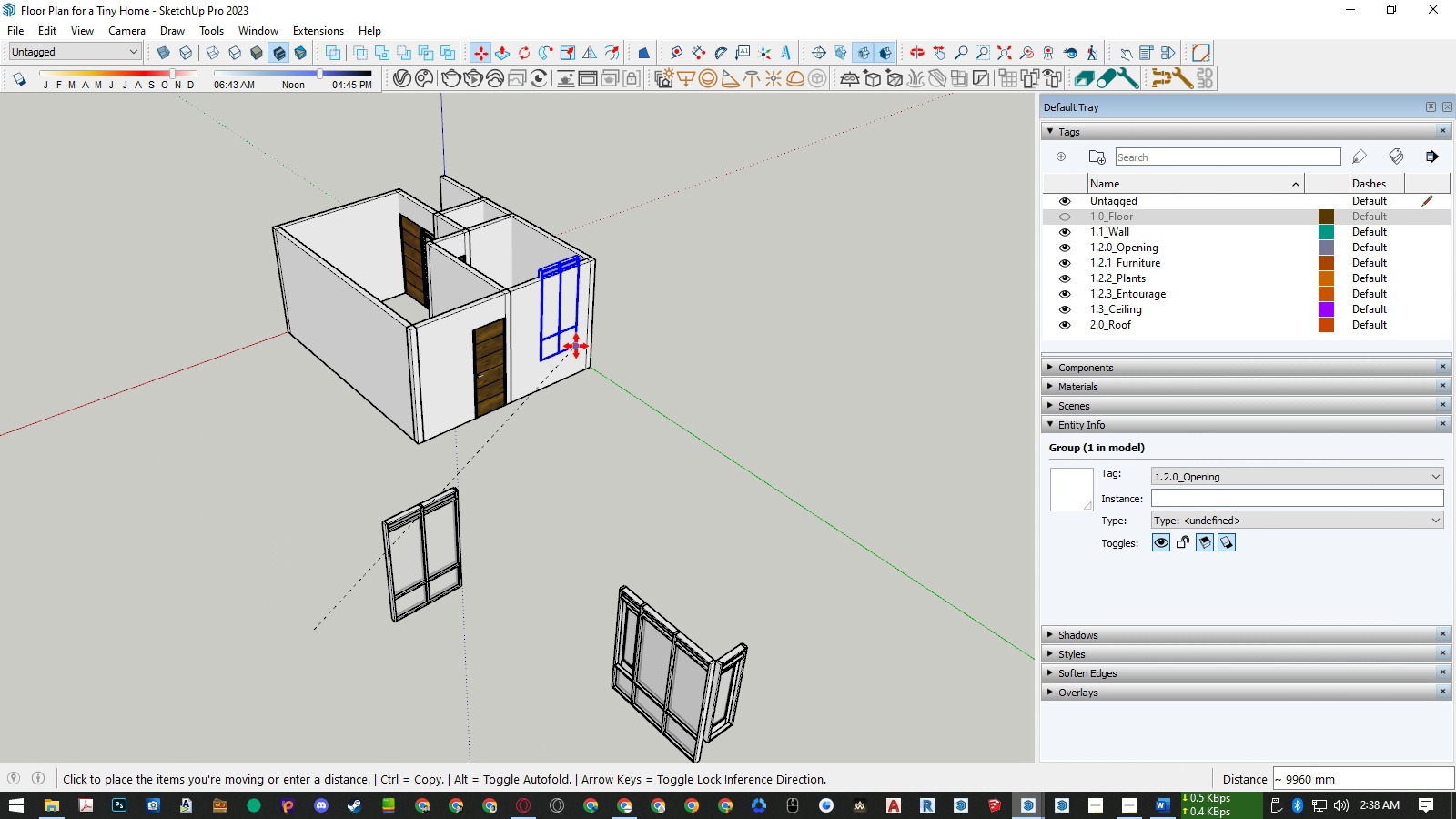 
scroll: coordinate [585, 370], scroll_direction: up, amount: 10.0
 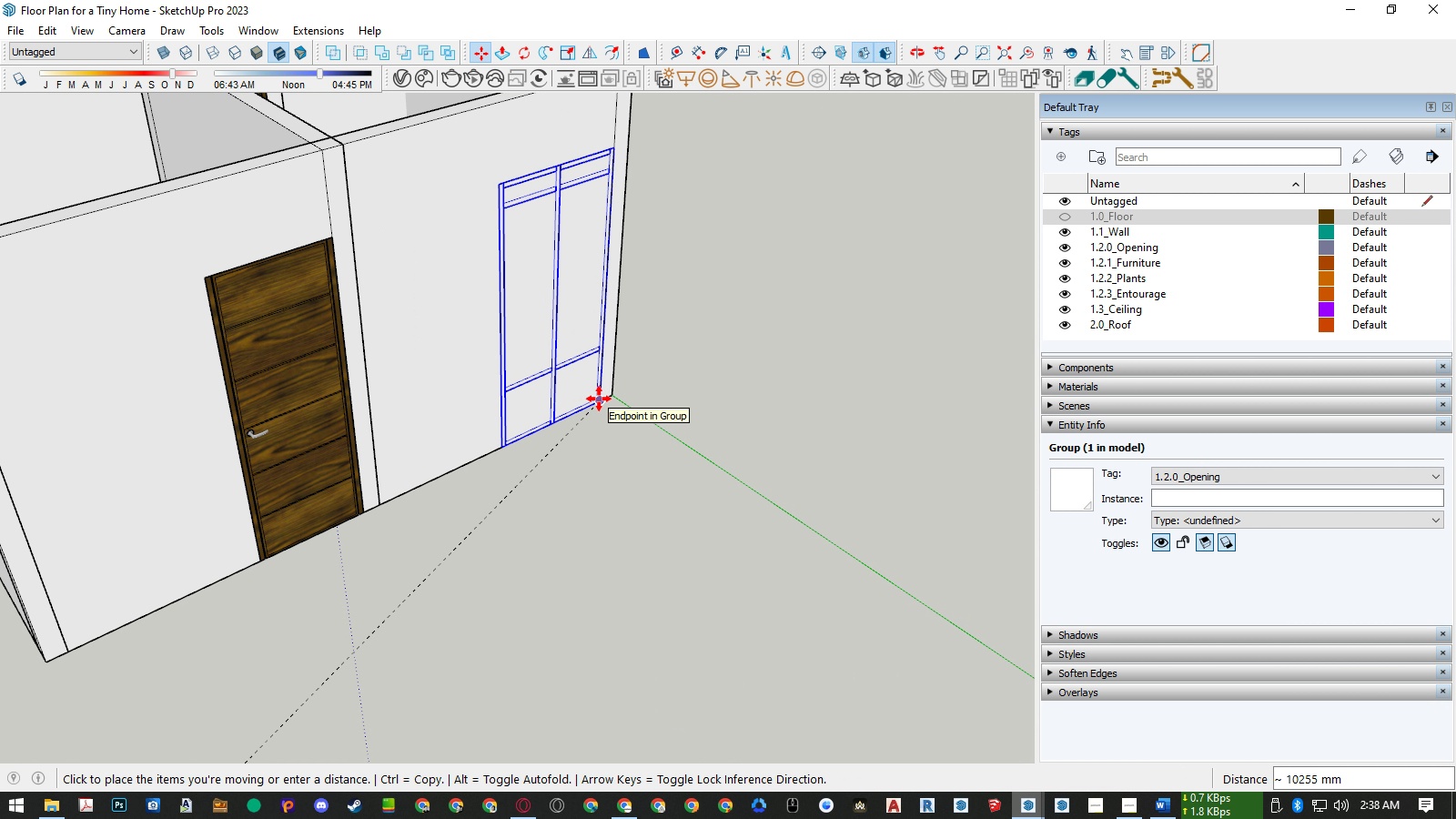 
left_click([600, 399])
 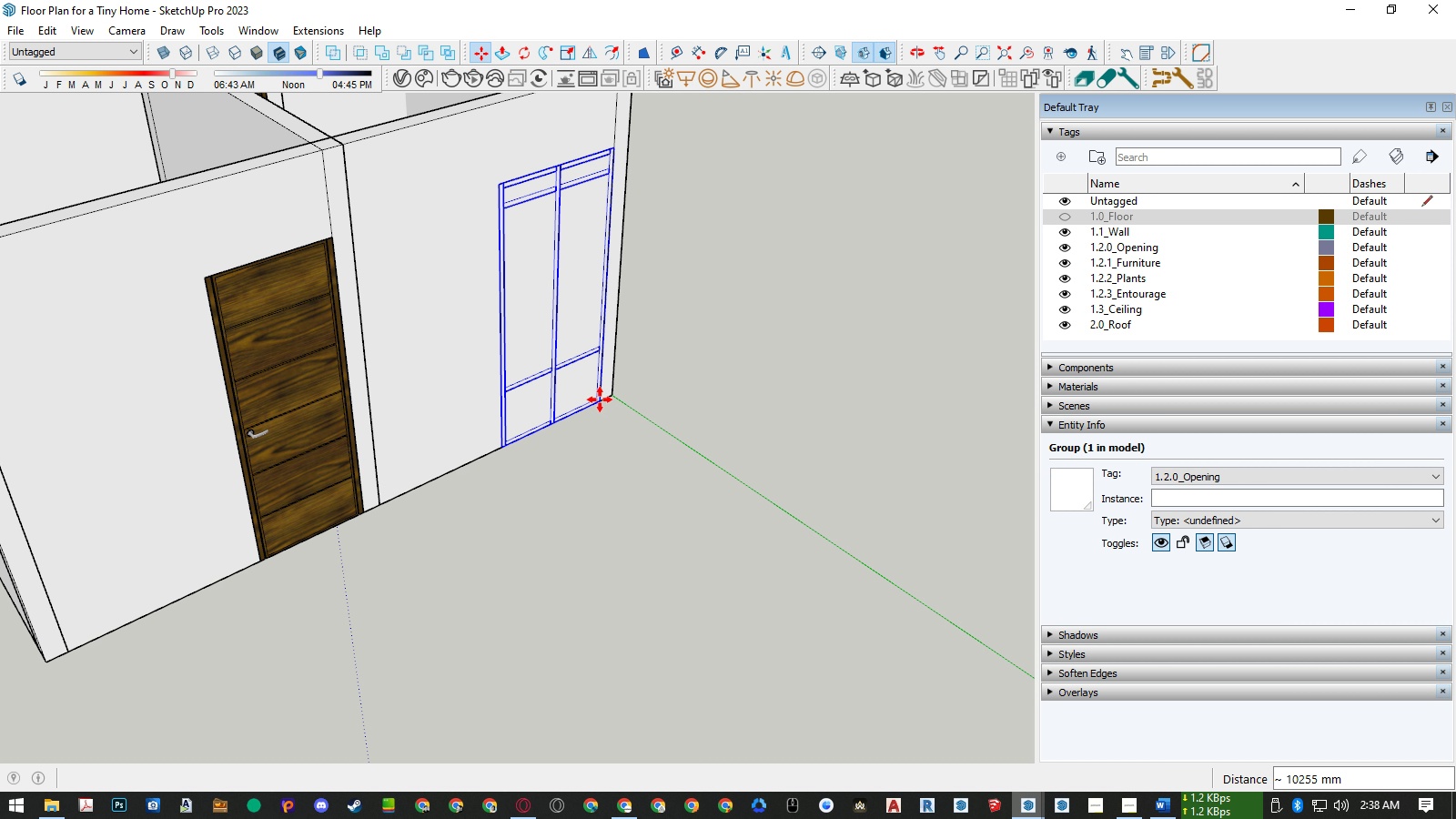 
hold_key(key=Space, duration=0.45)
 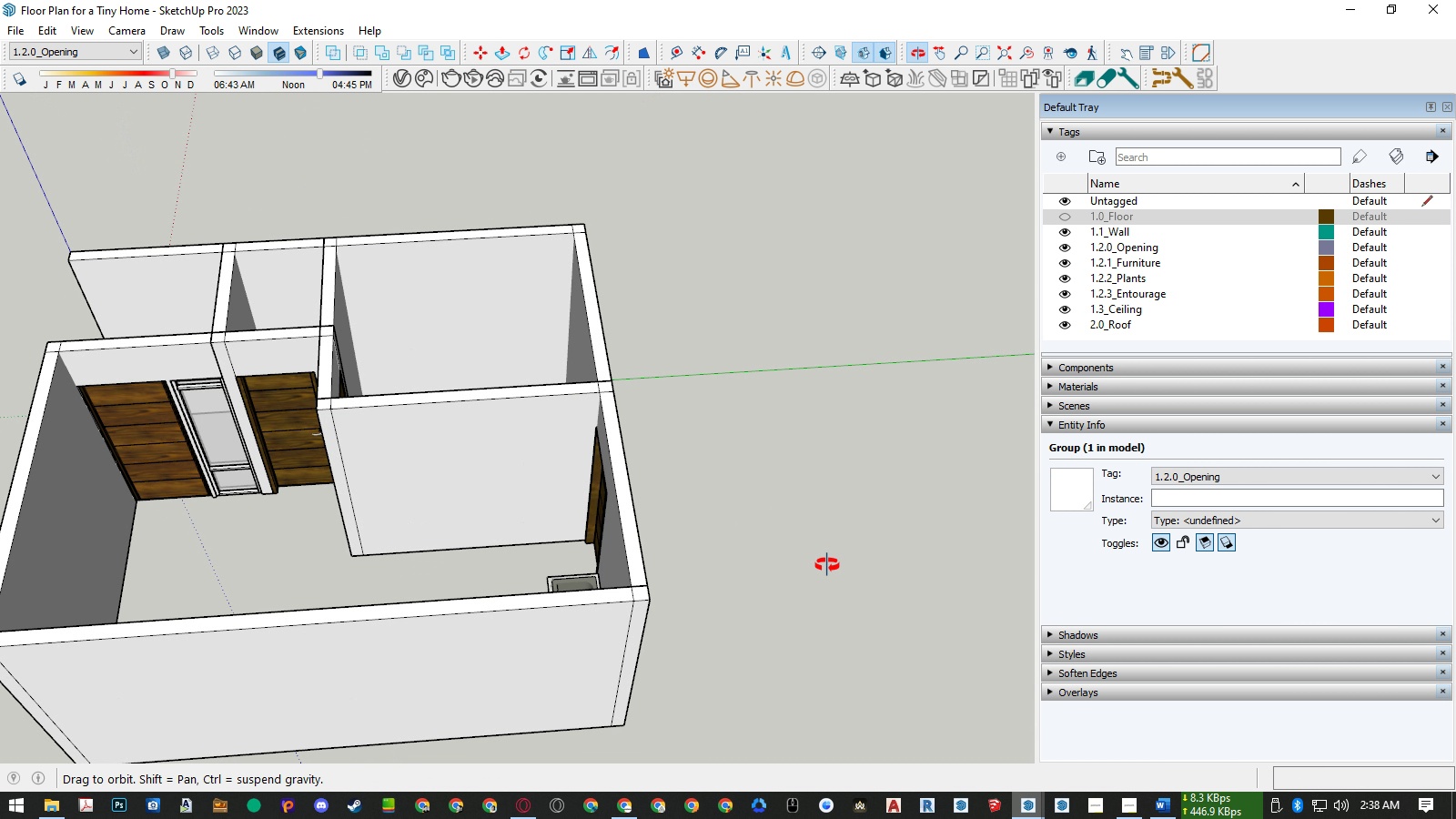 
scroll: coordinate [559, 467], scroll_direction: down, amount: 21.0
 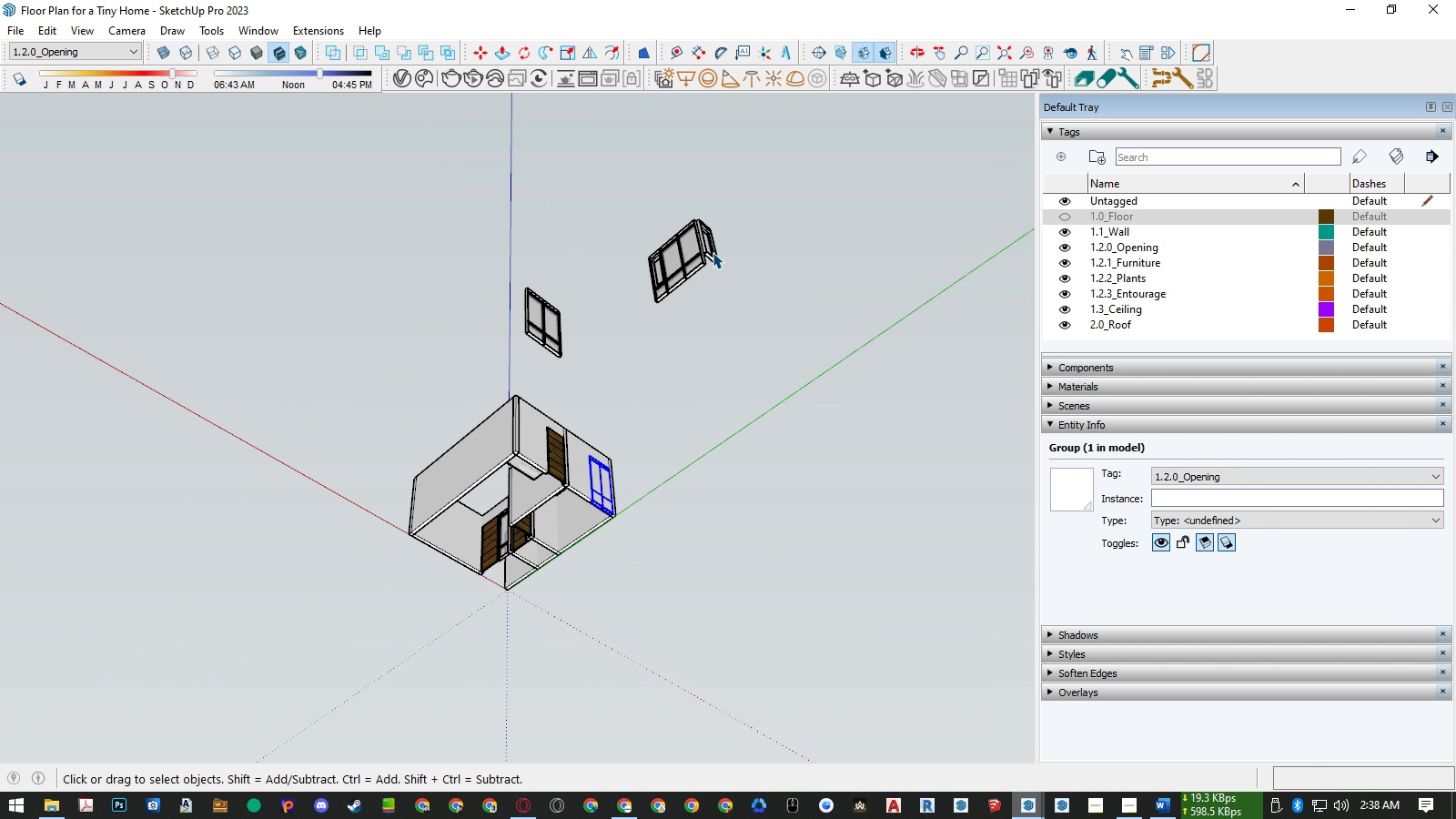 
scroll: coordinate [712, 246], scroll_direction: up, amount: 10.0
 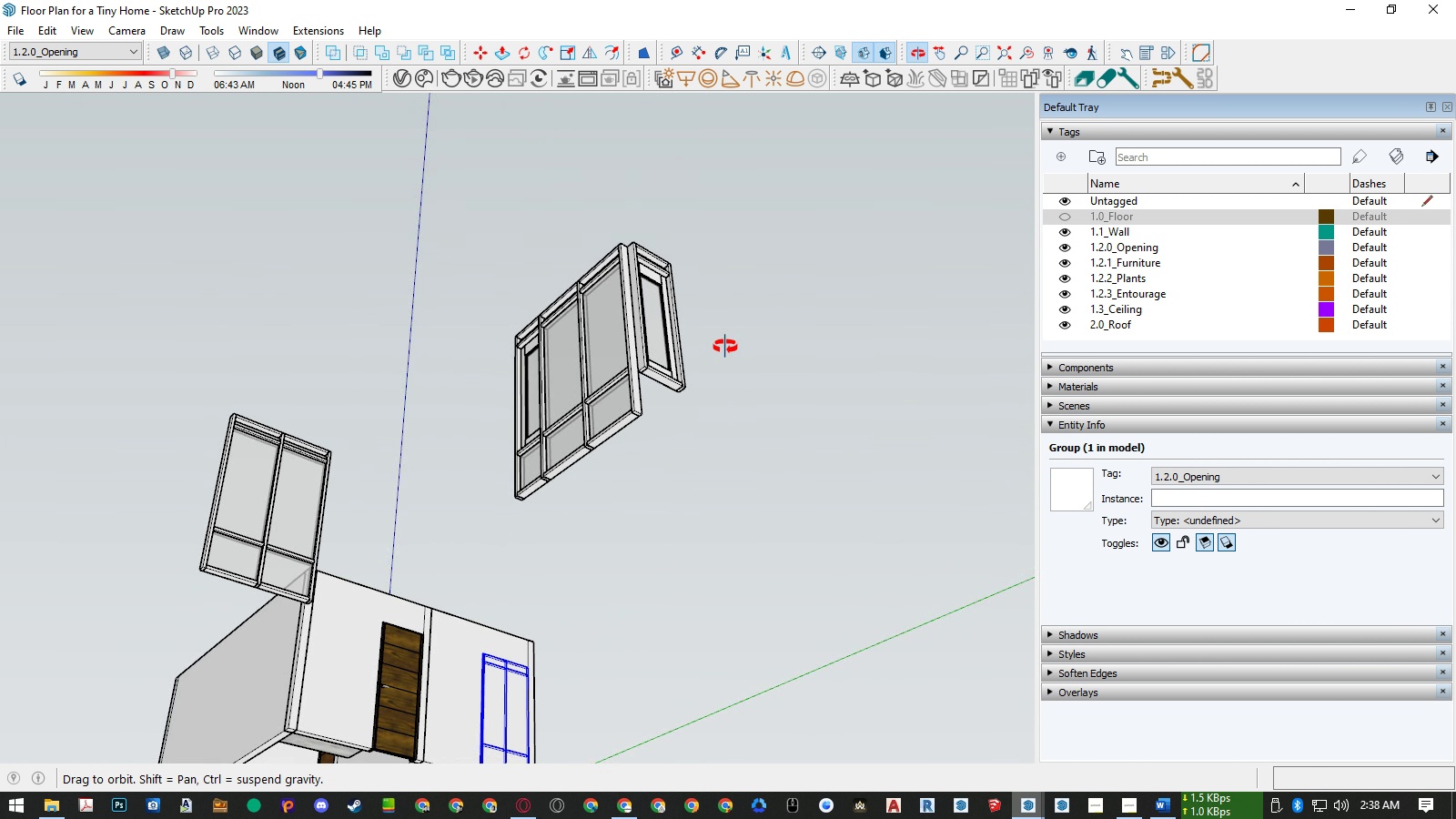 
scroll: coordinate [740, 325], scroll_direction: down, amount: 6.0
 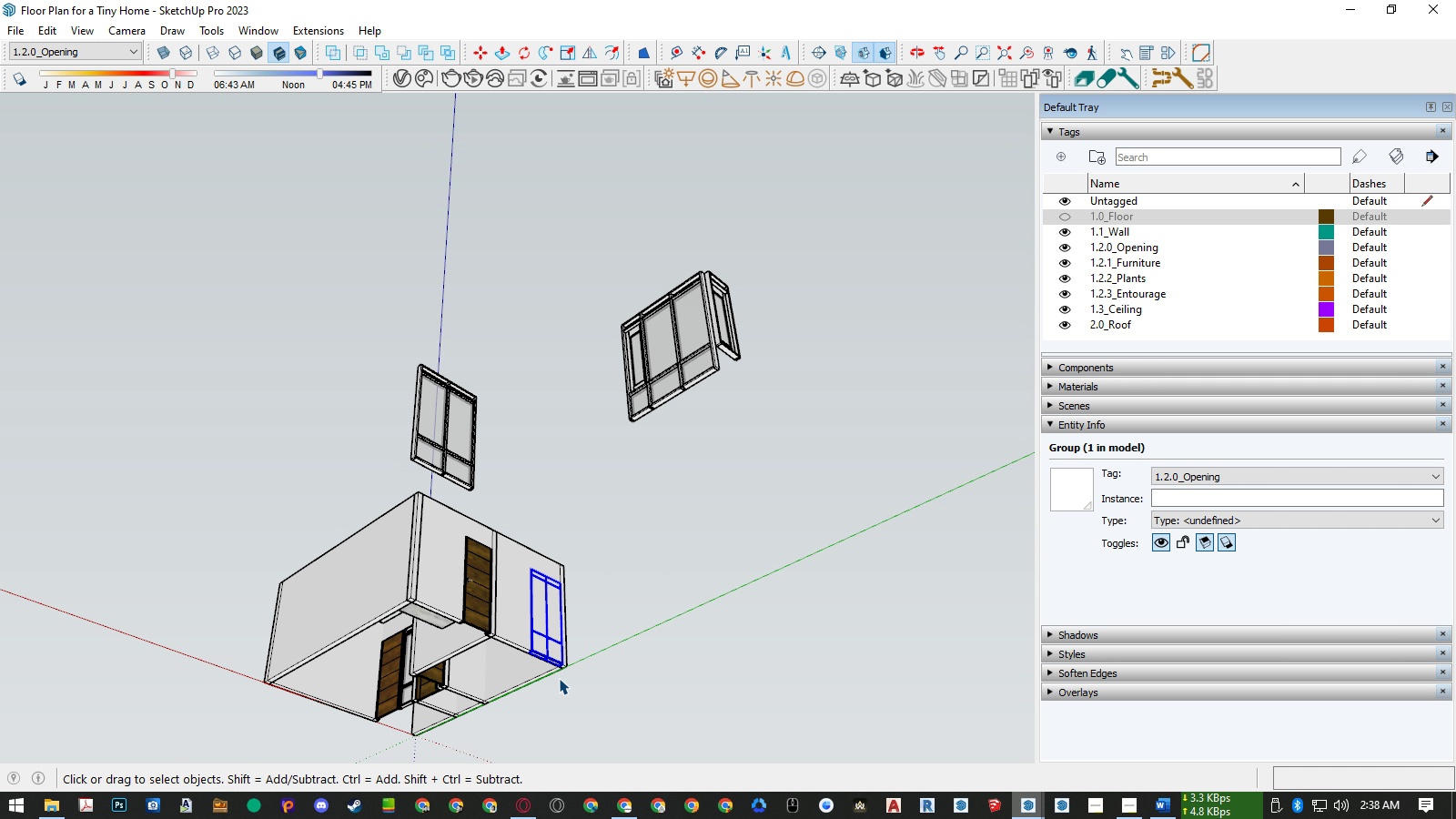 
scroll: coordinate [549, 664], scroll_direction: up, amount: 15.0
 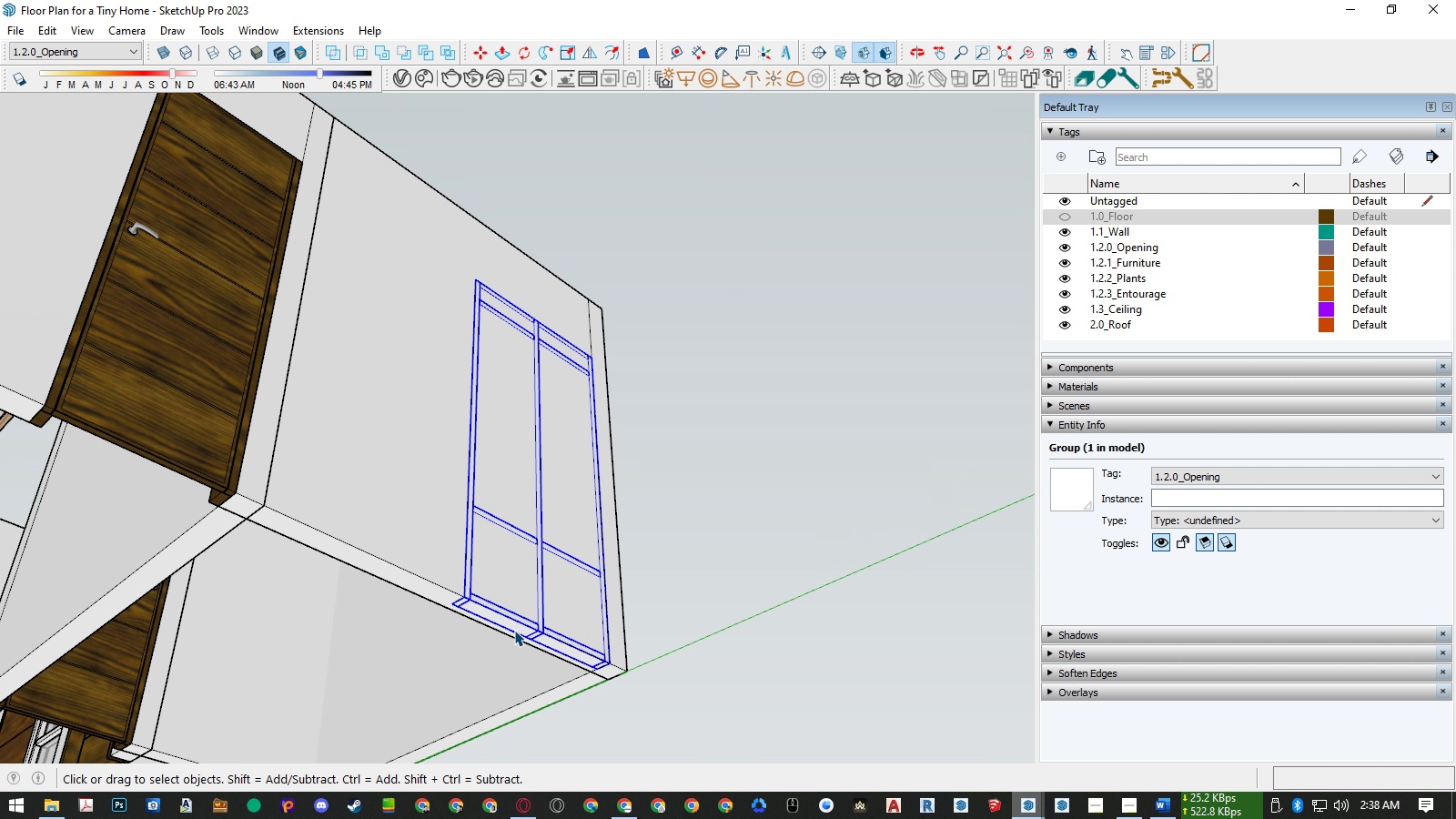 
scroll: coordinate [520, 633], scroll_direction: down, amount: 5.0
 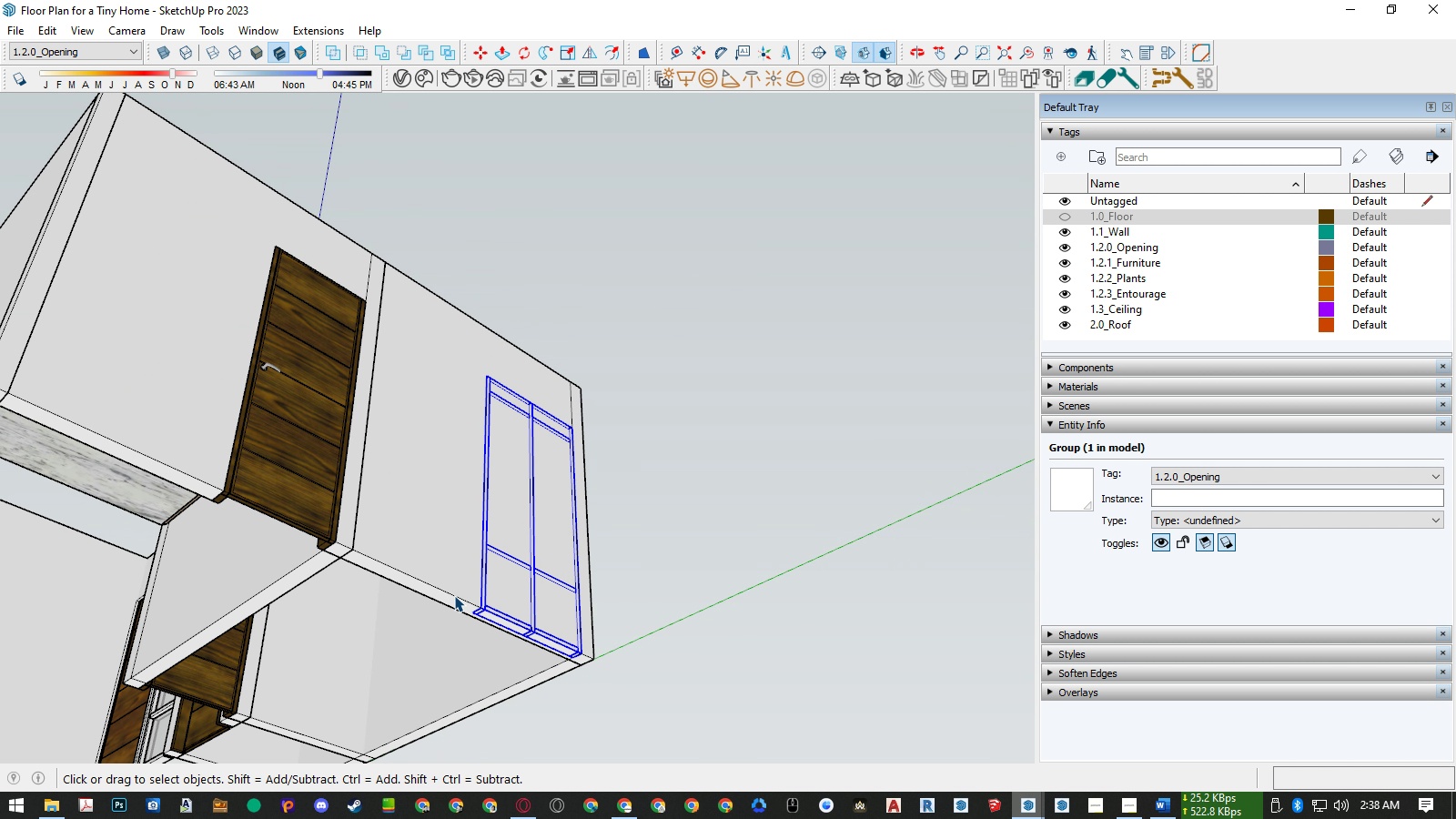 
double_click([454, 595])
 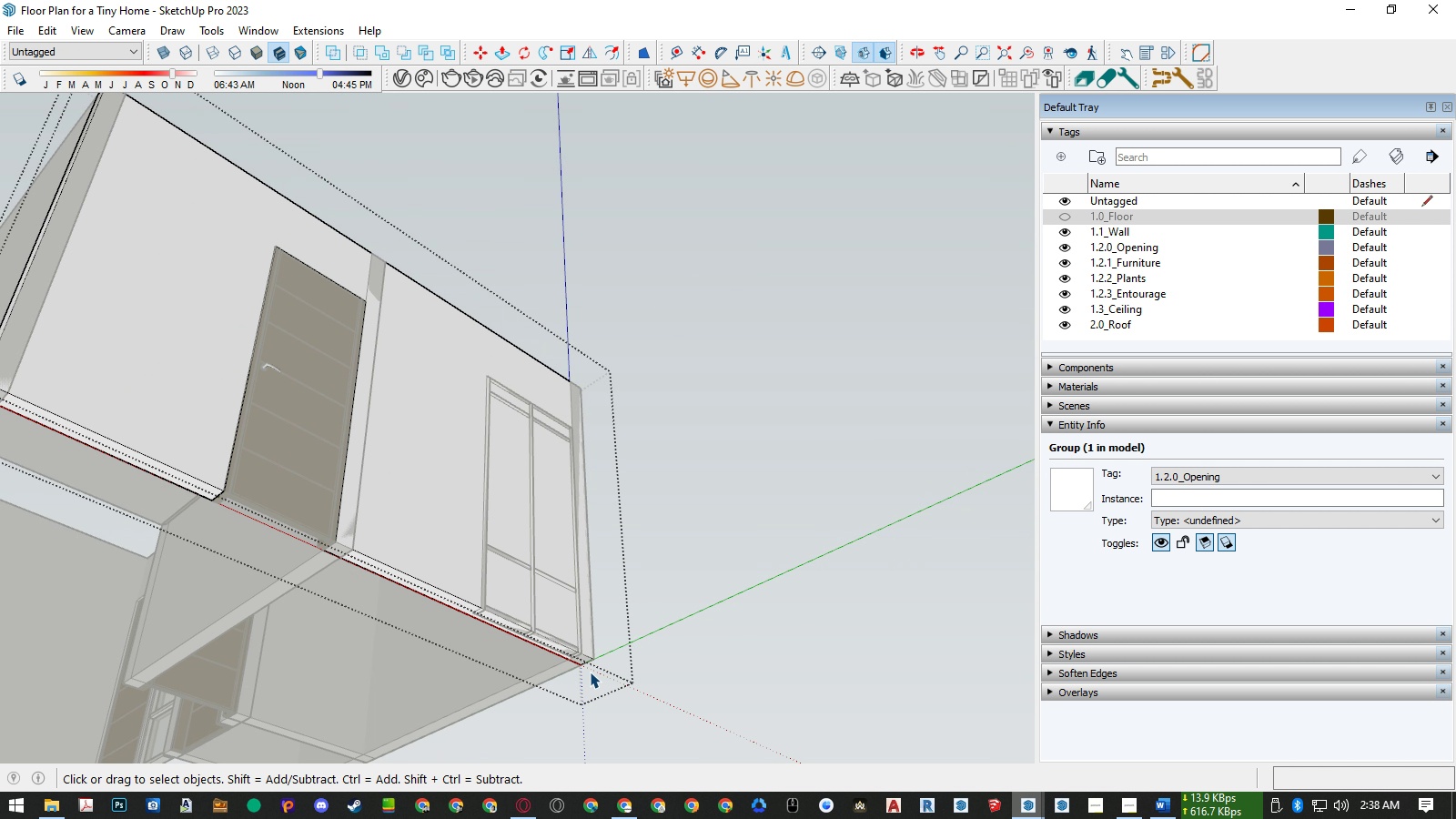 
scroll: coordinate [590, 671], scroll_direction: up, amount: 10.0
 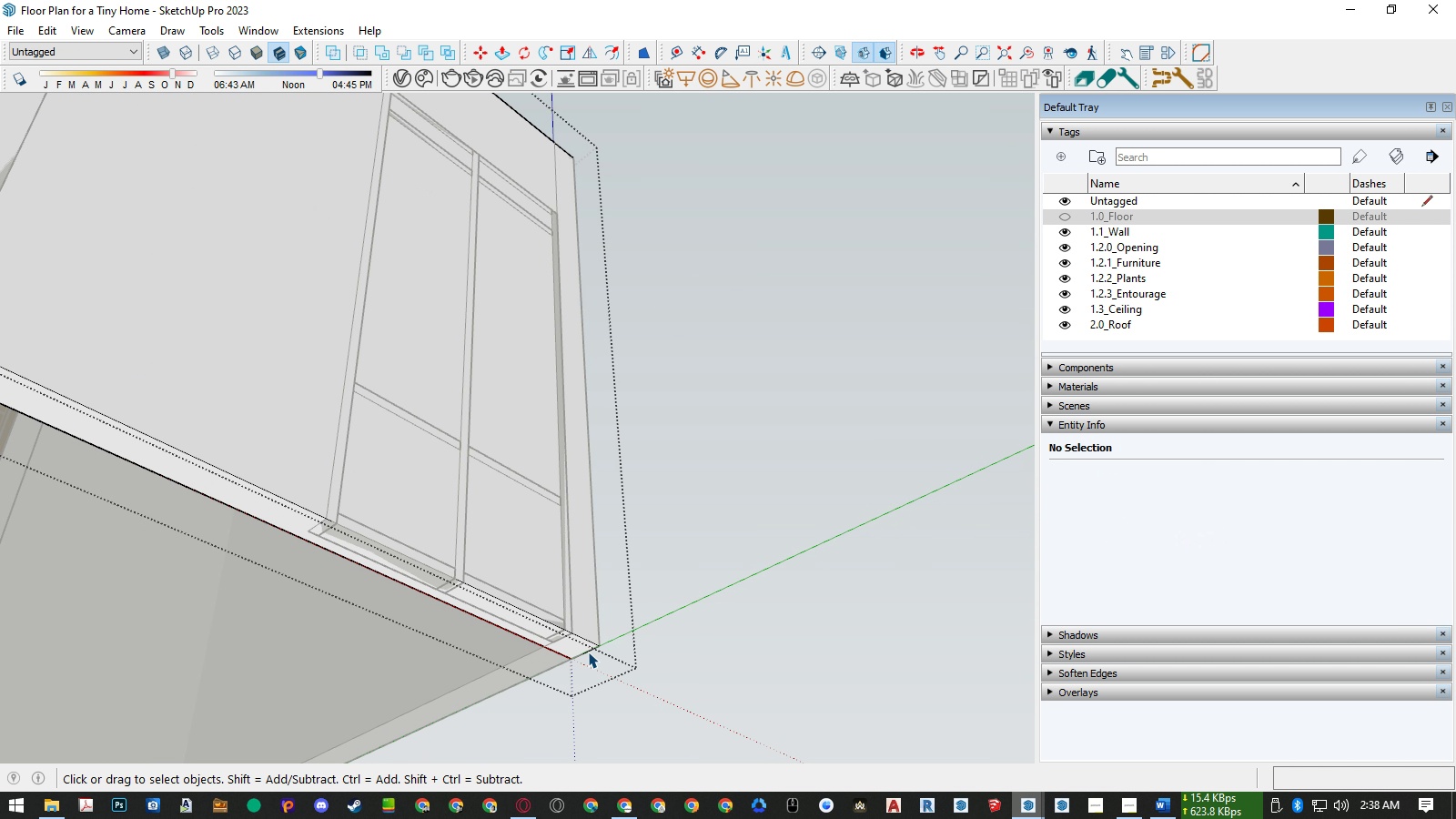 
left_click([588, 652])
 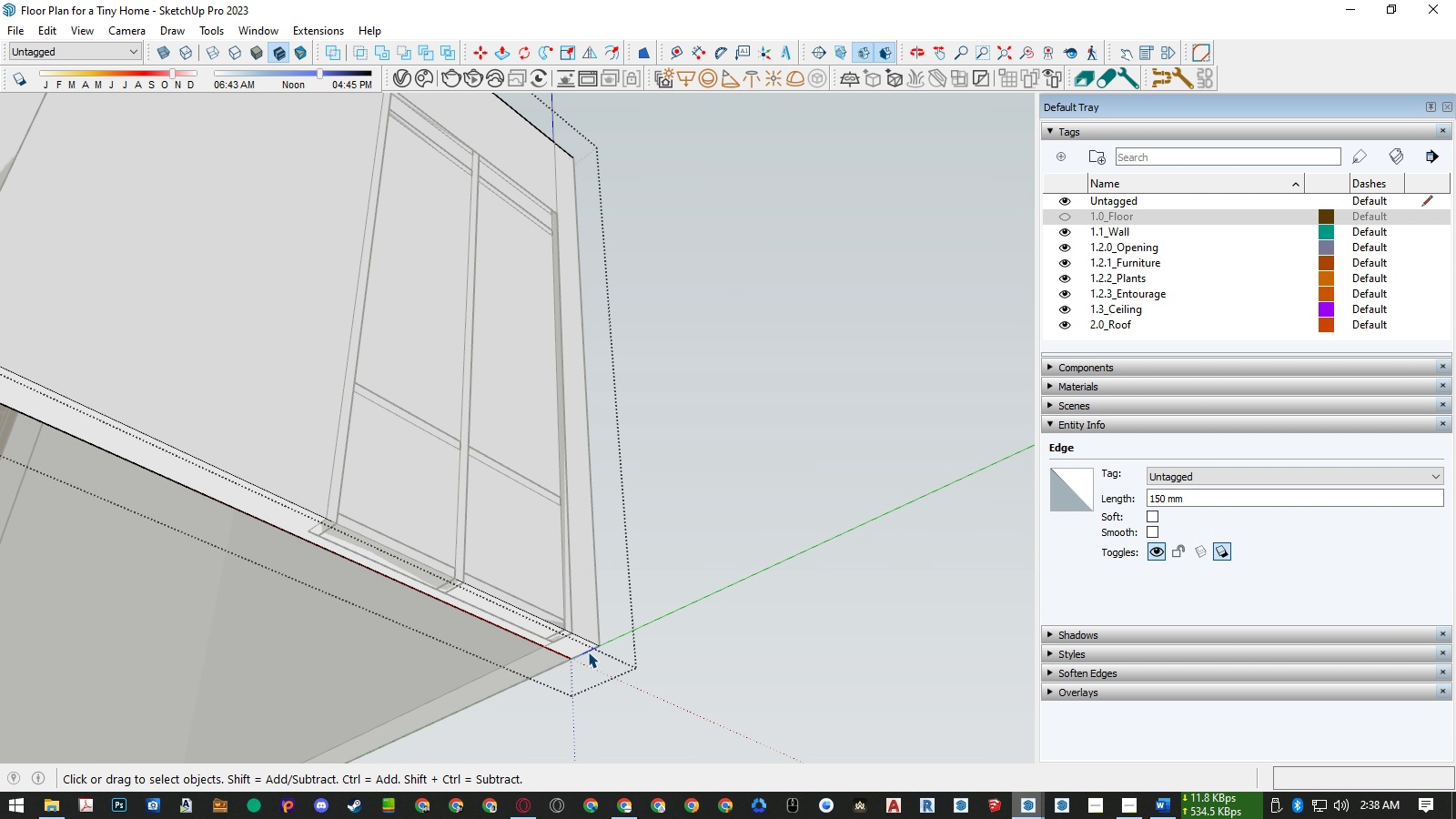 
key(M)
 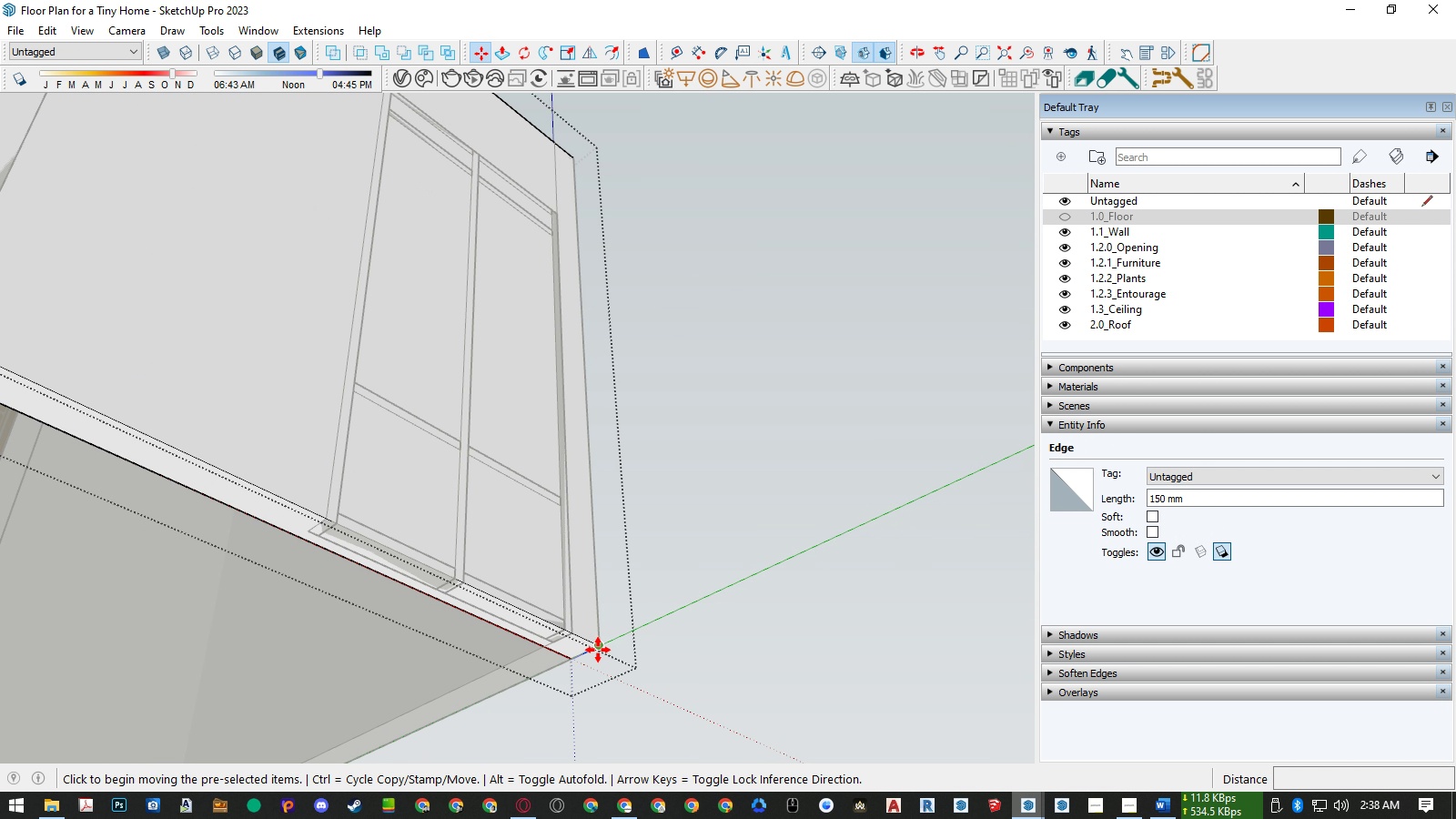 
key(Control+ControlLeft)
 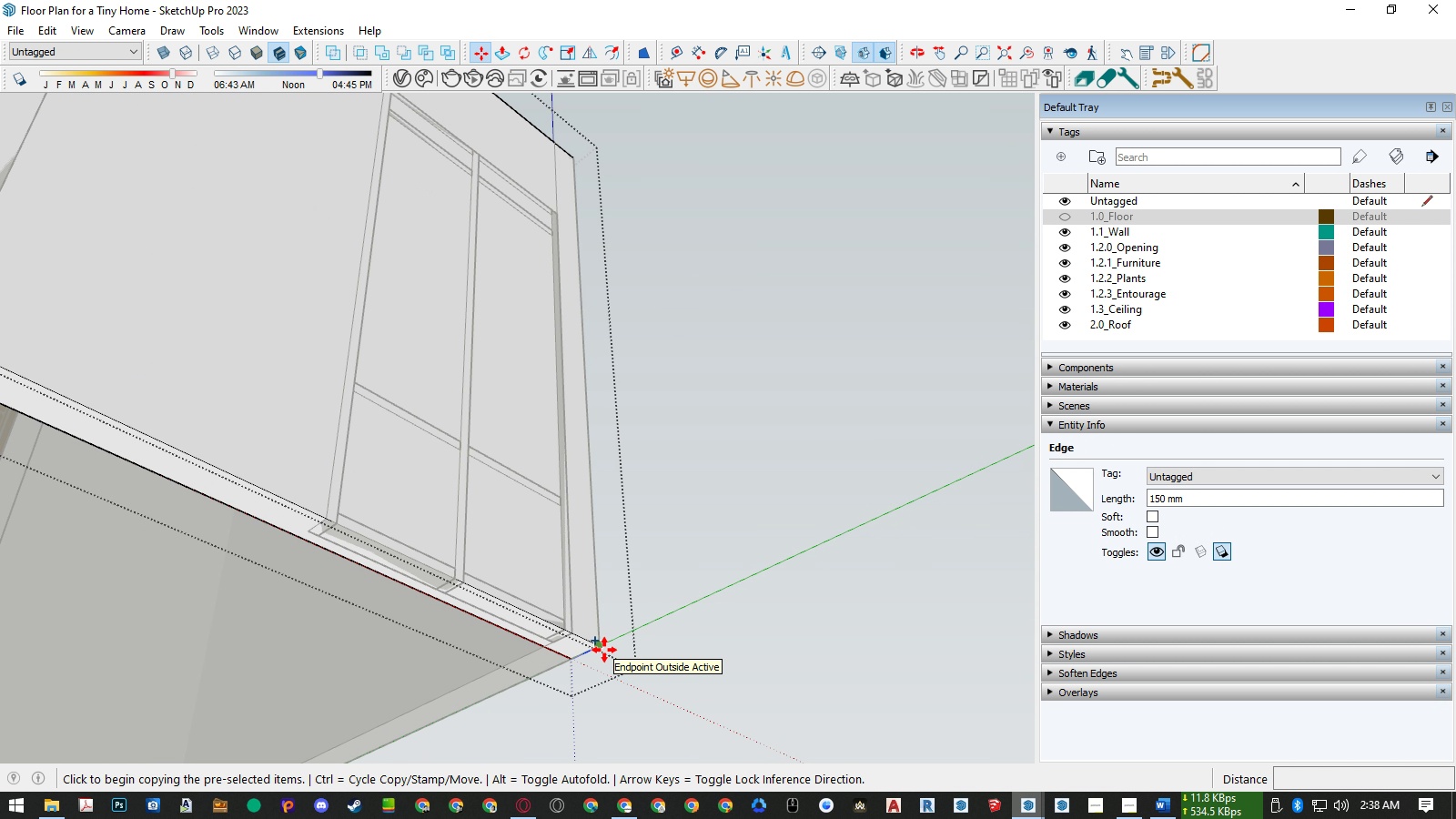 
left_click([604, 650])
 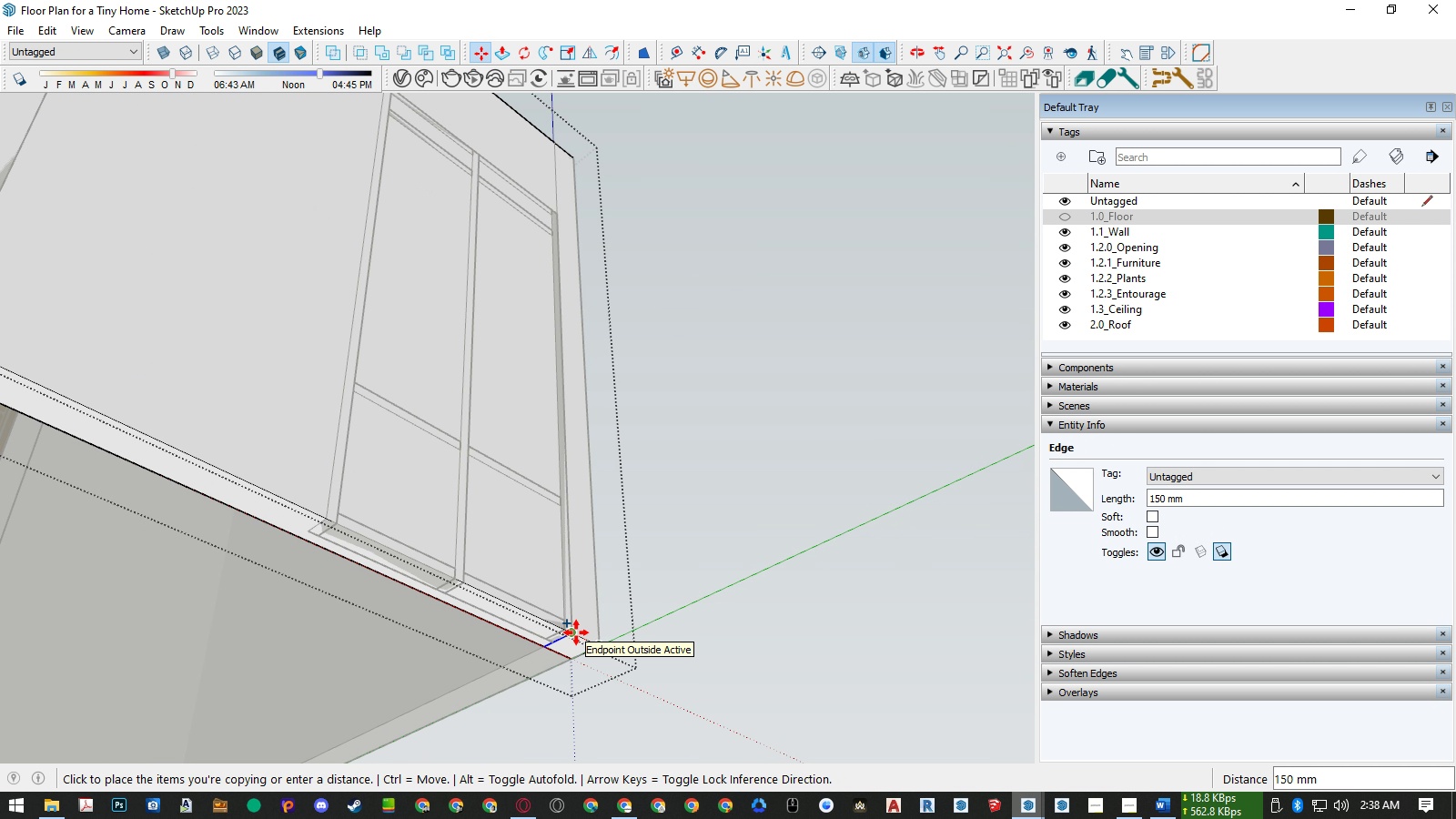 
left_click([576, 632])
 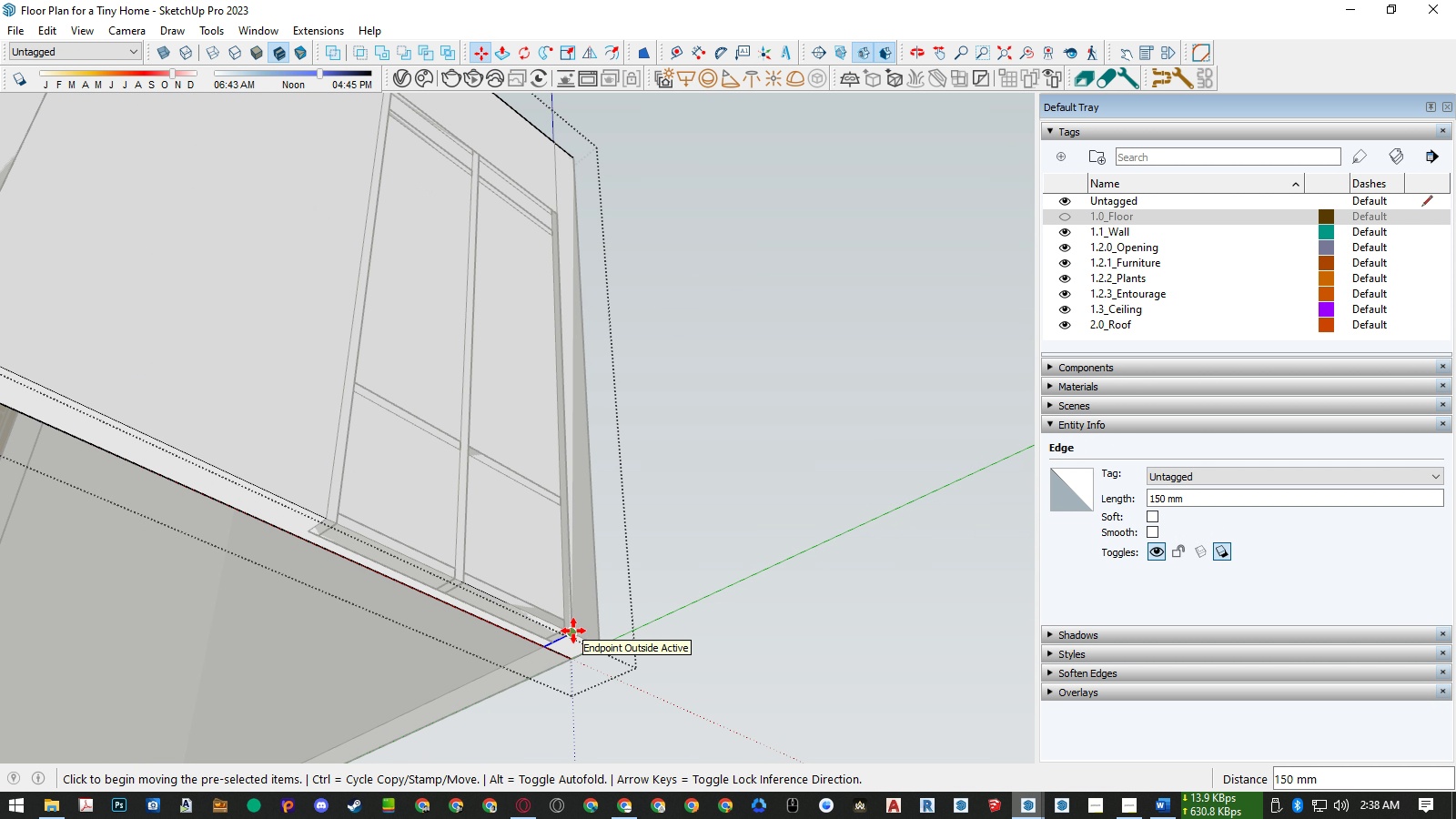 
left_click([573, 631])
 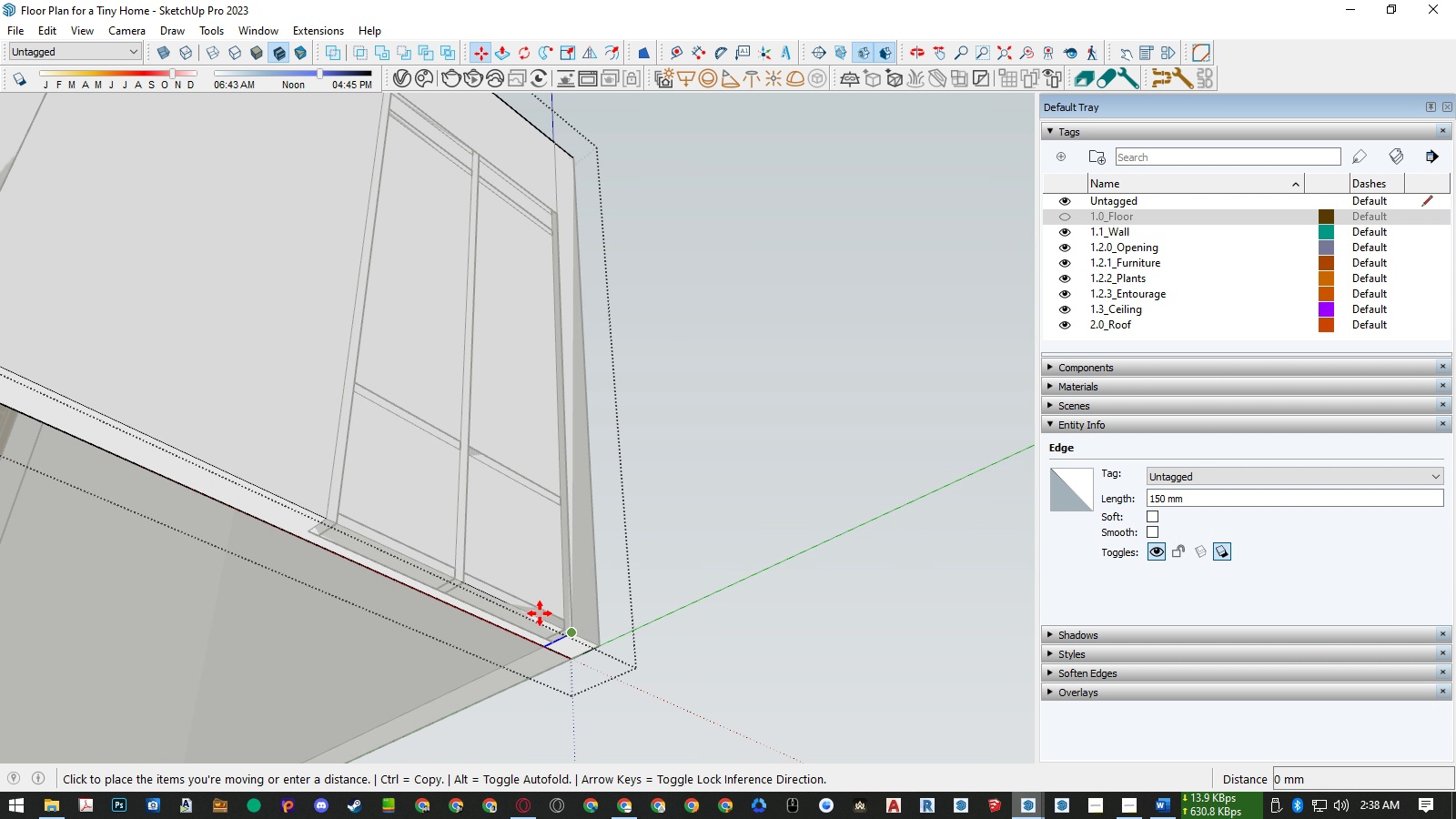 
key(Control+ControlLeft)
 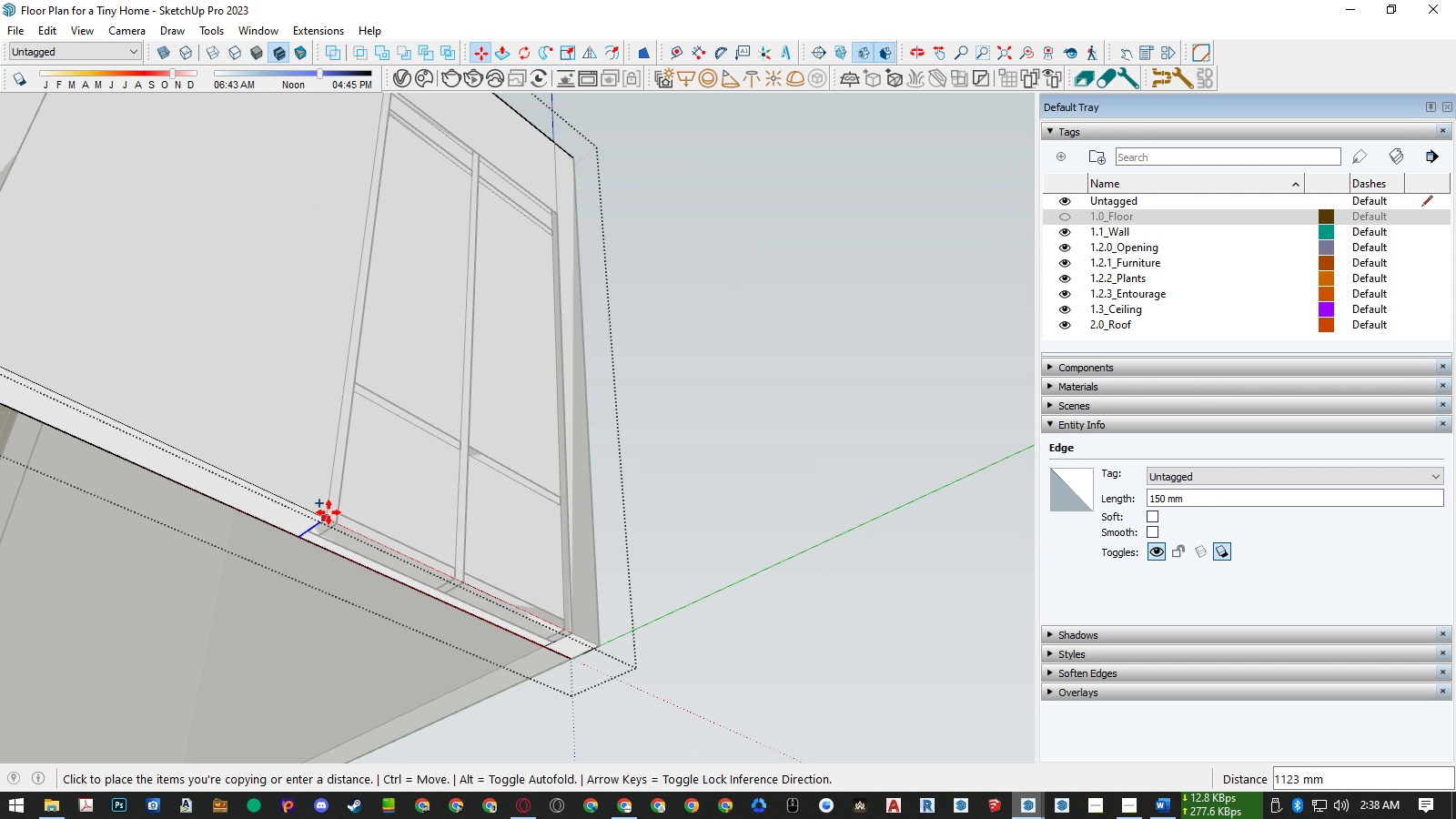 
scroll: coordinate [331, 516], scroll_direction: up, amount: 2.0
 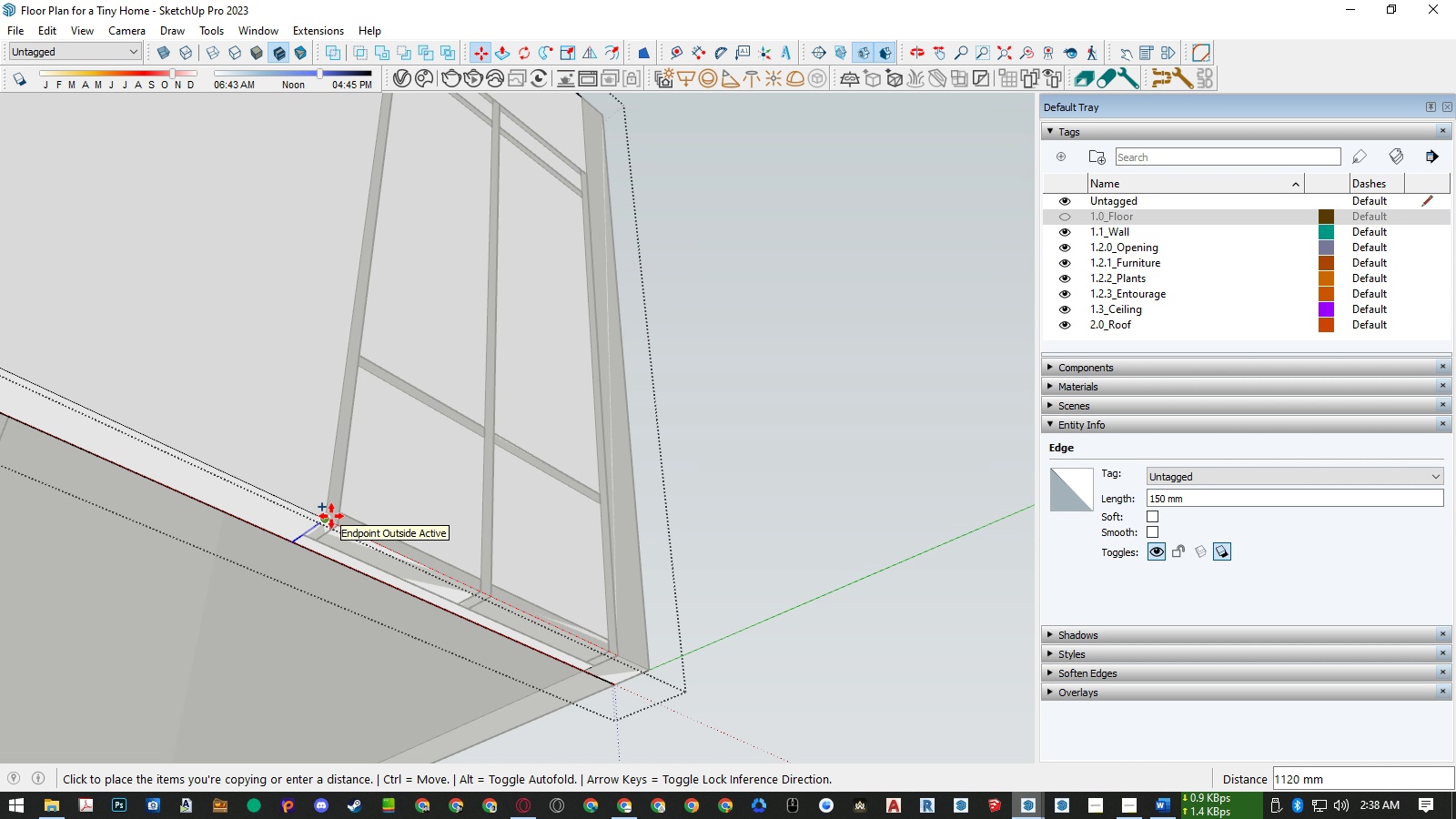 
left_click([331, 516])
 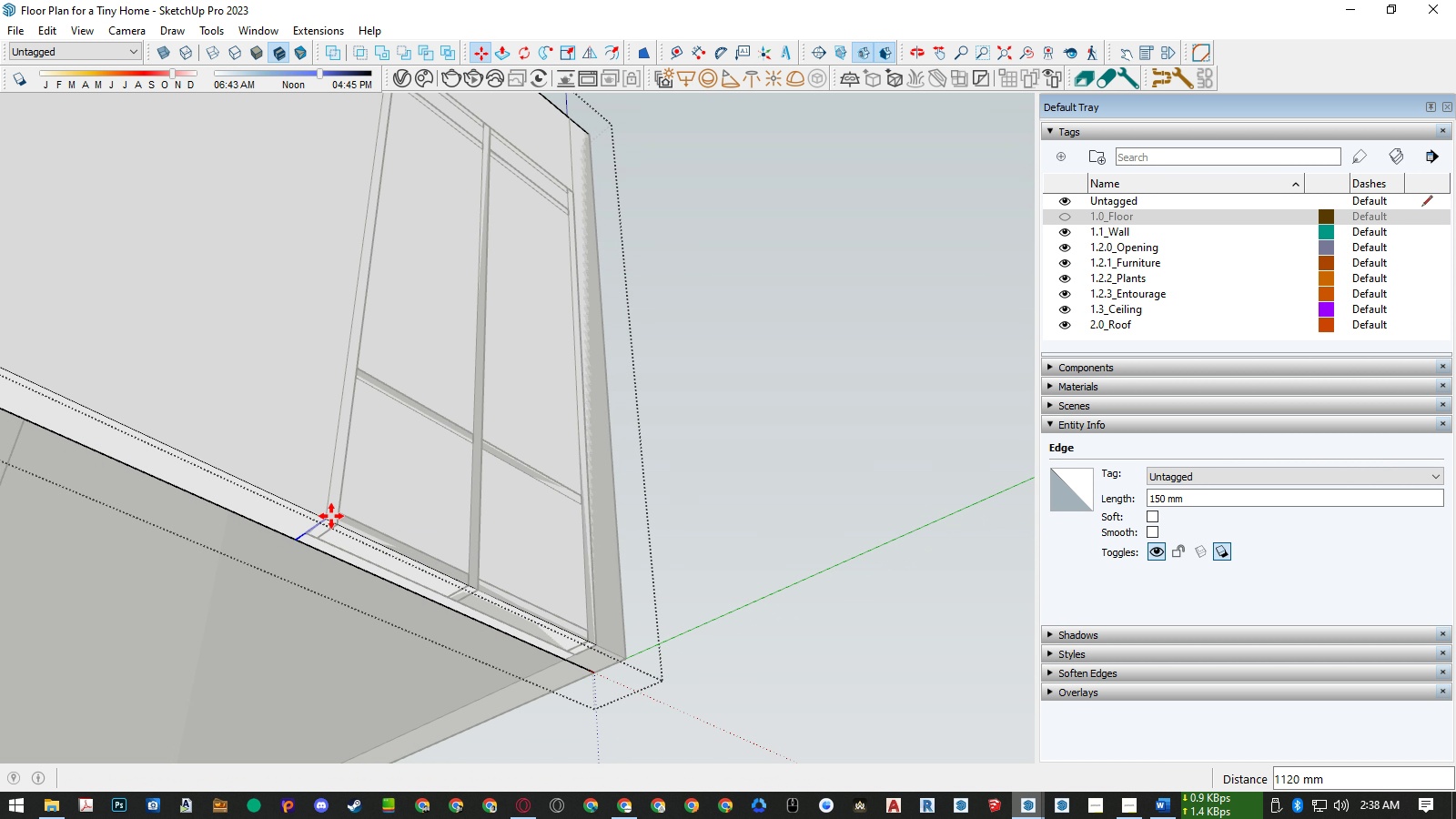 
scroll: coordinate [331, 516], scroll_direction: down, amount: 3.0
 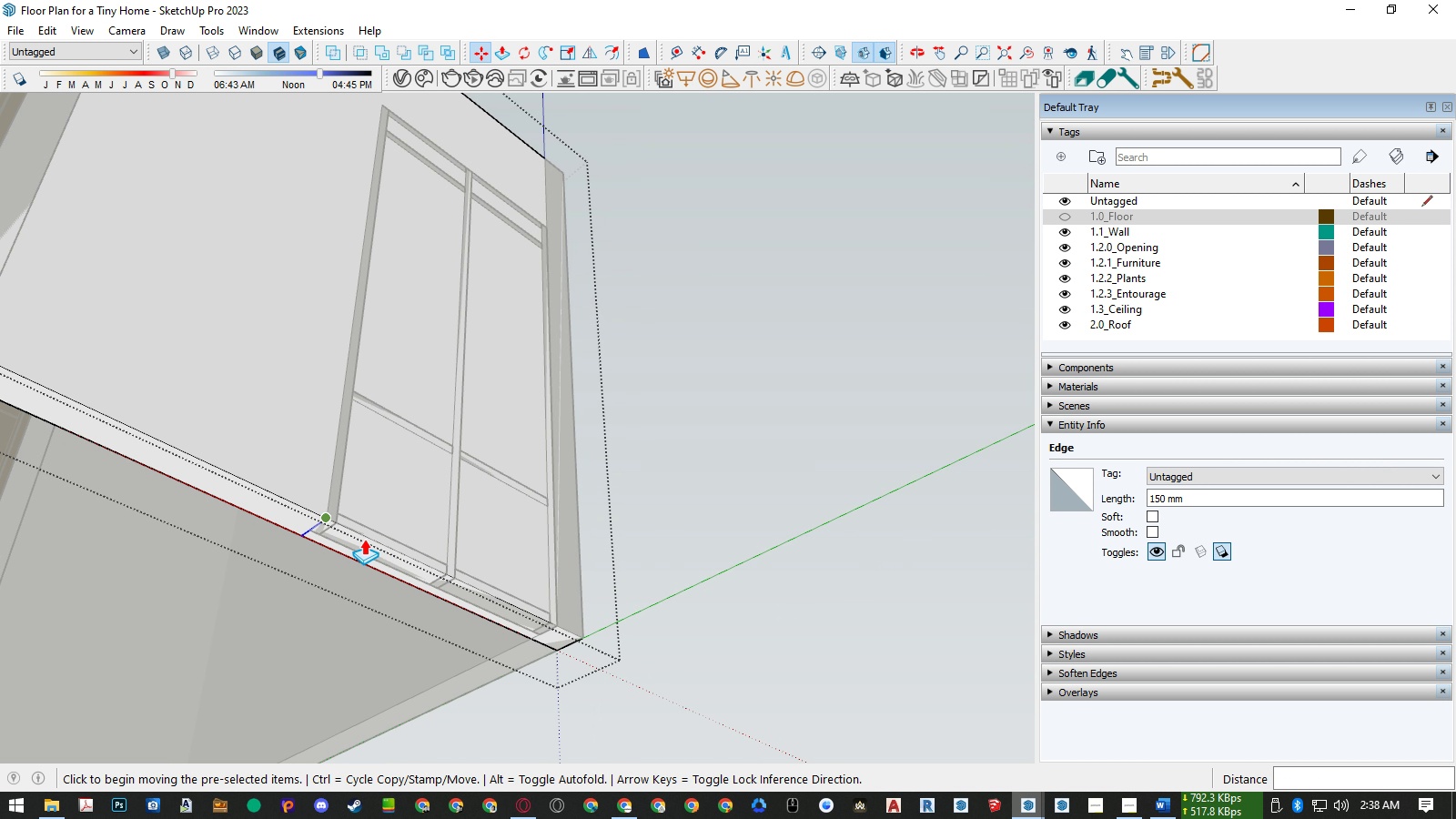 
key(P)
 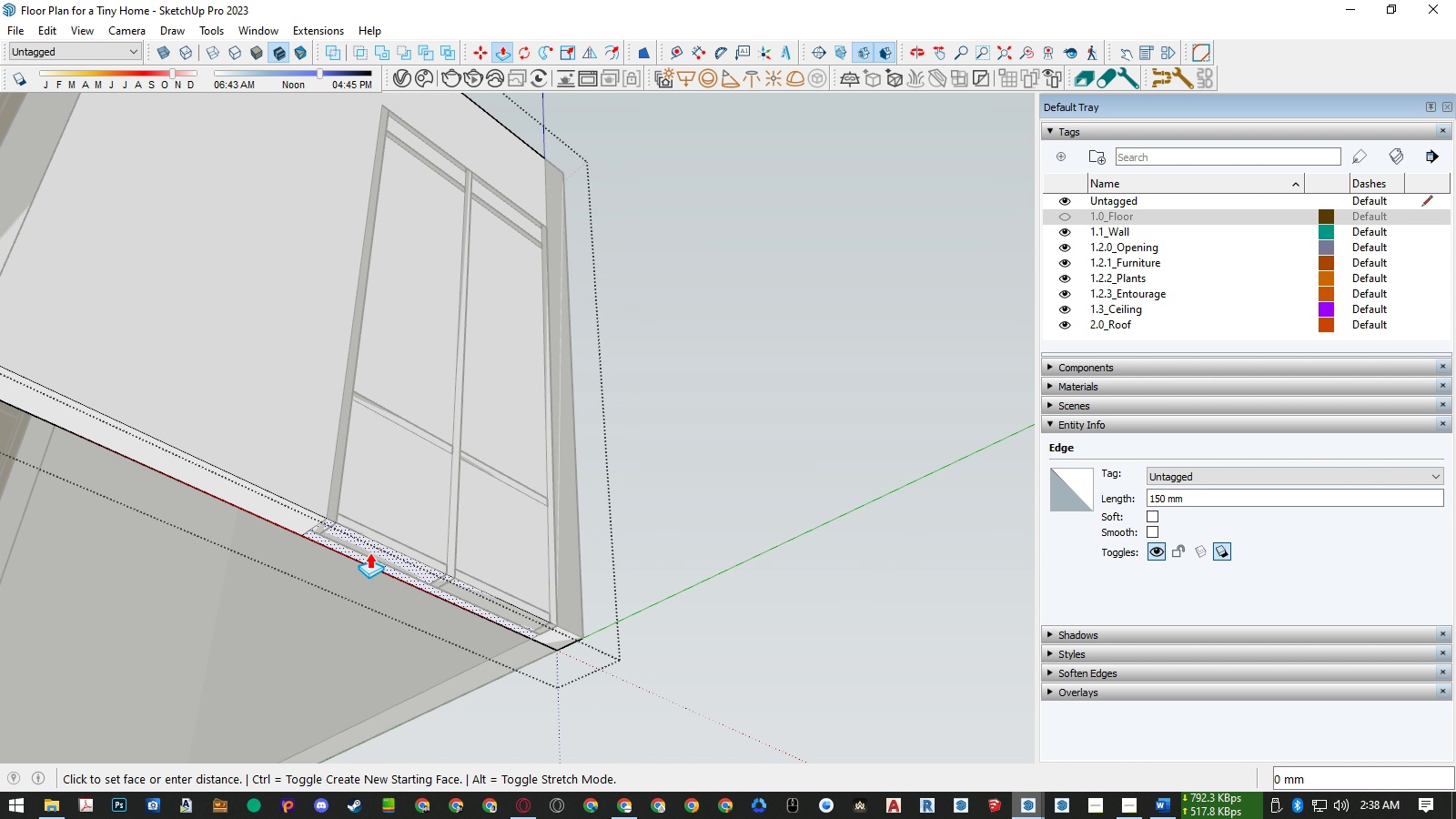 
left_click([369, 552])
 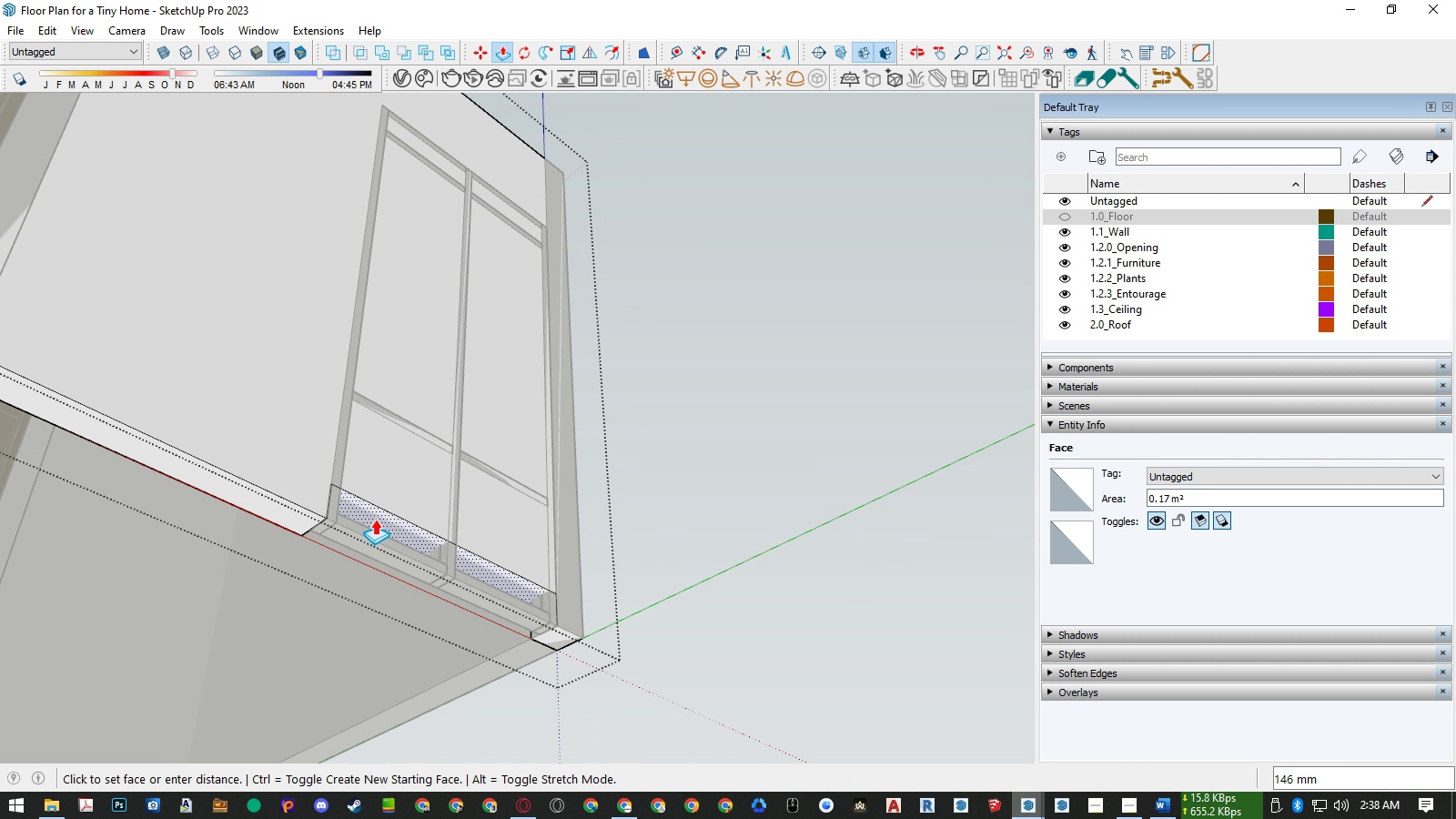 
key(Numpad2)
 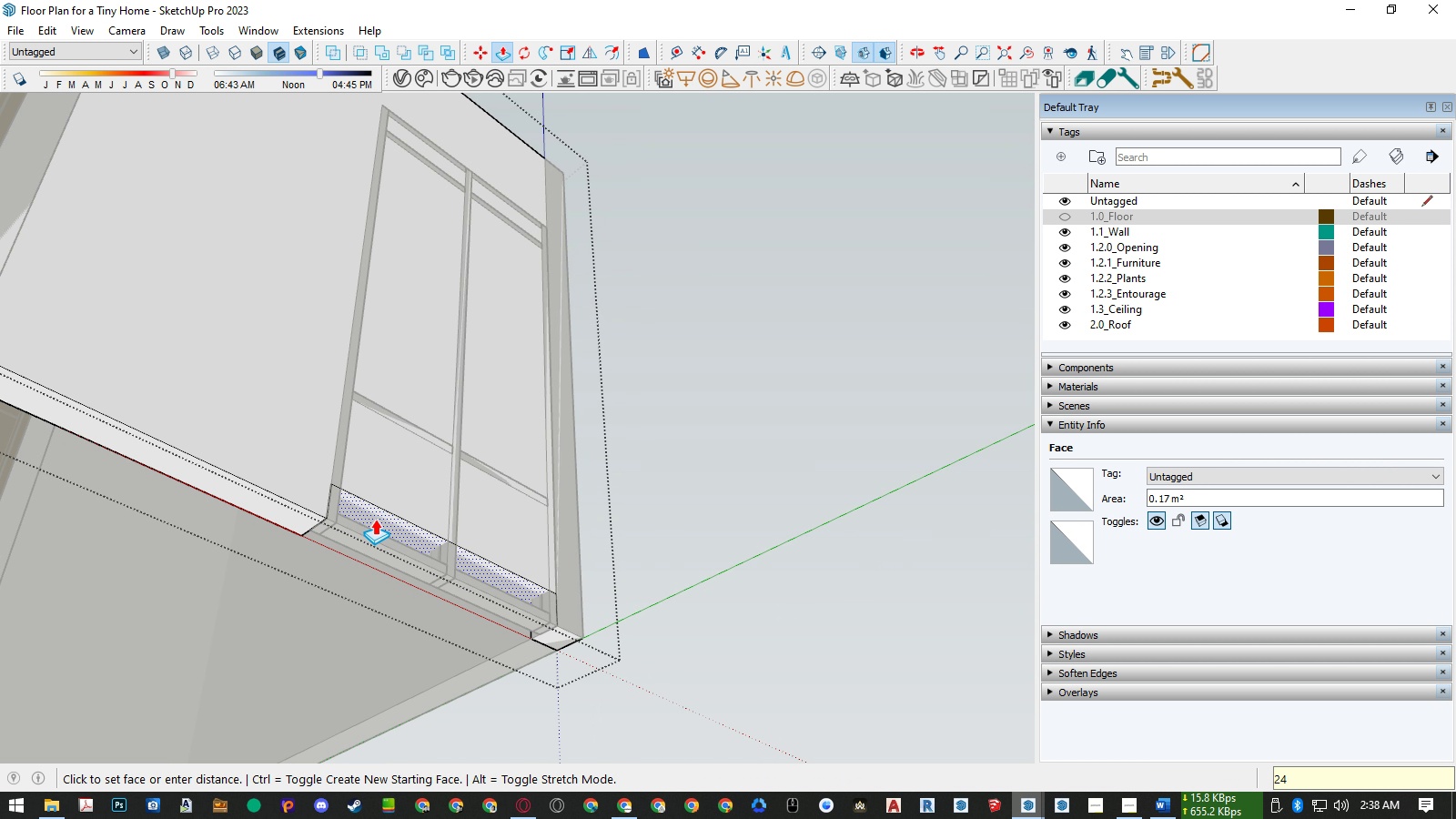 
key(Numpad4)
 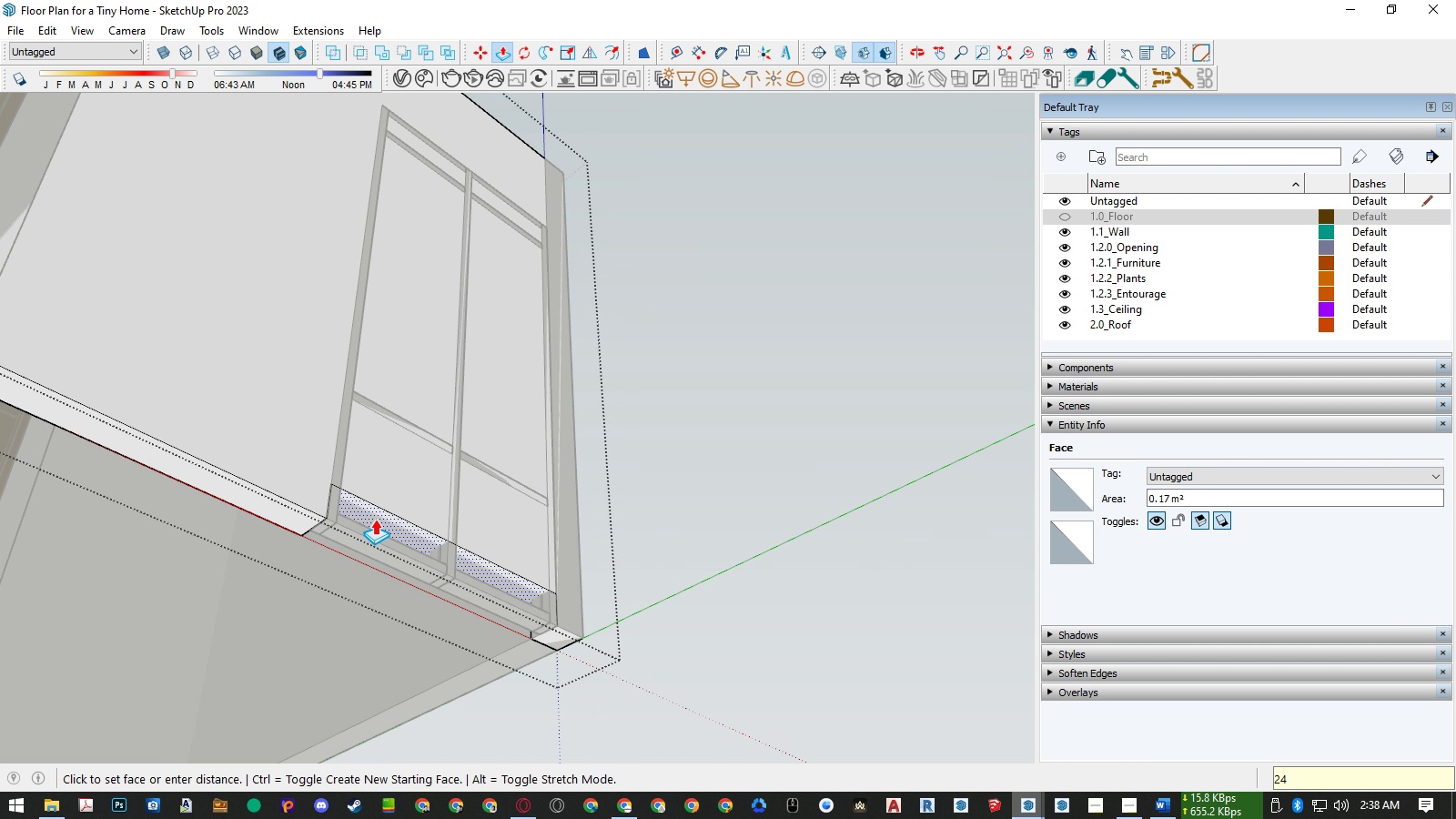 
key(Numpad0)
 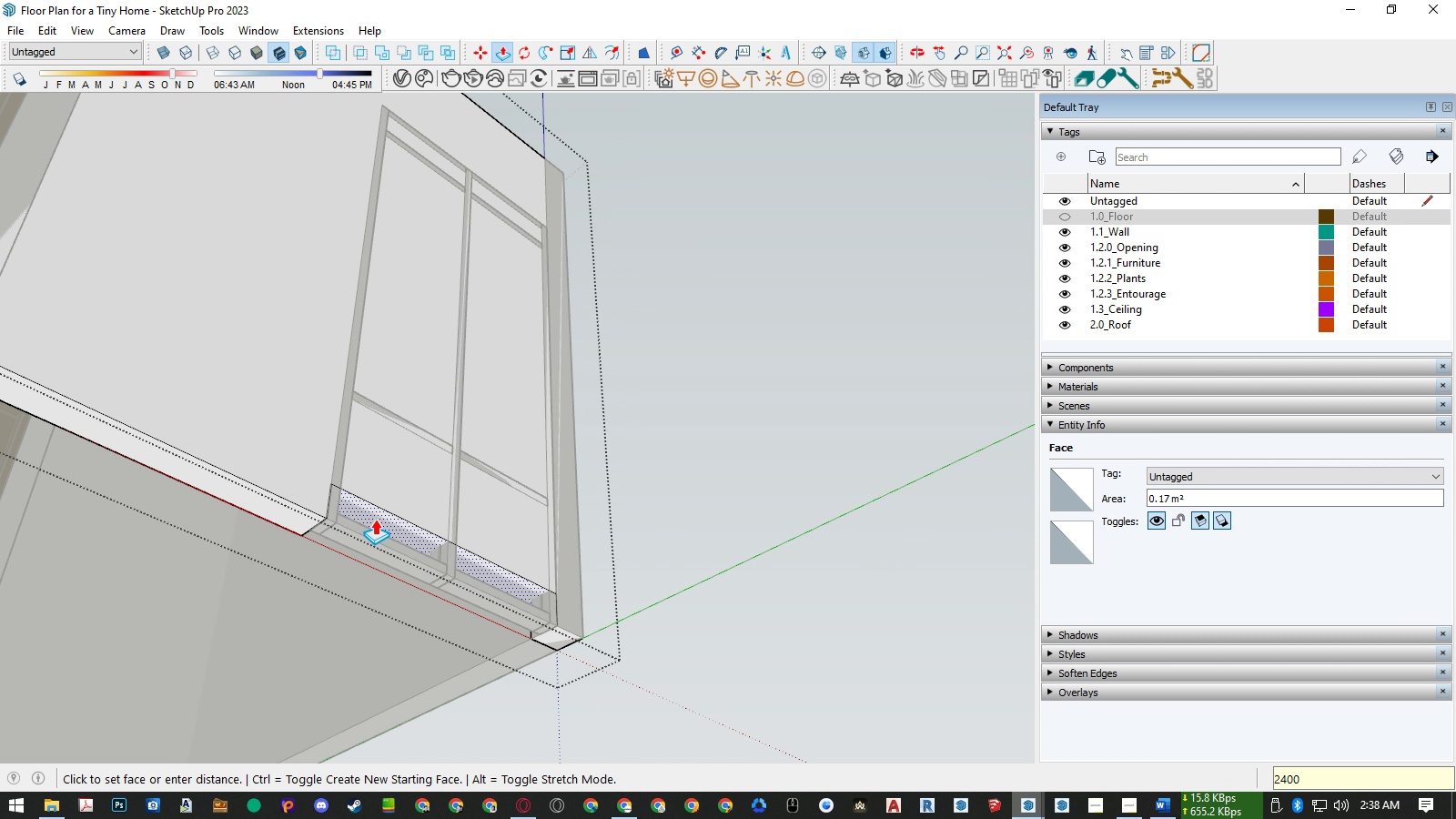 
key(Numpad0)
 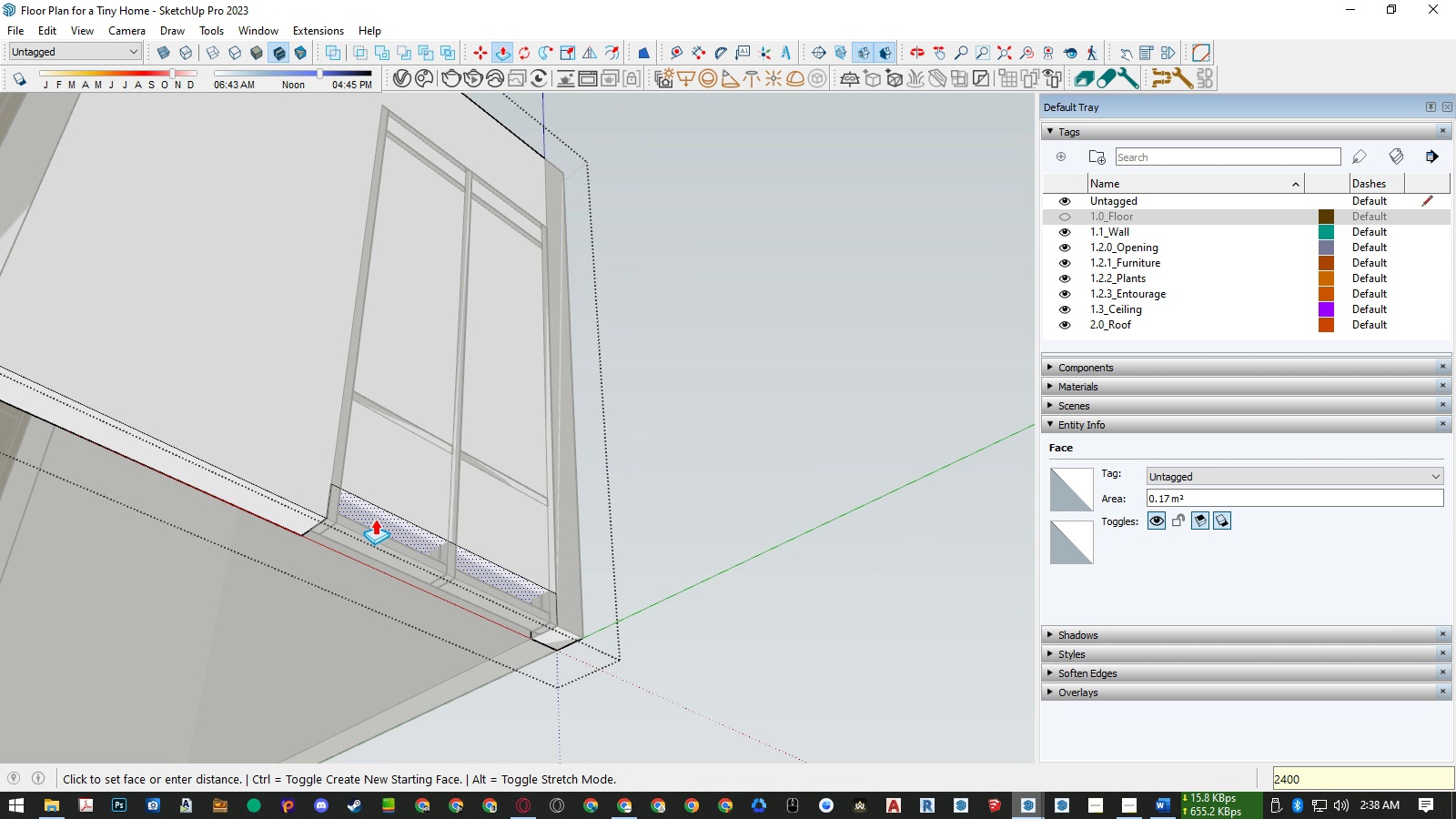 
key(NumpadEnter)
 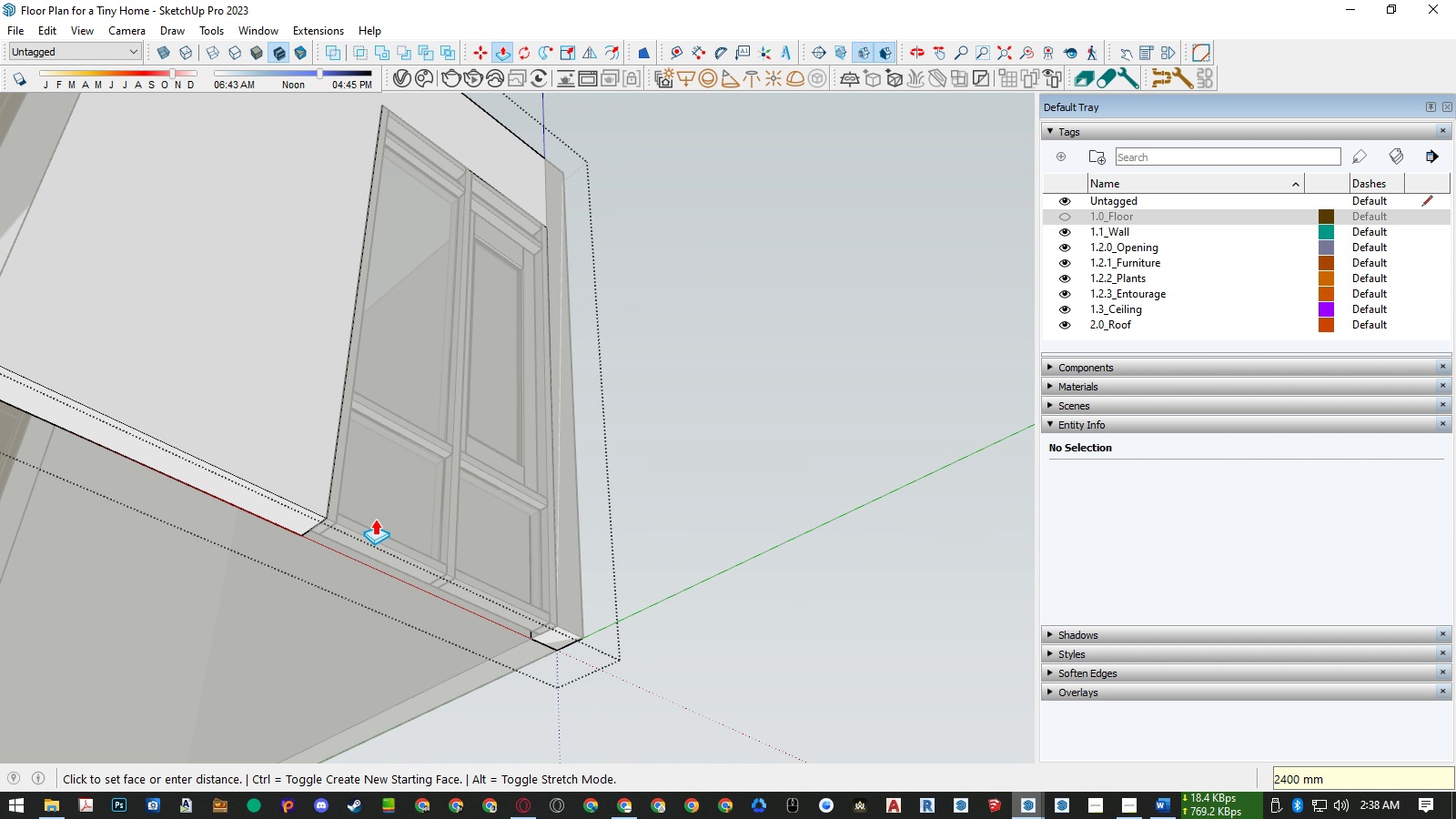 
key(Space)
 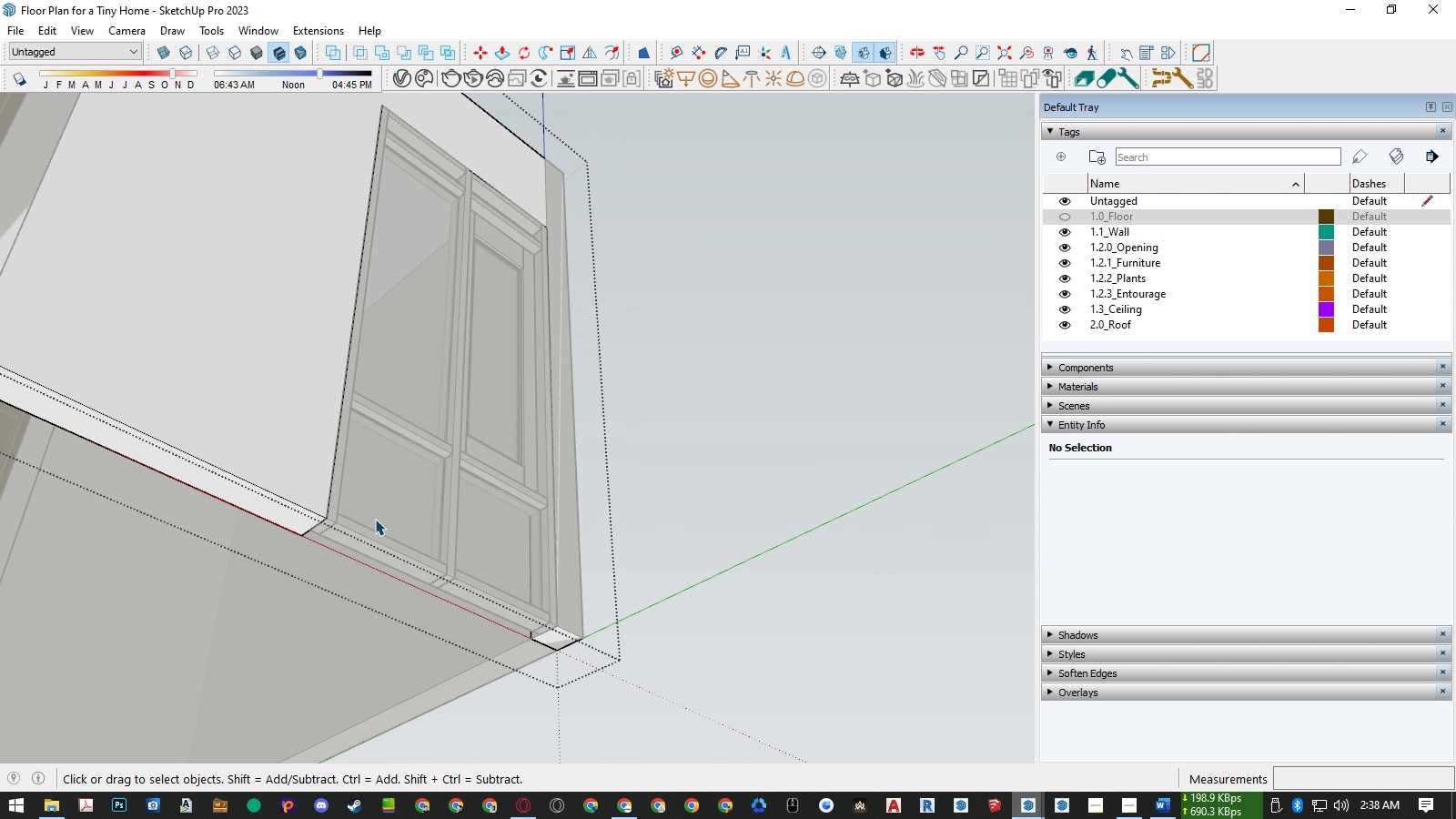 
key(Escape)
 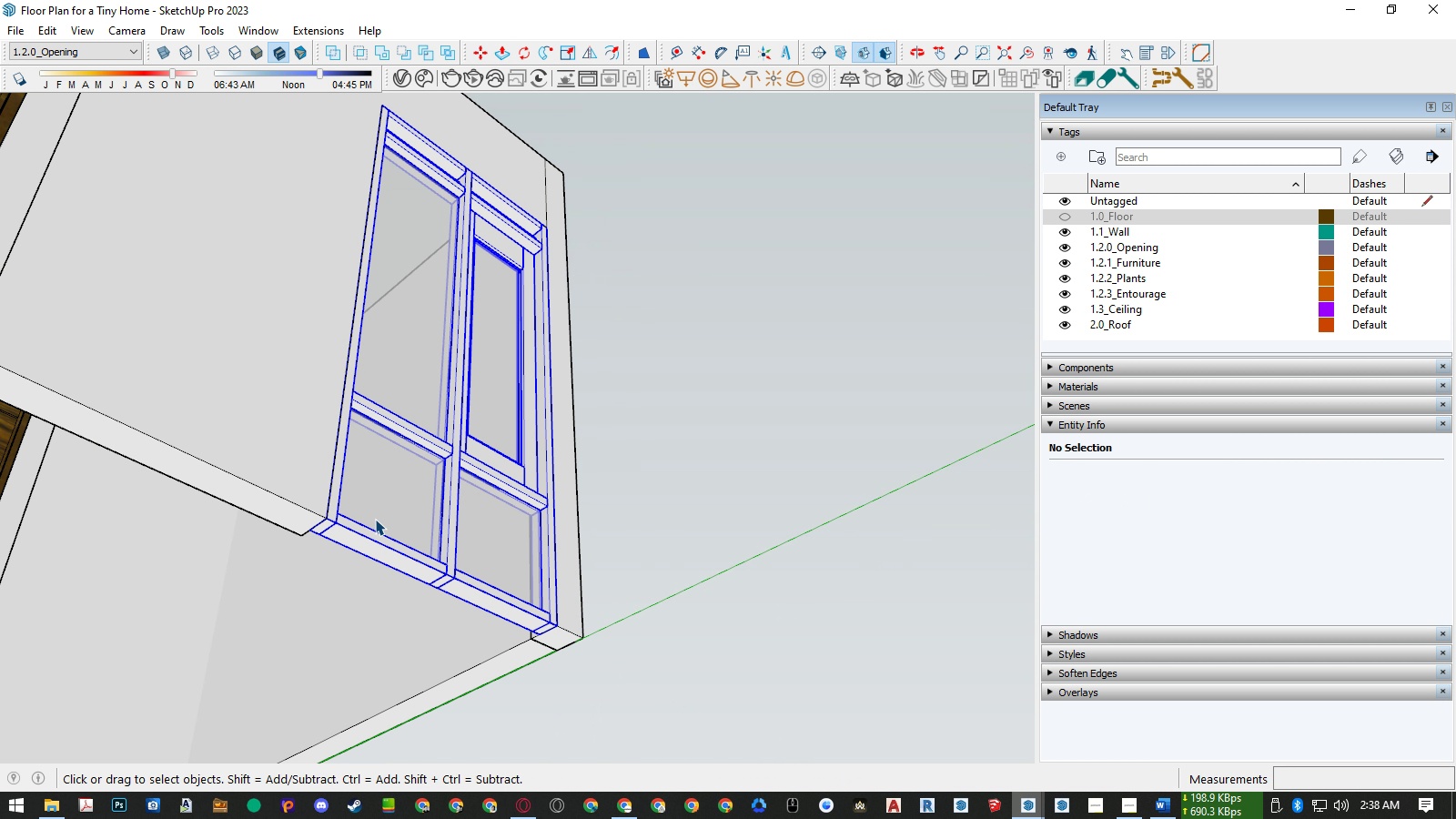 
left_click([375, 519])
 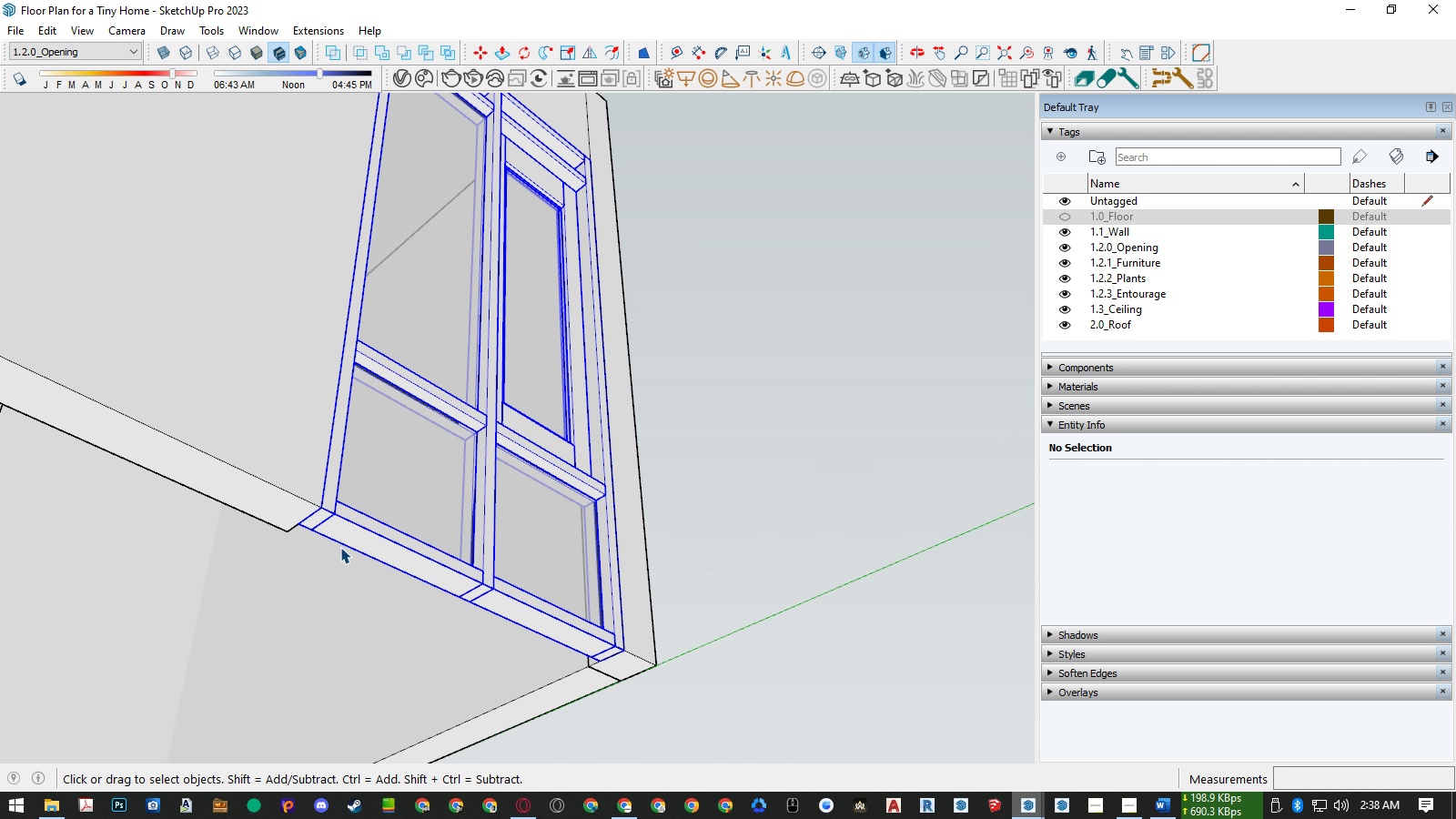 
scroll: coordinate [340, 546], scroll_direction: up, amount: 9.0
 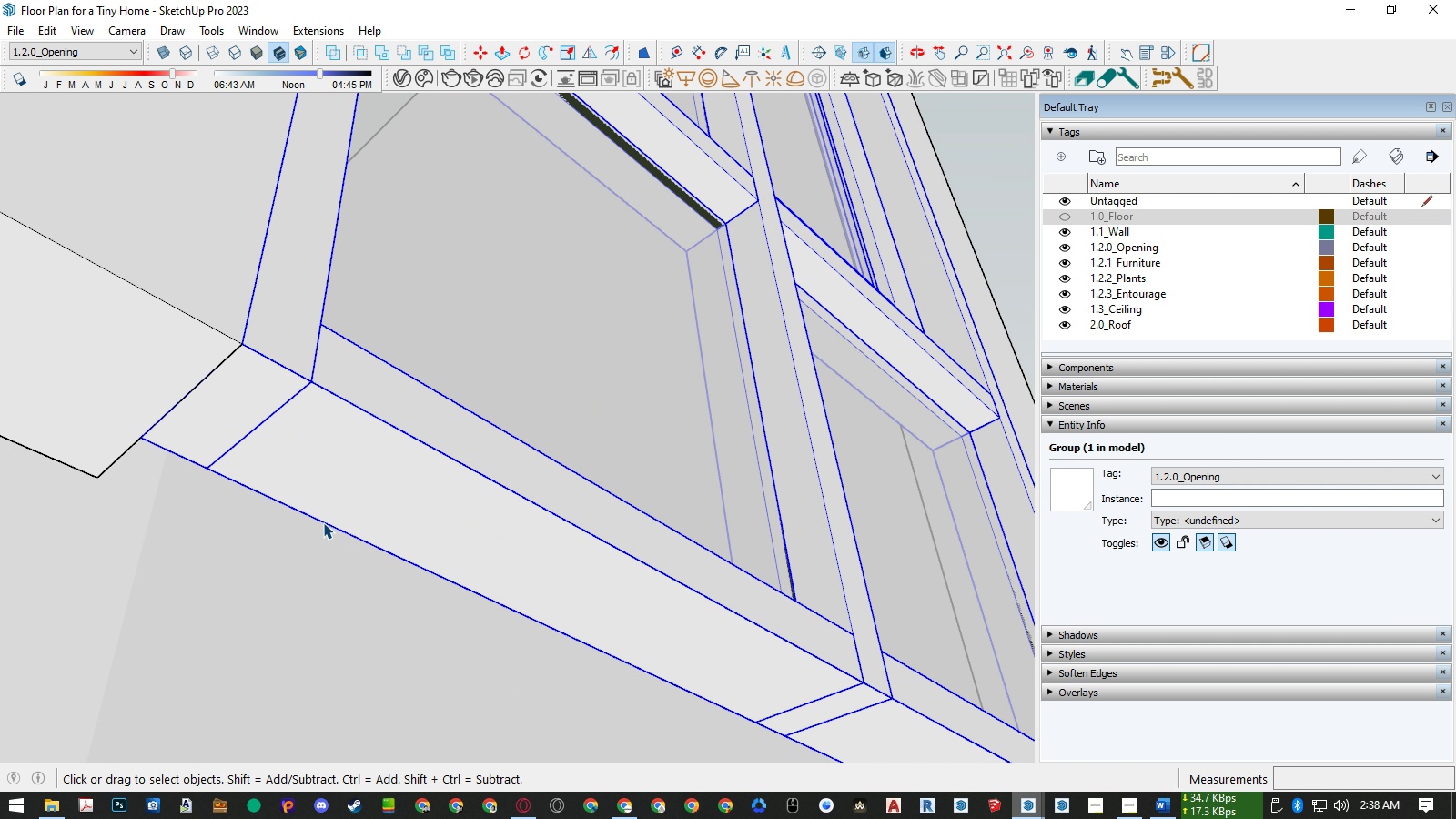 
key(M)
 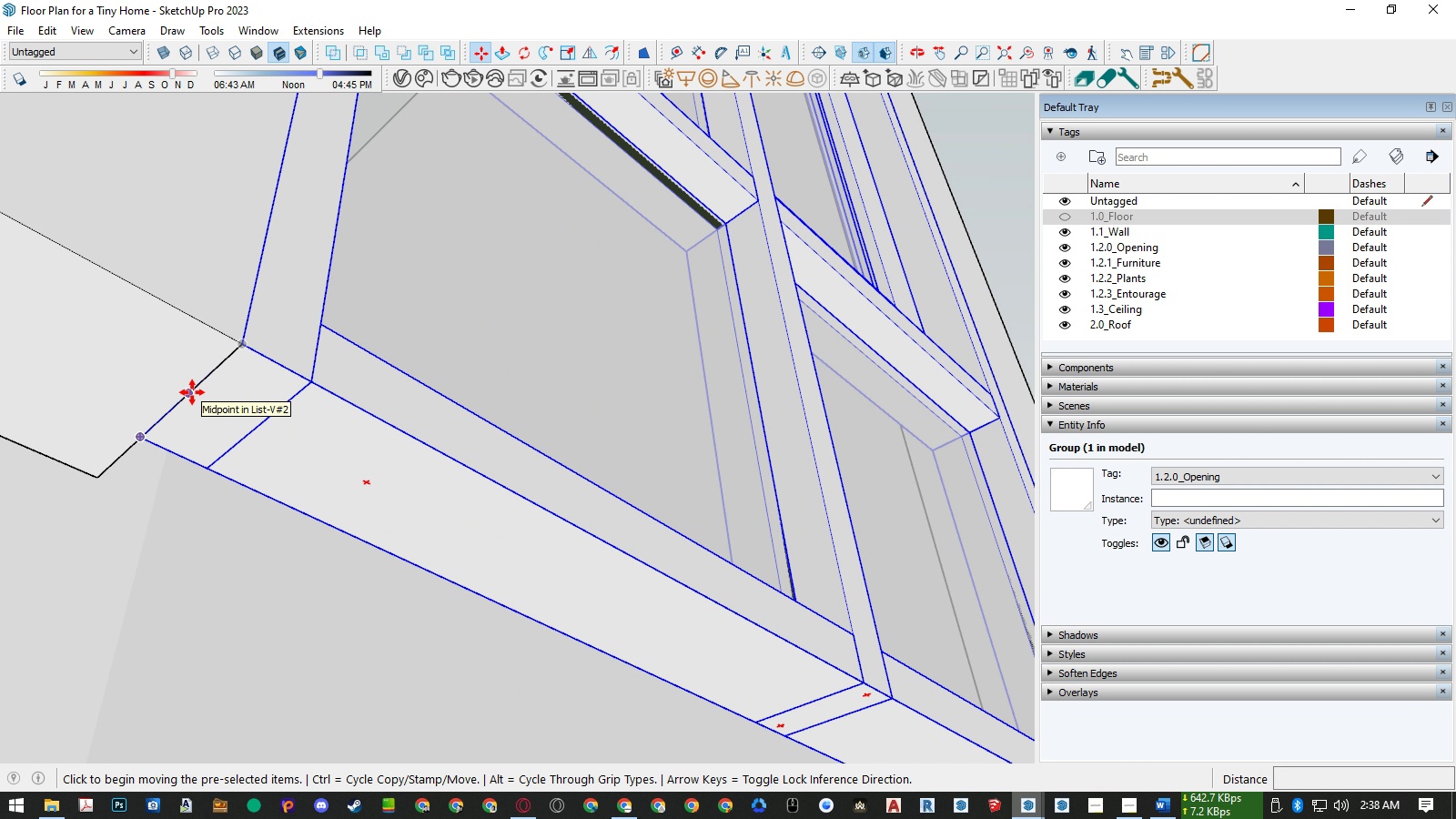 
left_click([192, 392])
 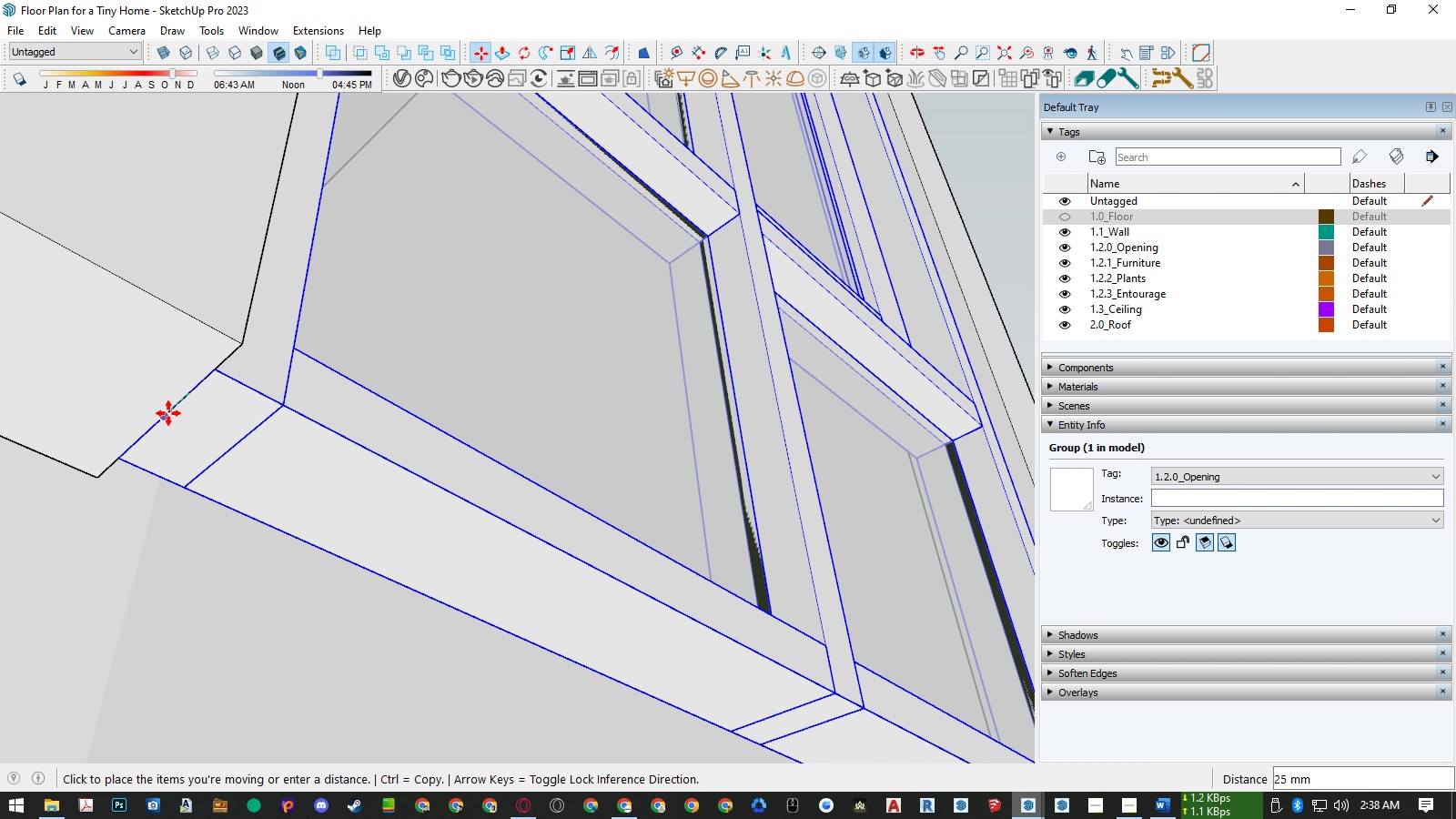 
left_click([168, 413])
 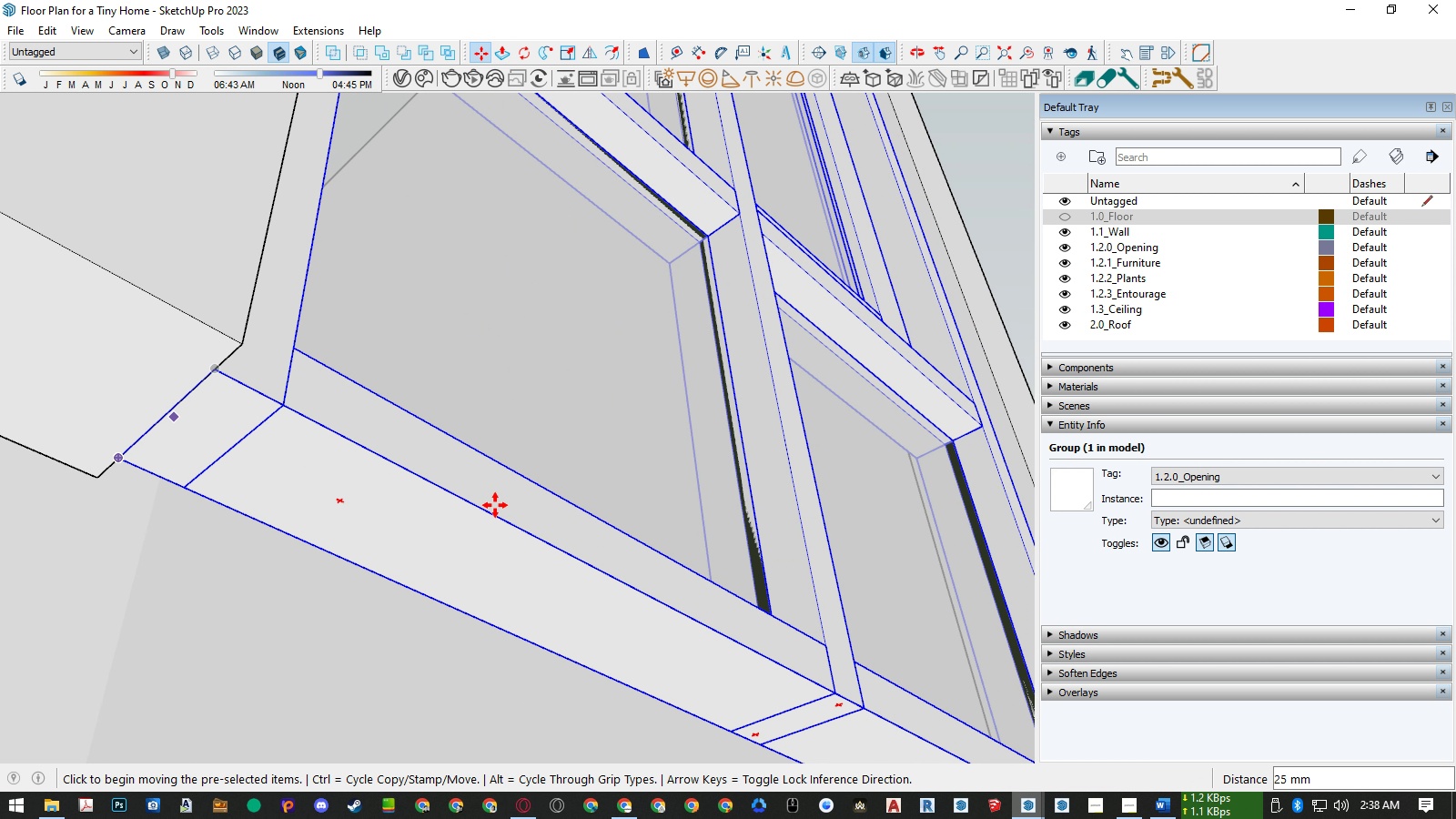 
key(Space)
 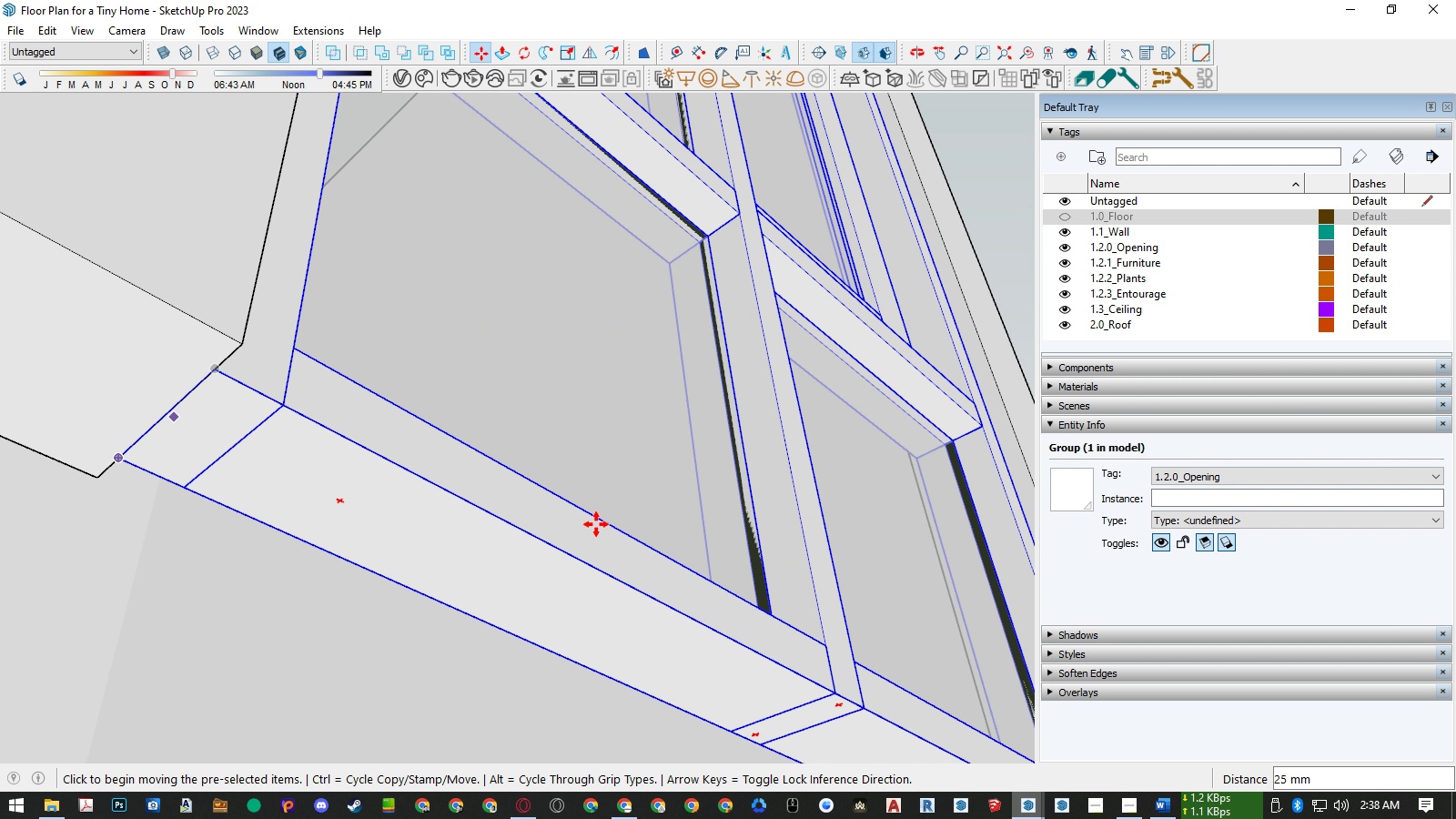 
scroll: coordinate [700, 573], scroll_direction: down, amount: 48.0
 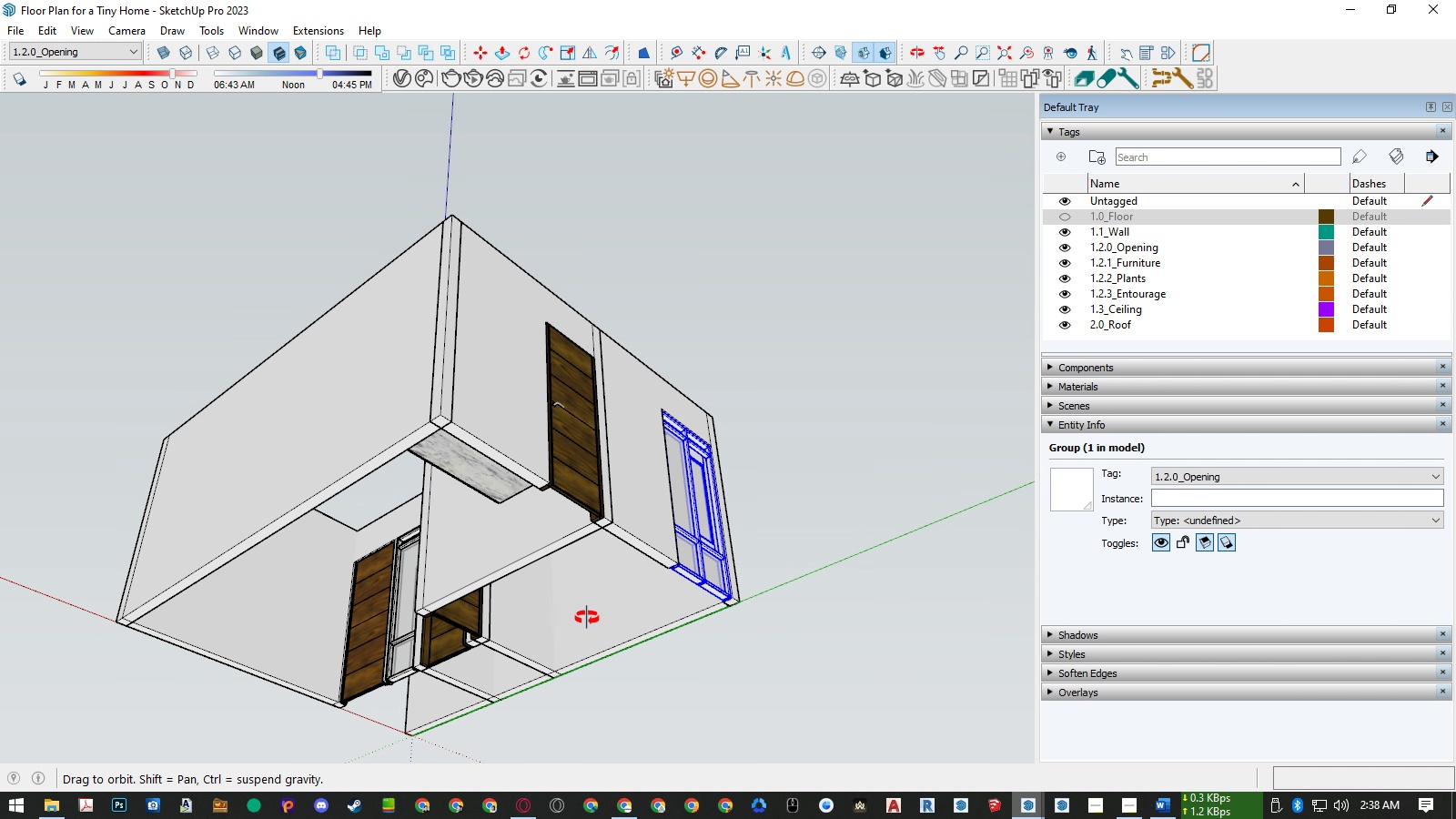 
key(Space)
 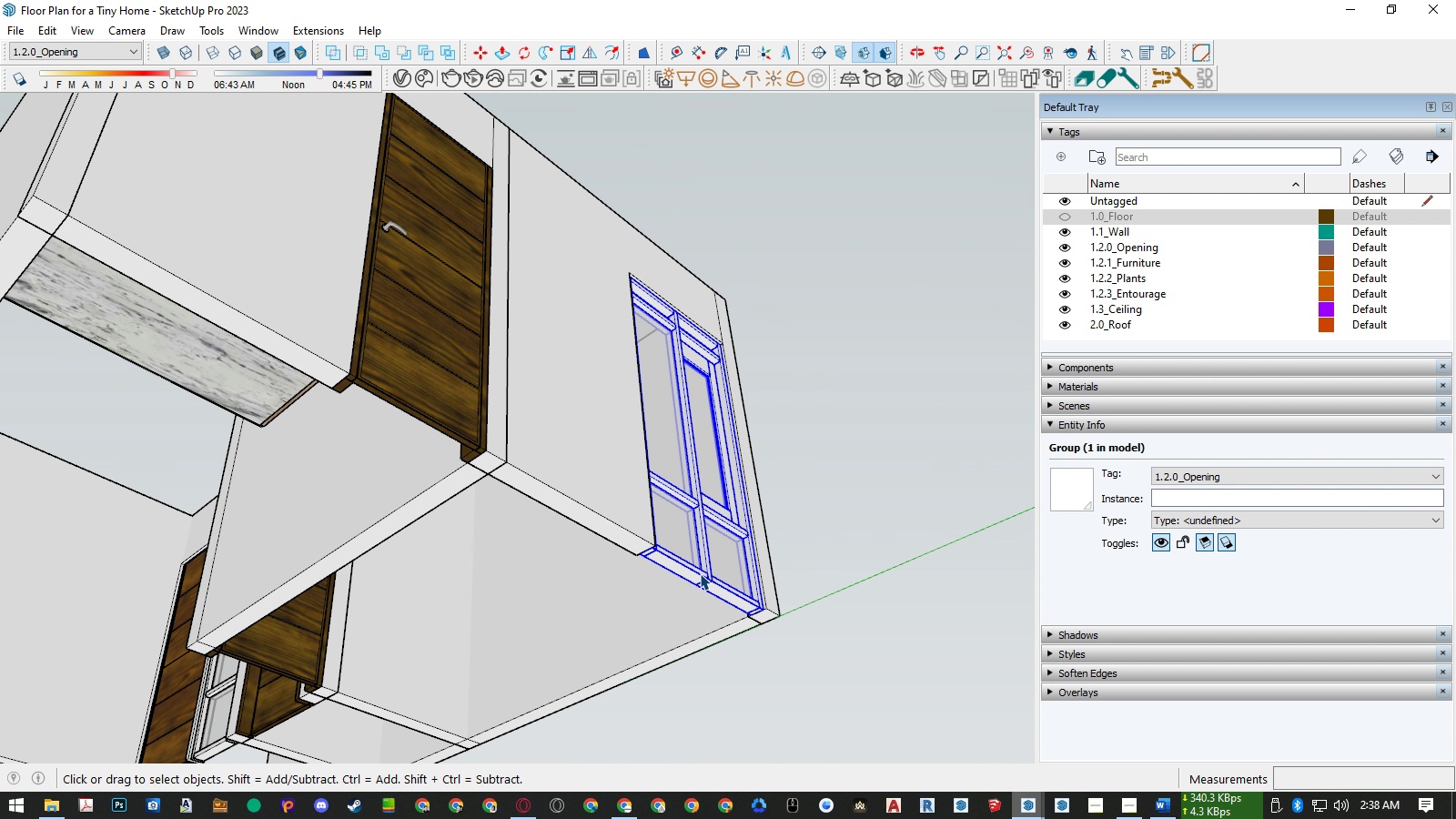 
key(Escape)
 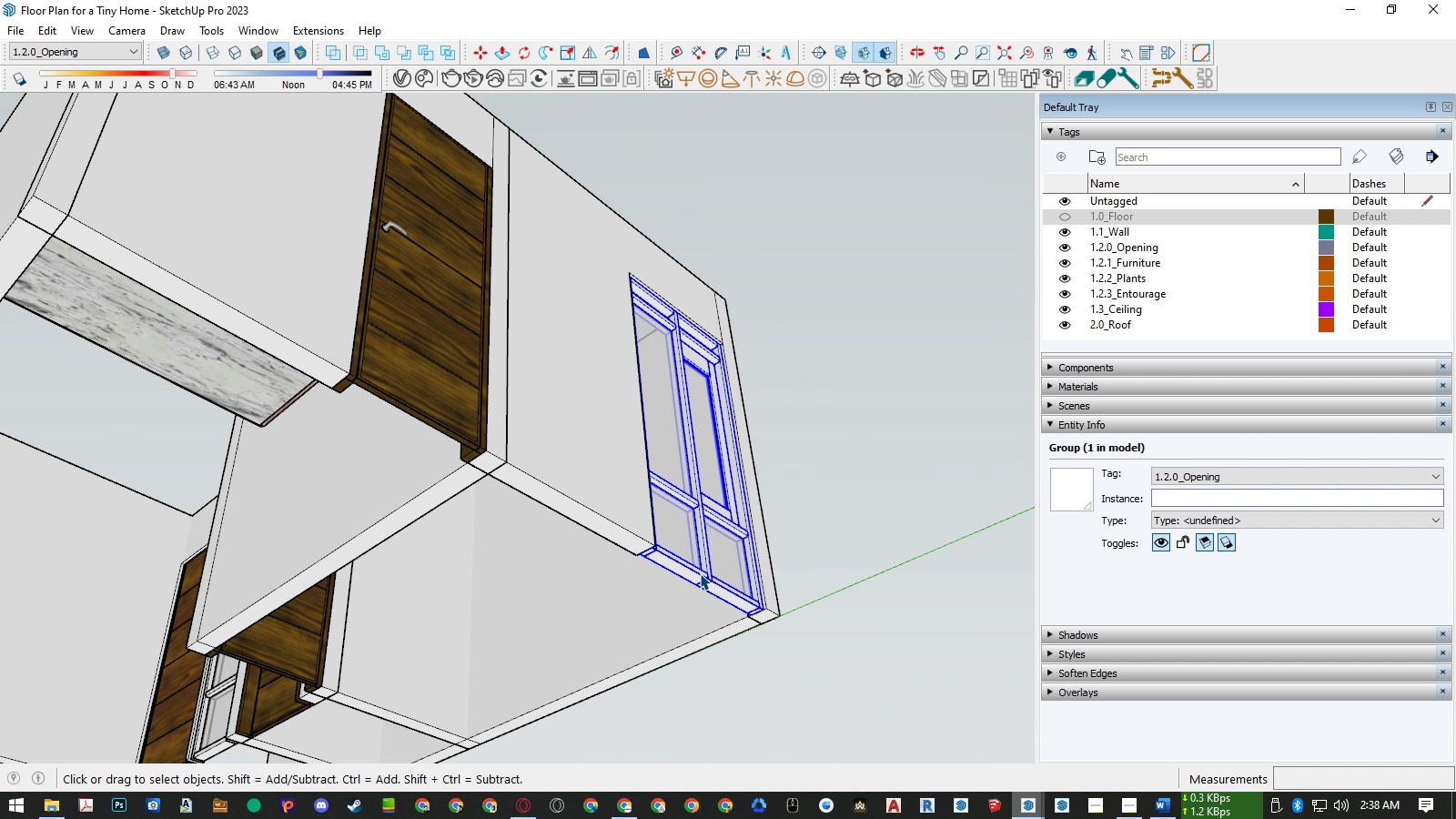 
key(Escape)
 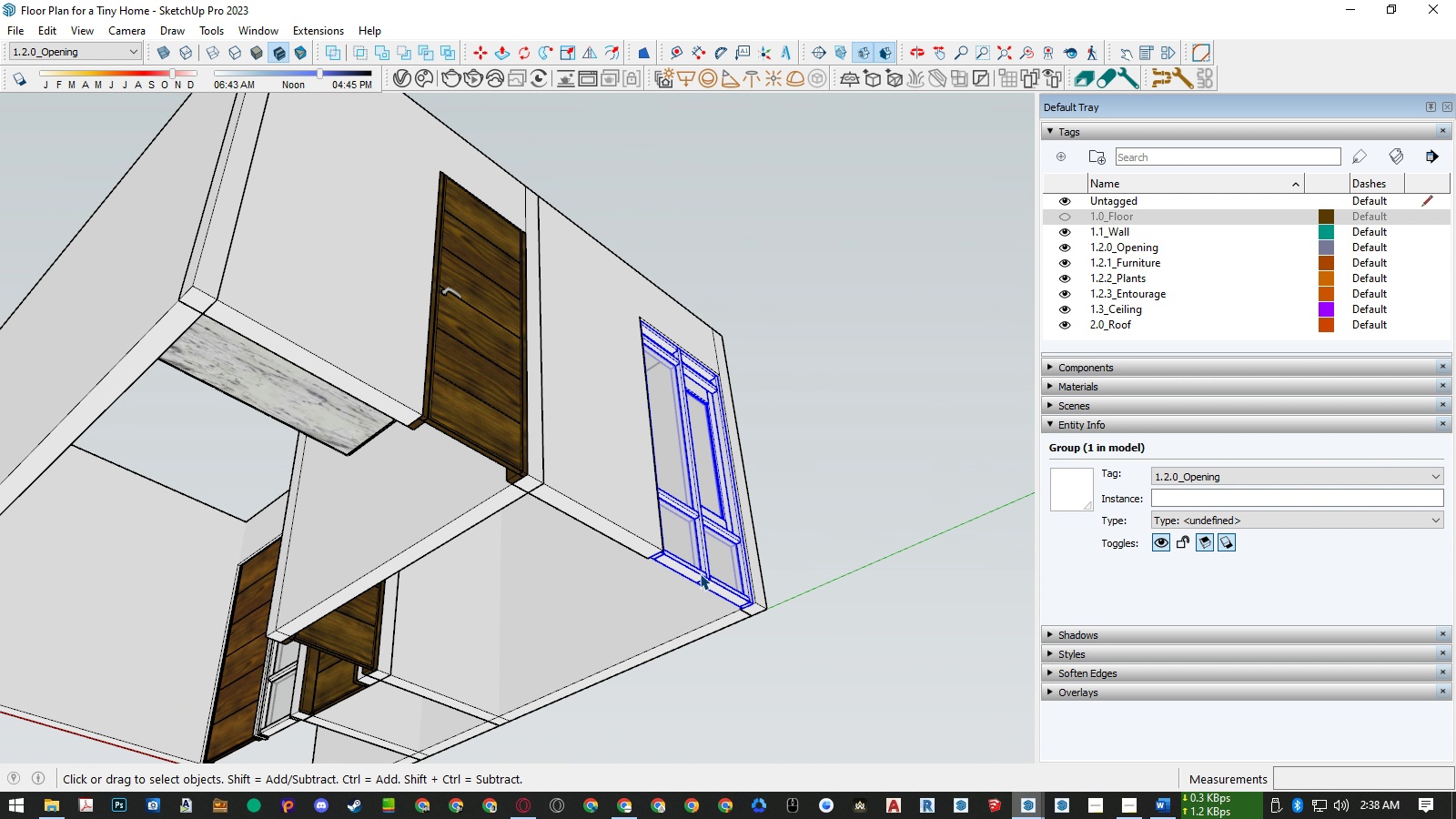 
key(Escape)
 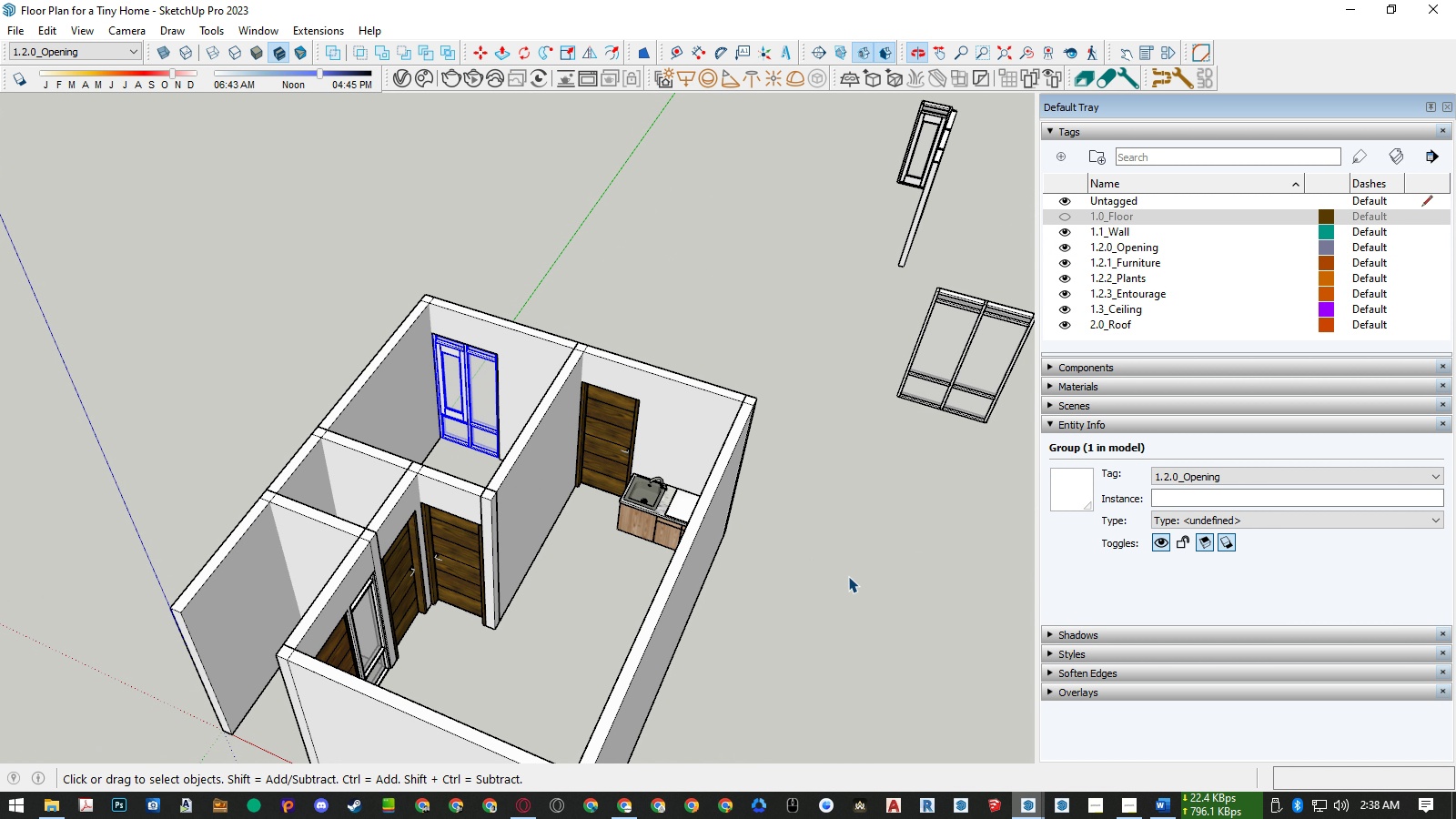 
wait(7.29)
 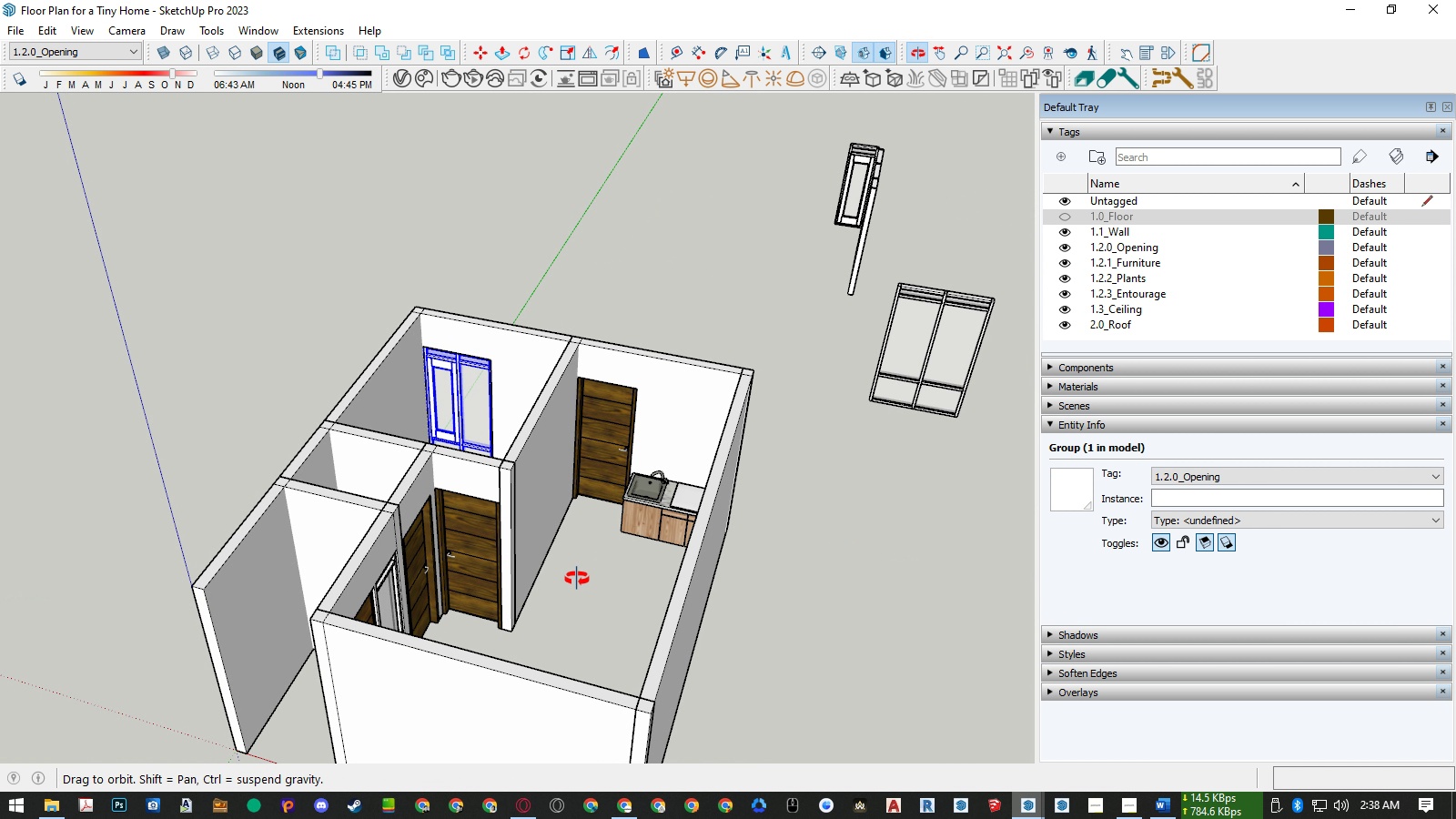 
mouse_move([637, 806])
 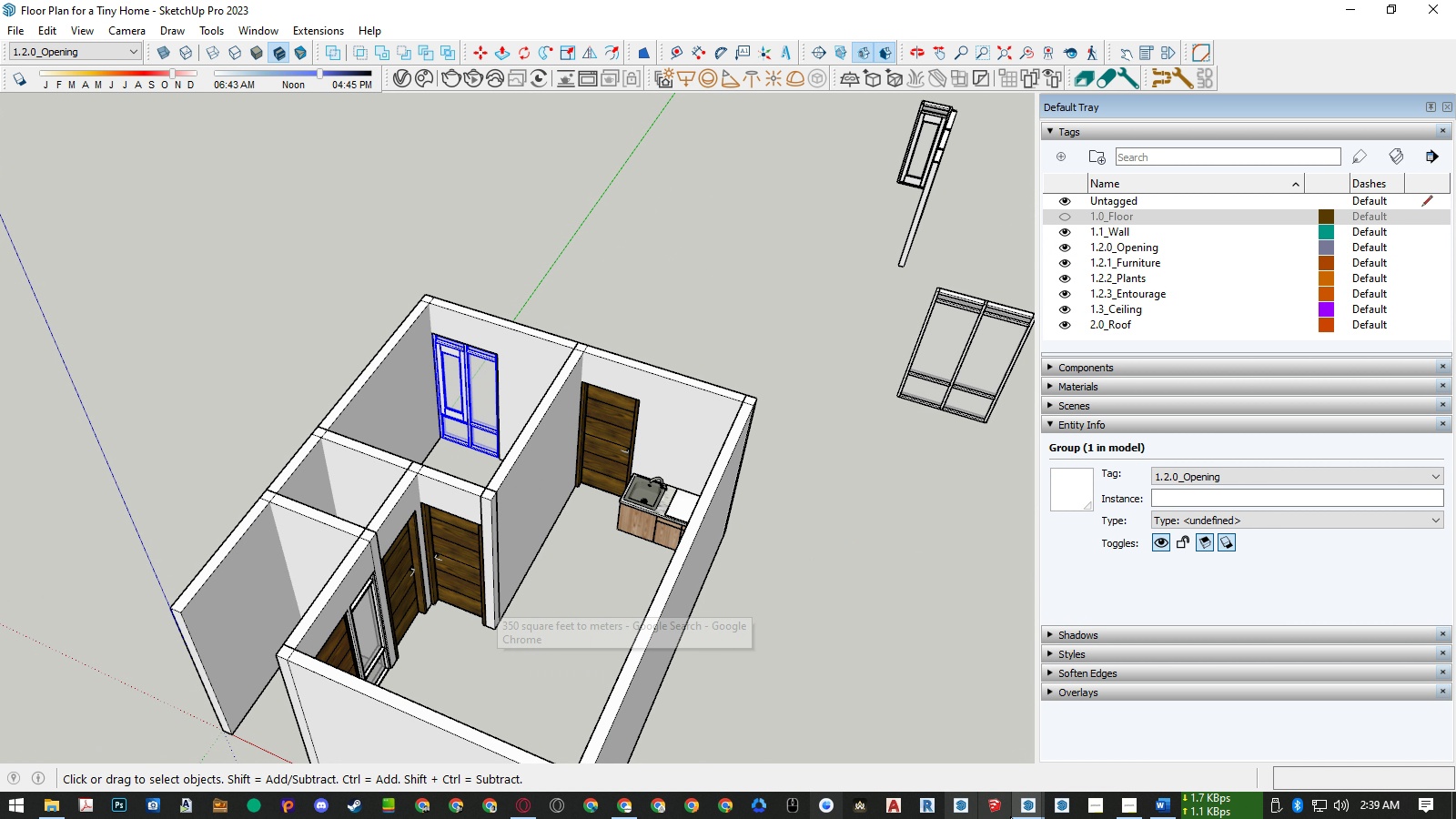 
mouse_move([1054, 804])
 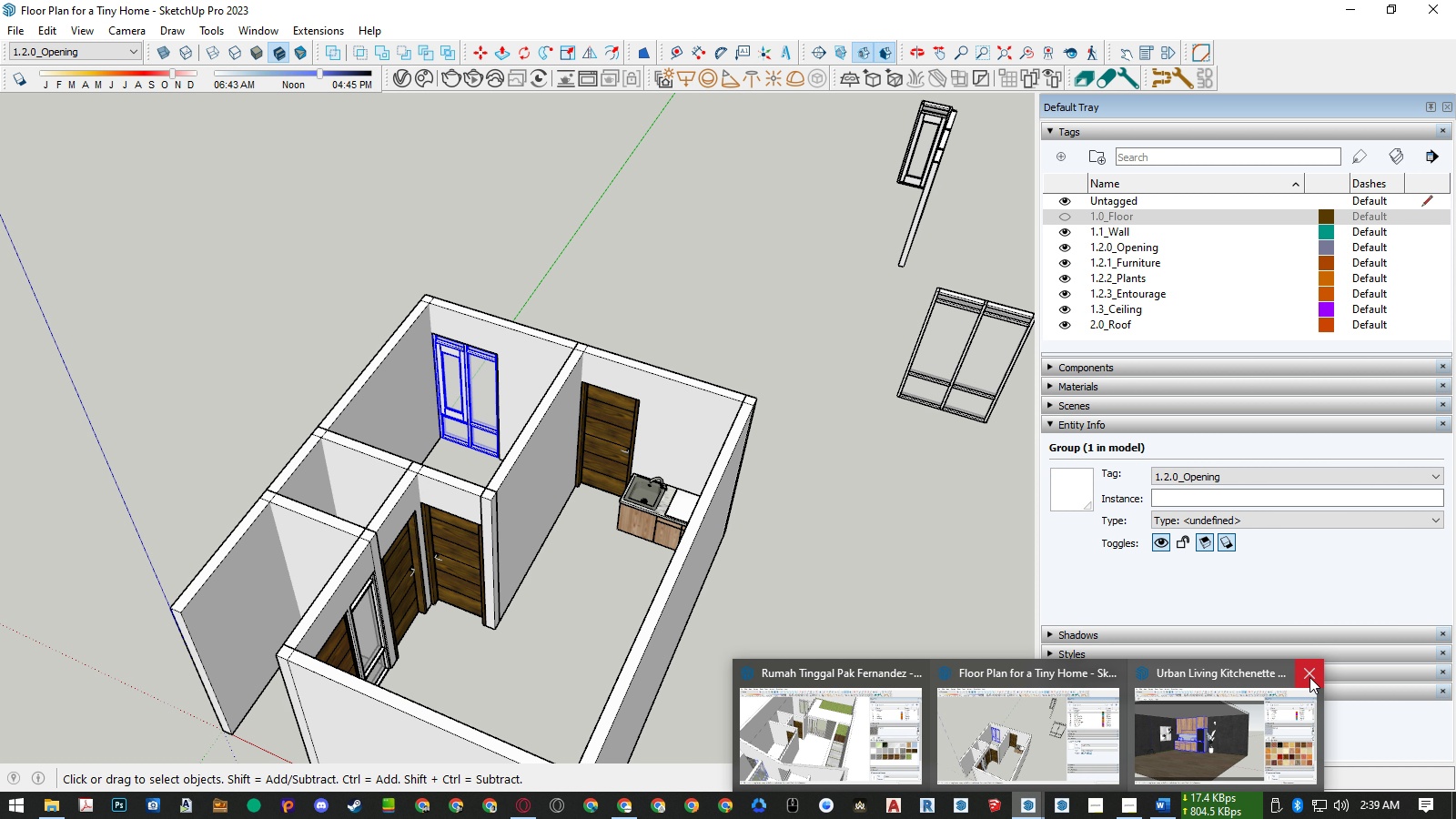 
left_click([1309, 677])
 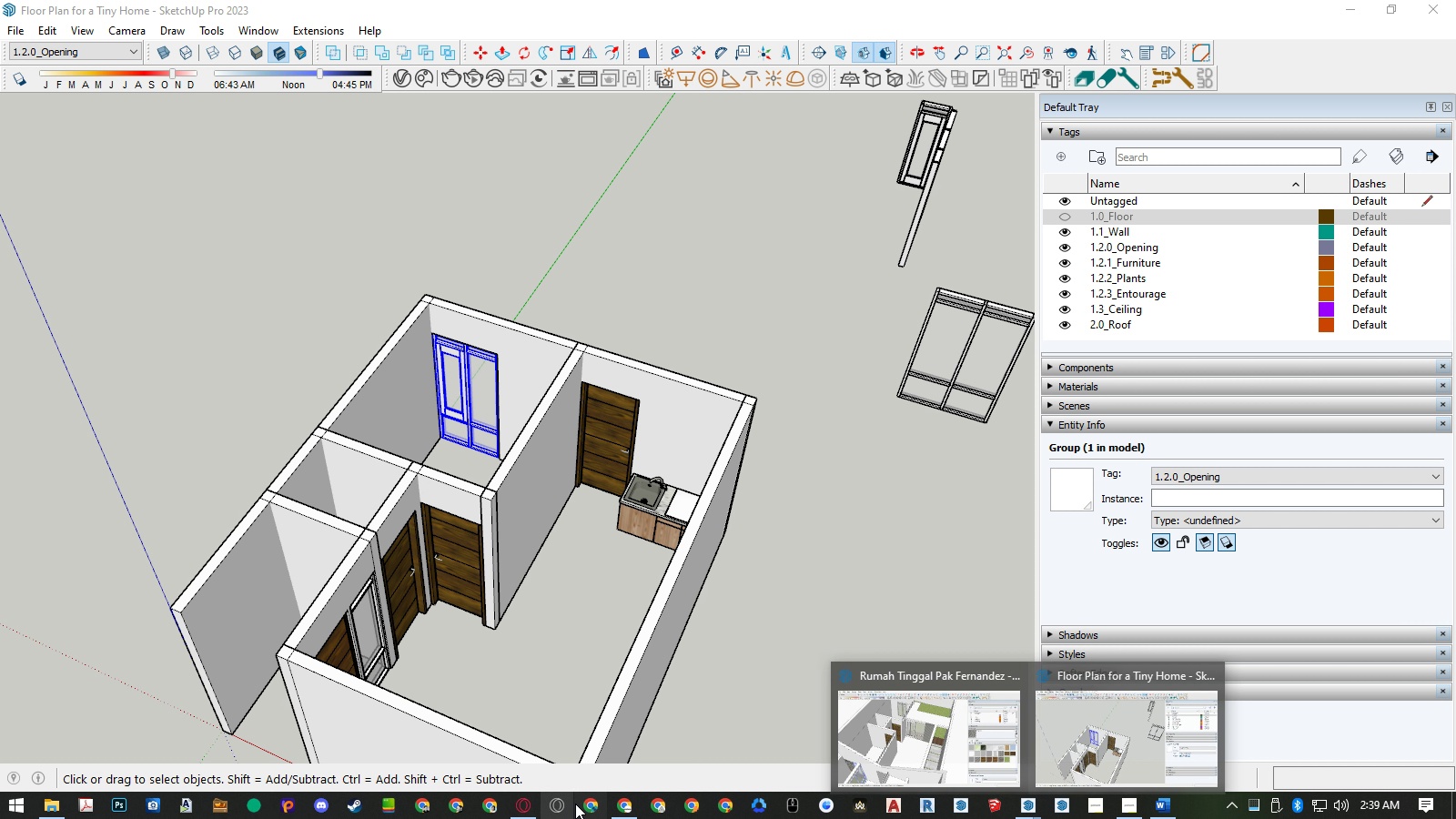 
left_click([632, 805])
 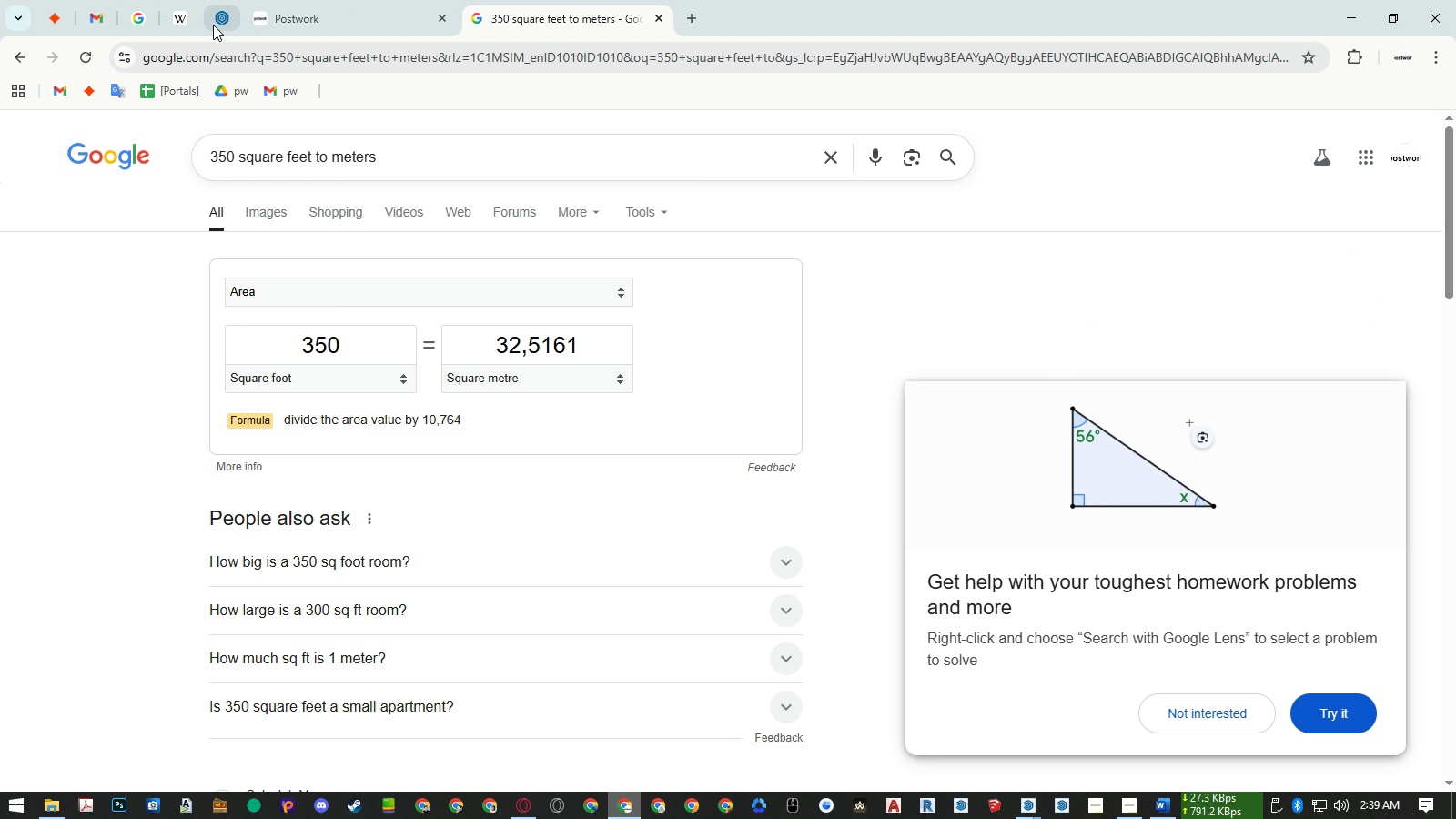 
left_click([213, 25])
 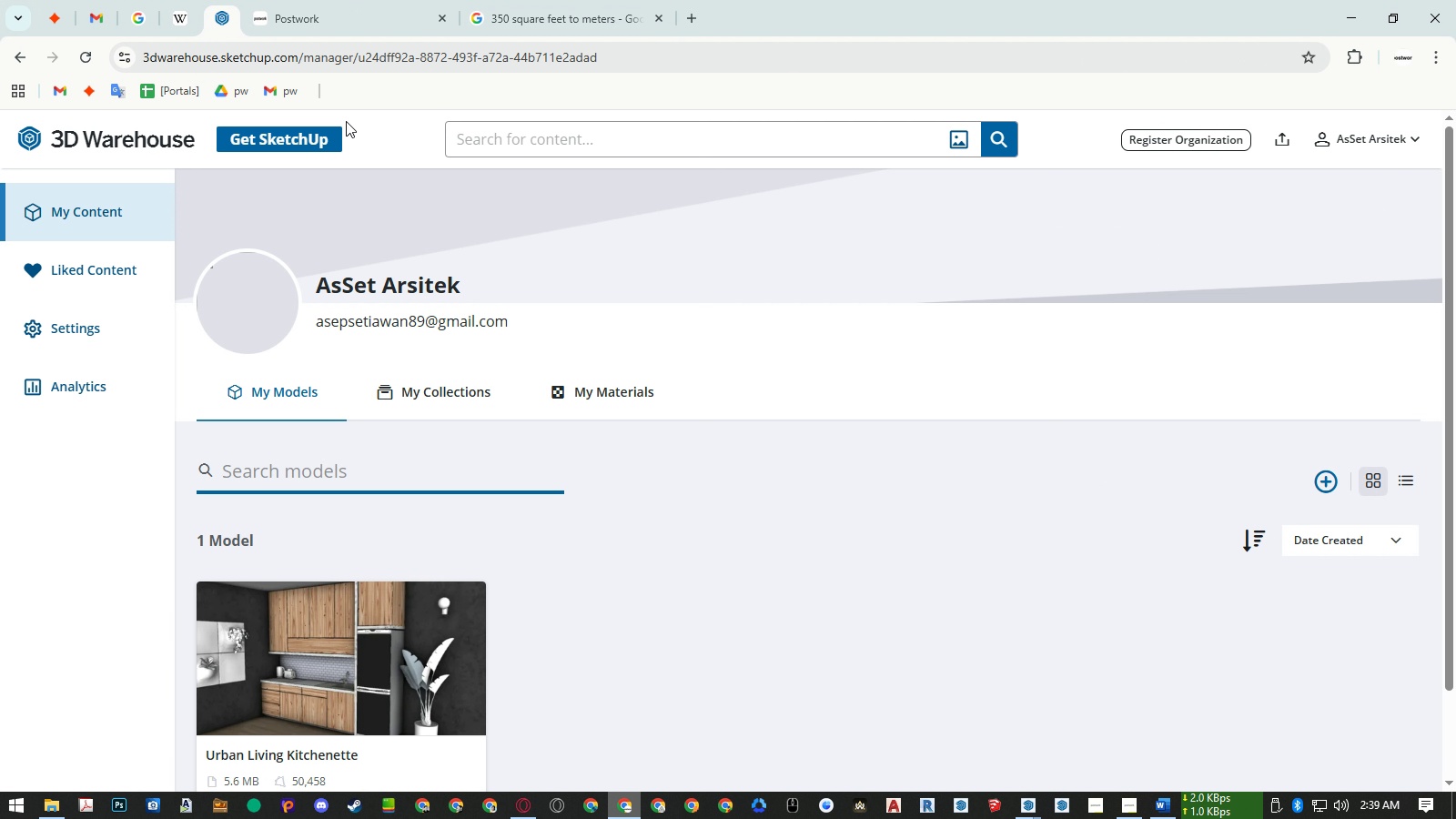 
middle_click([107, 136])
 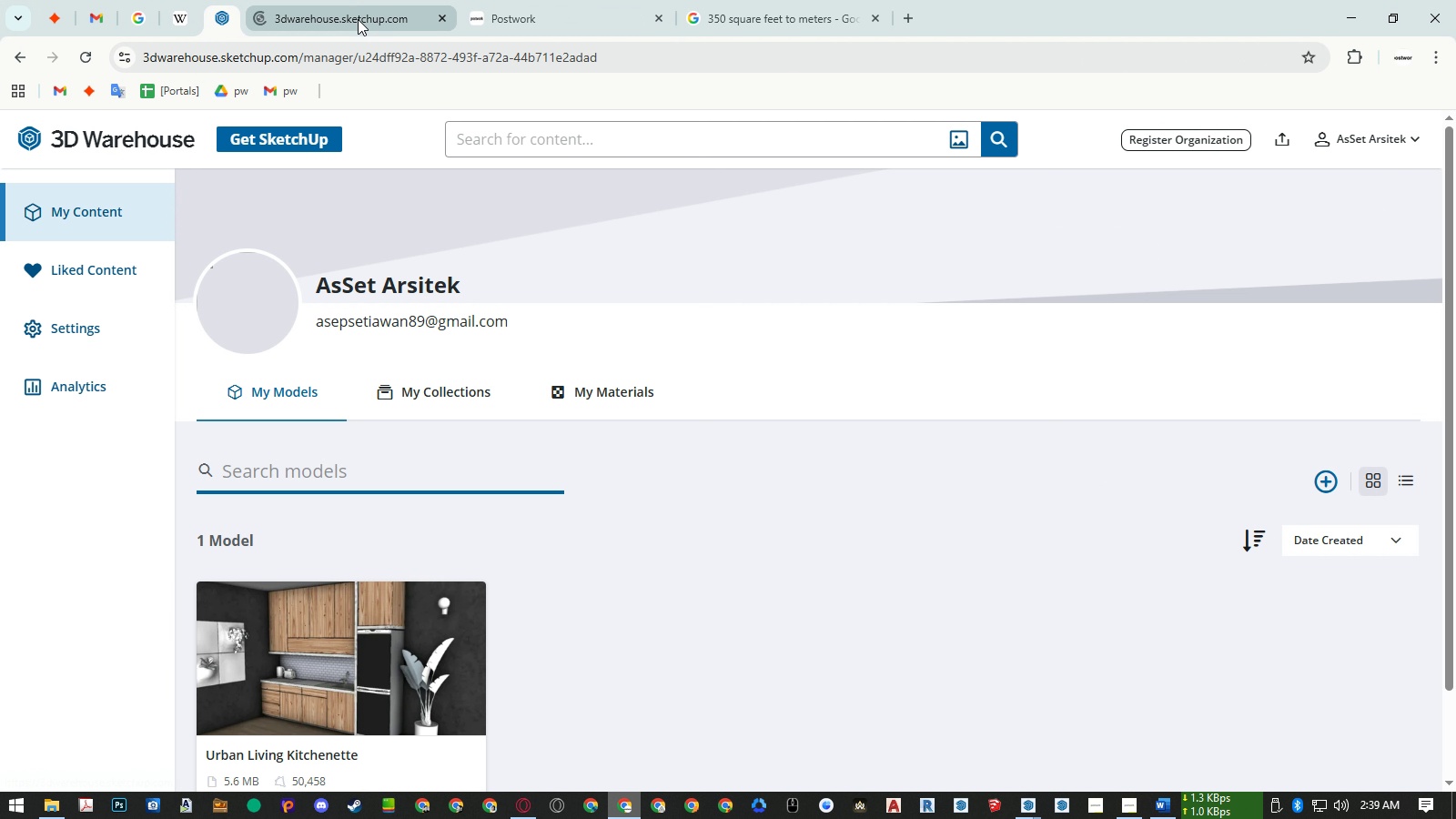 
left_click_drag(start_coordinate=[358, 19], to_coordinate=[596, 15])
 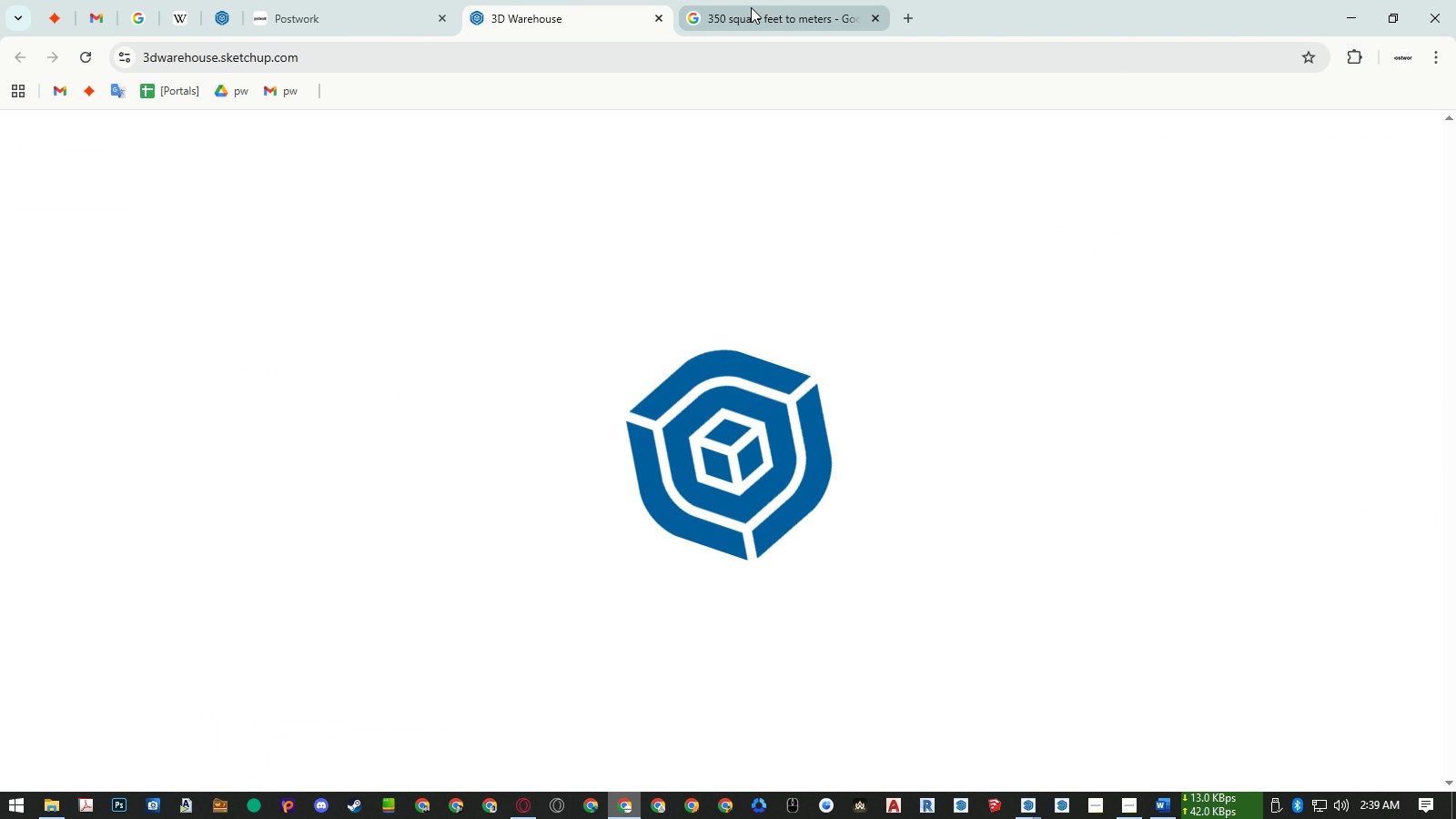 
middle_click([751, 7])
 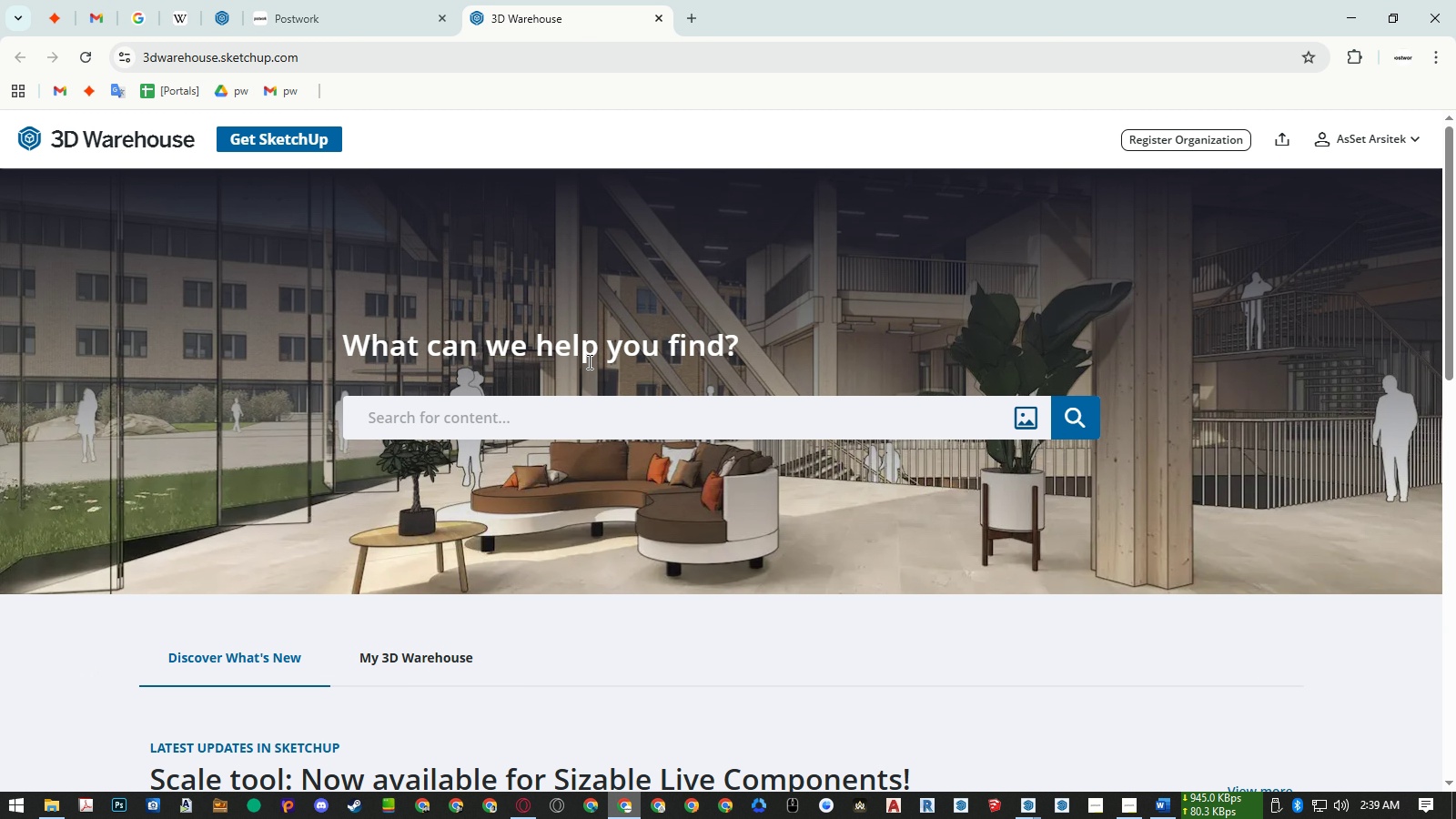 
left_click([587, 422])
 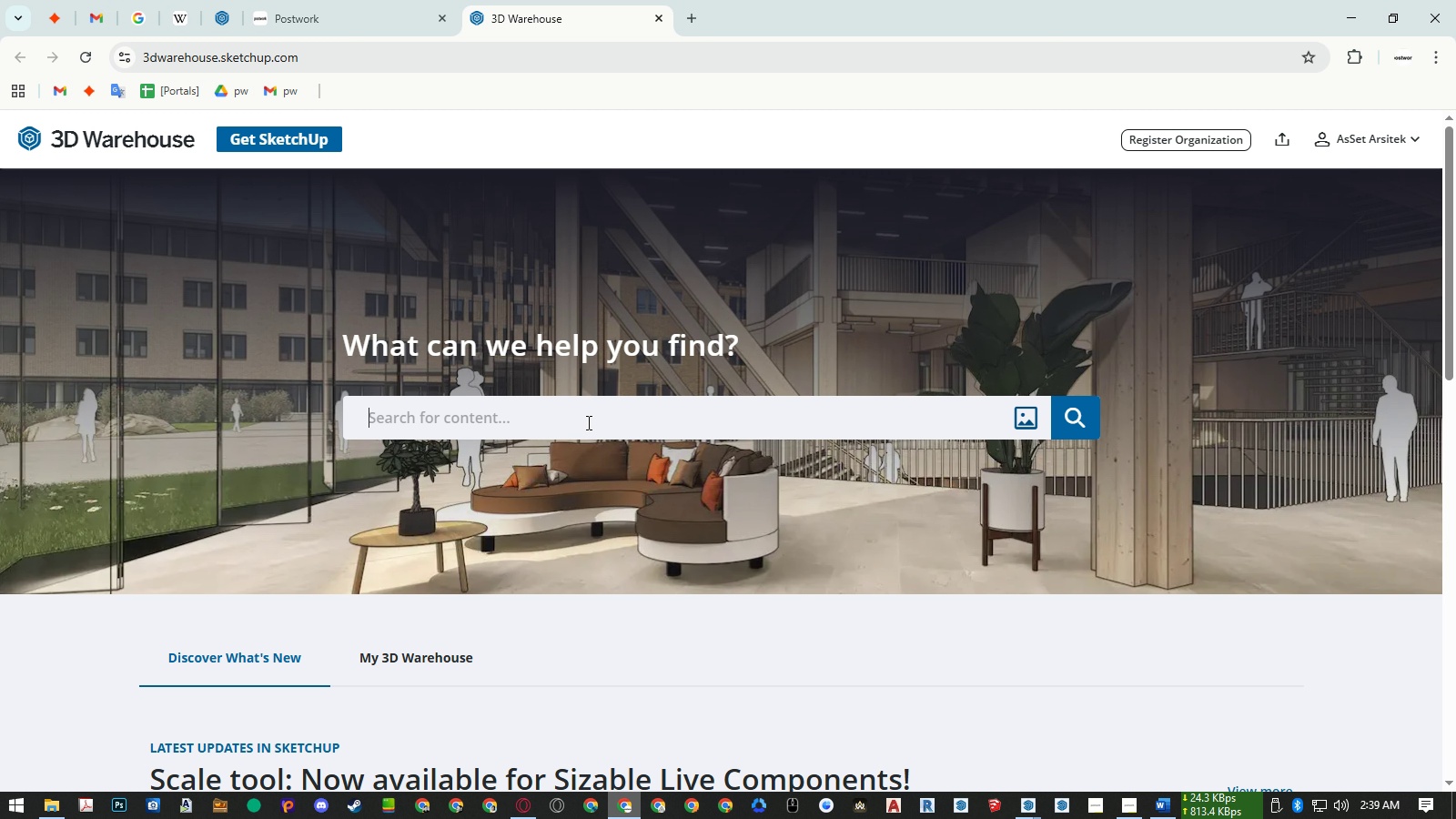 
type(king bed)
 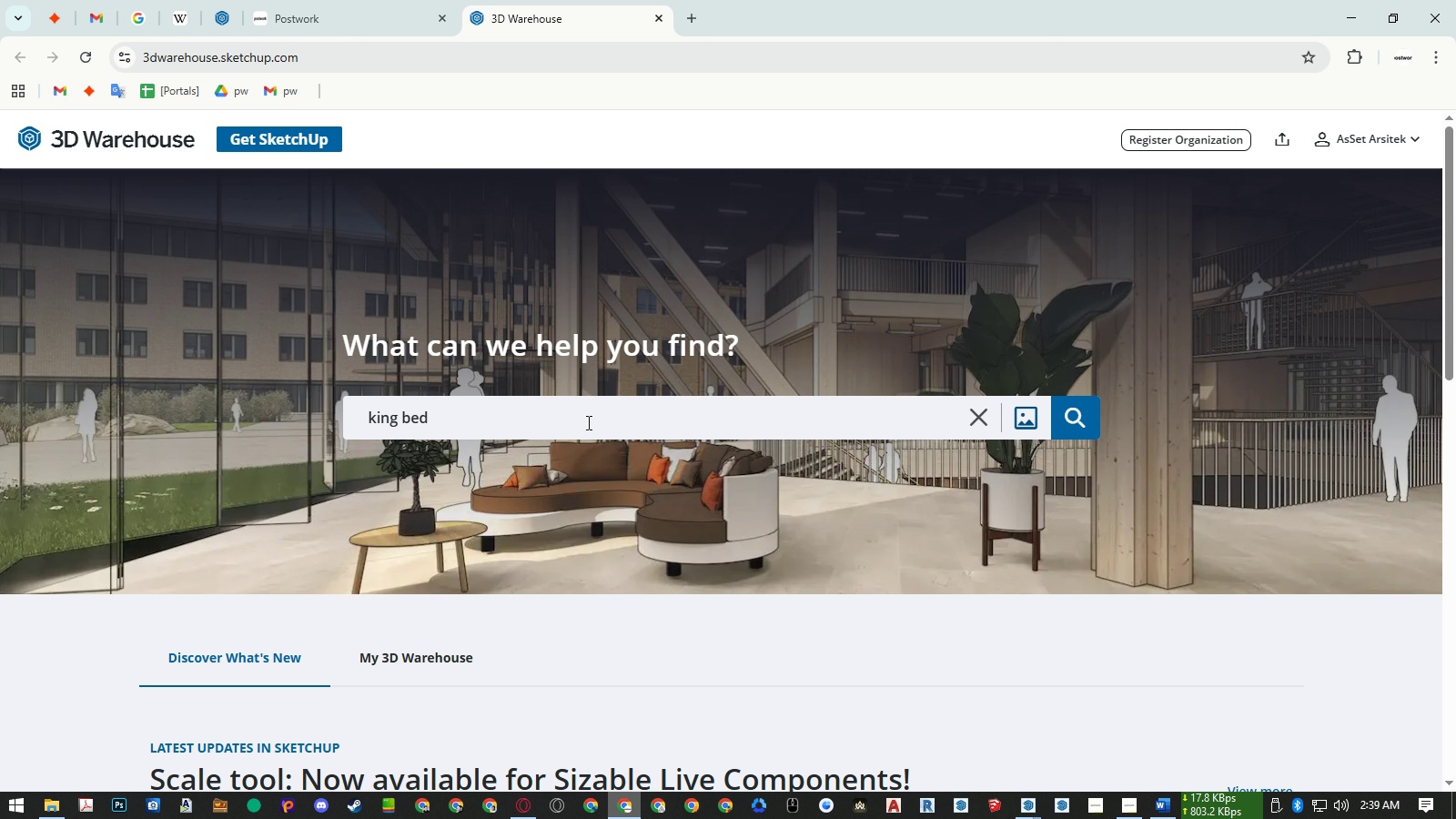 
key(Control+A)
 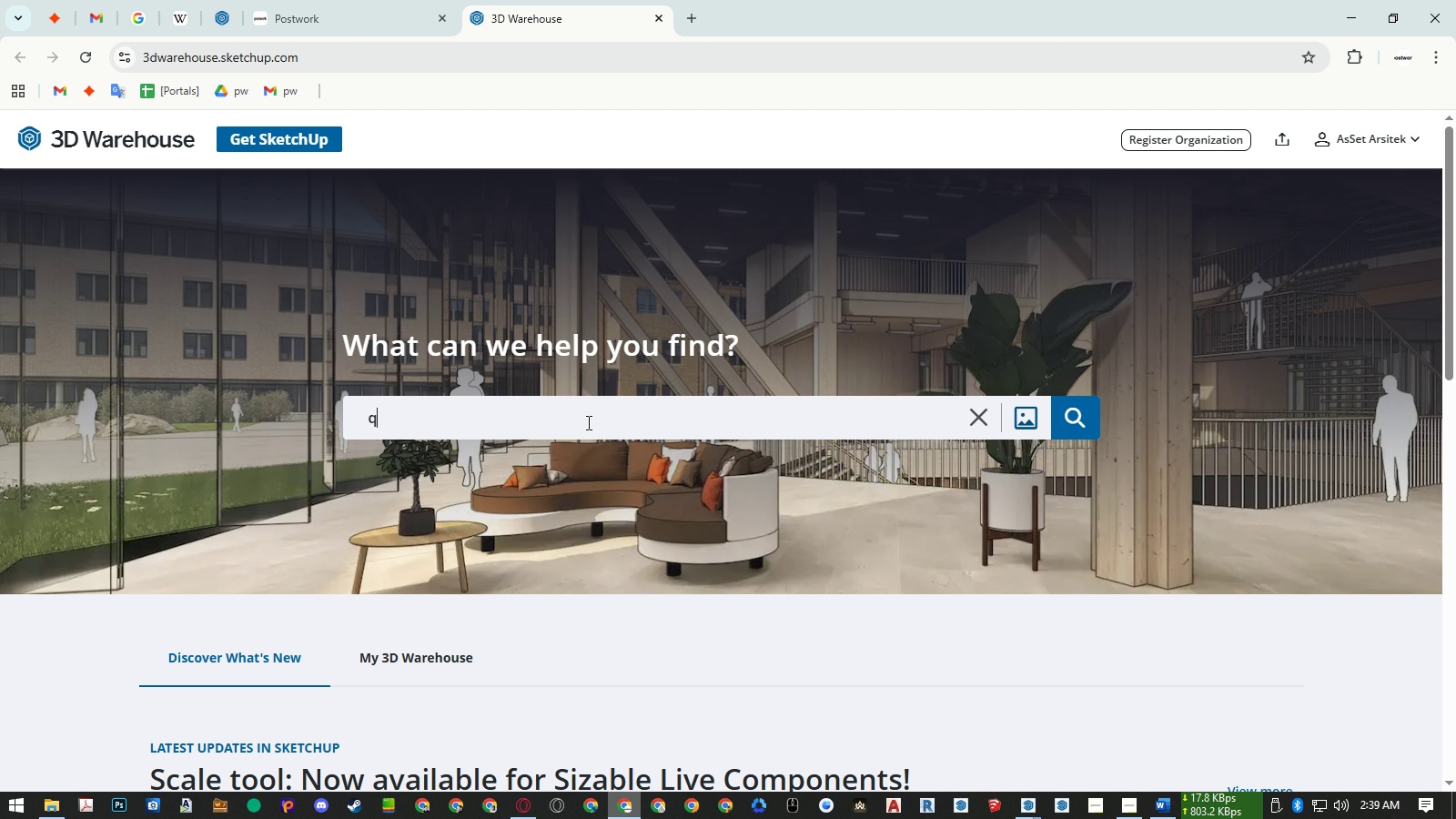 
type(queen bed)
 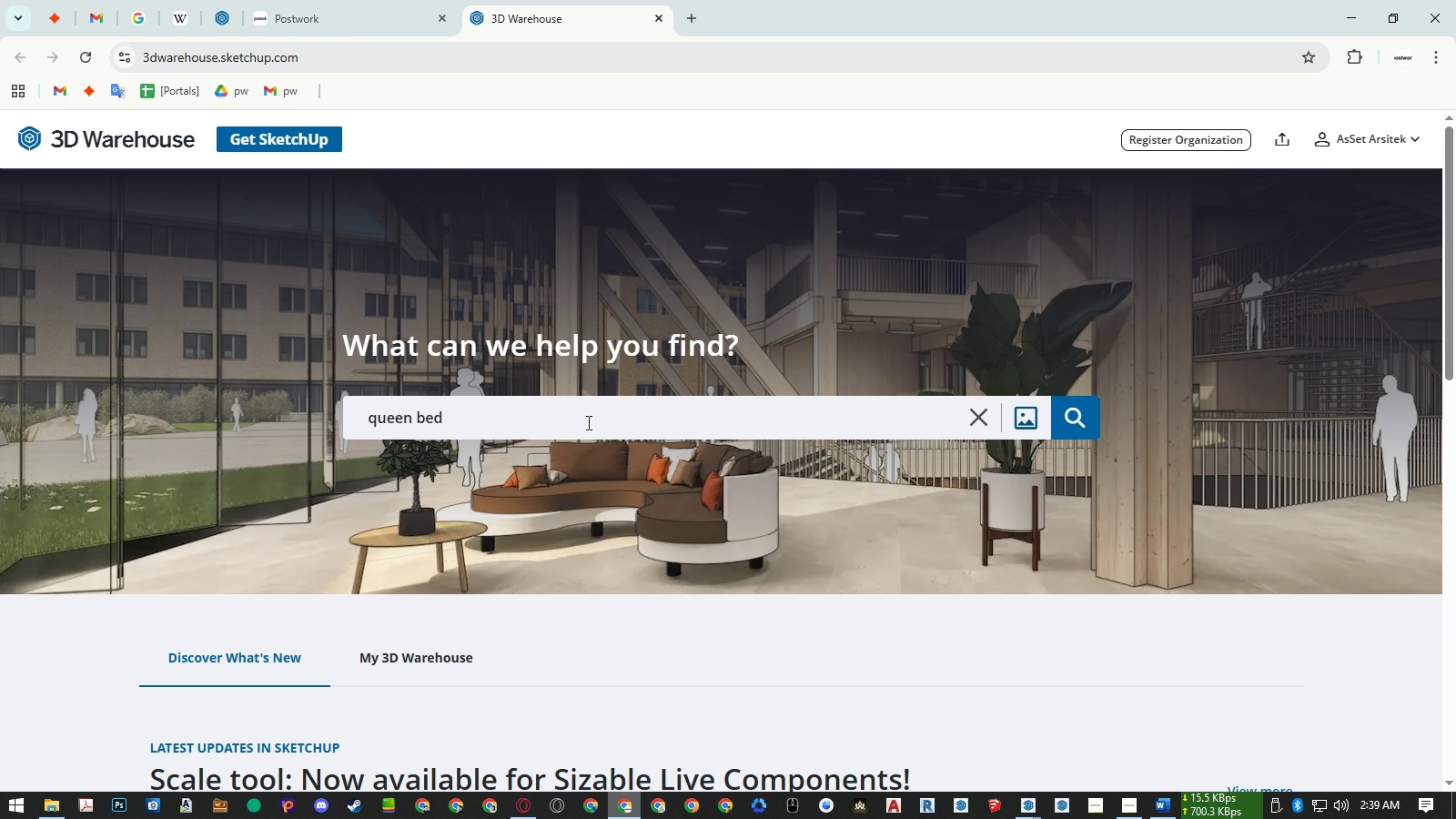 
key(Enter)
 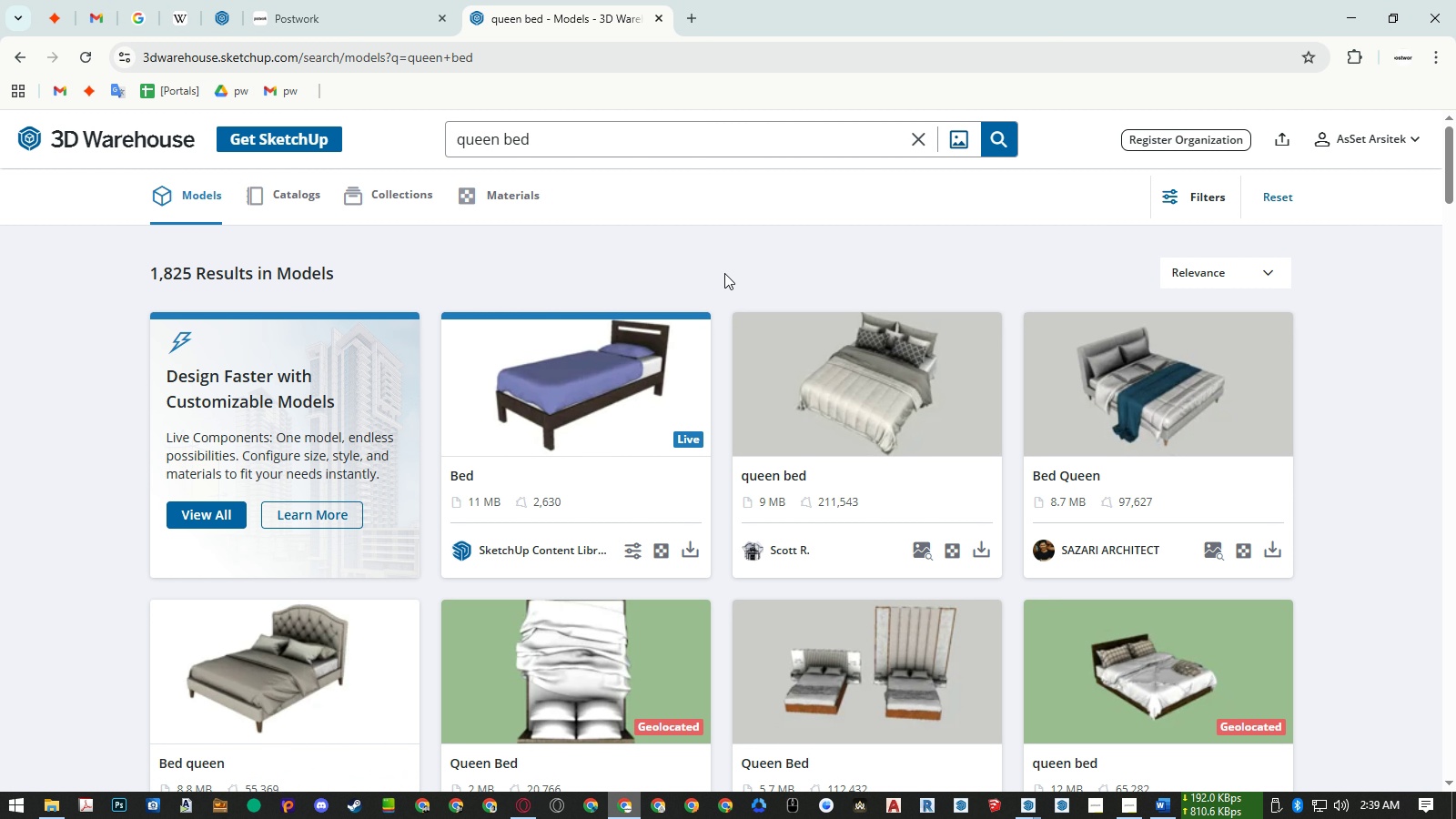 
wait(7.28)
 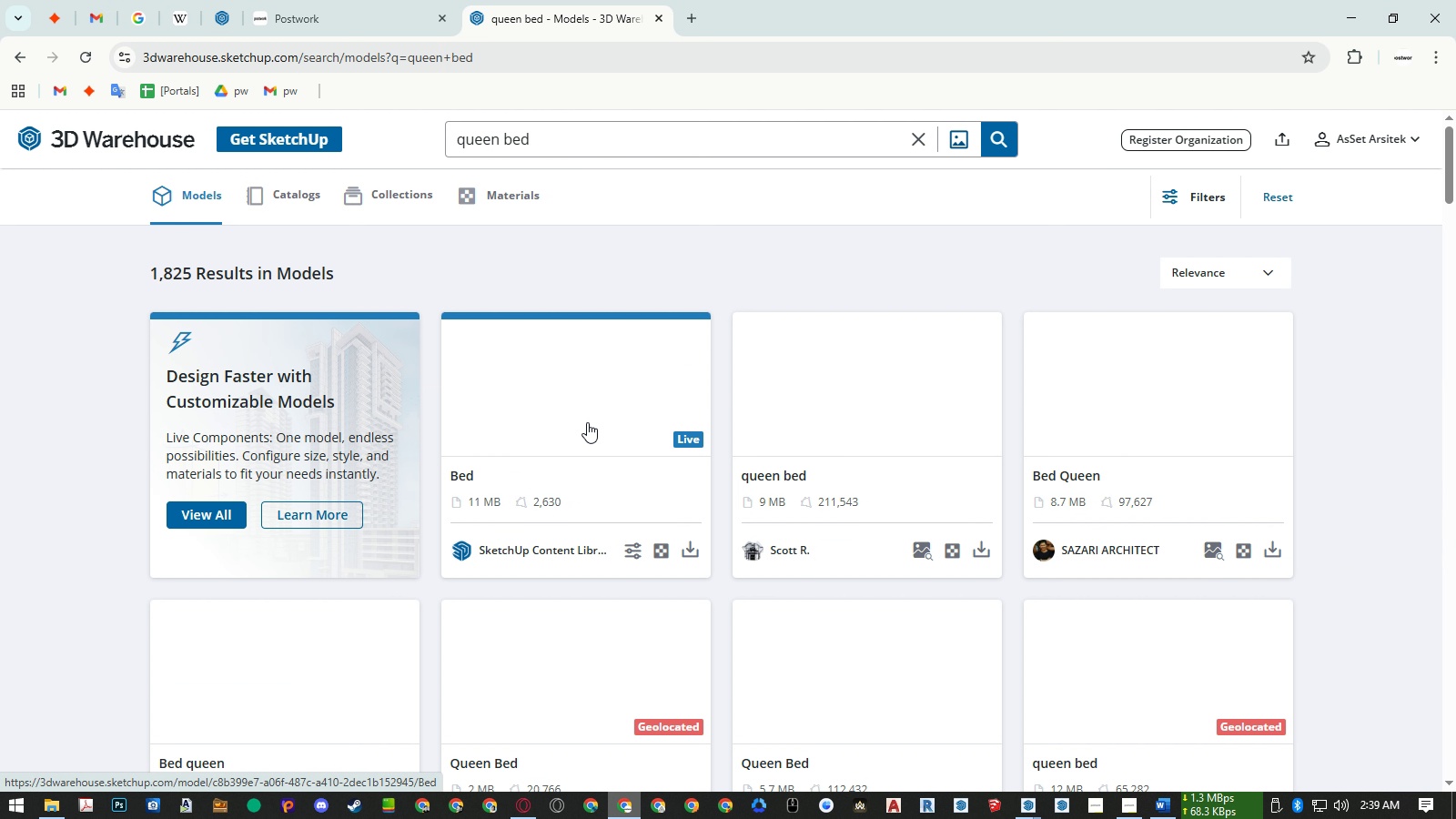 
middle_click([790, 475])
 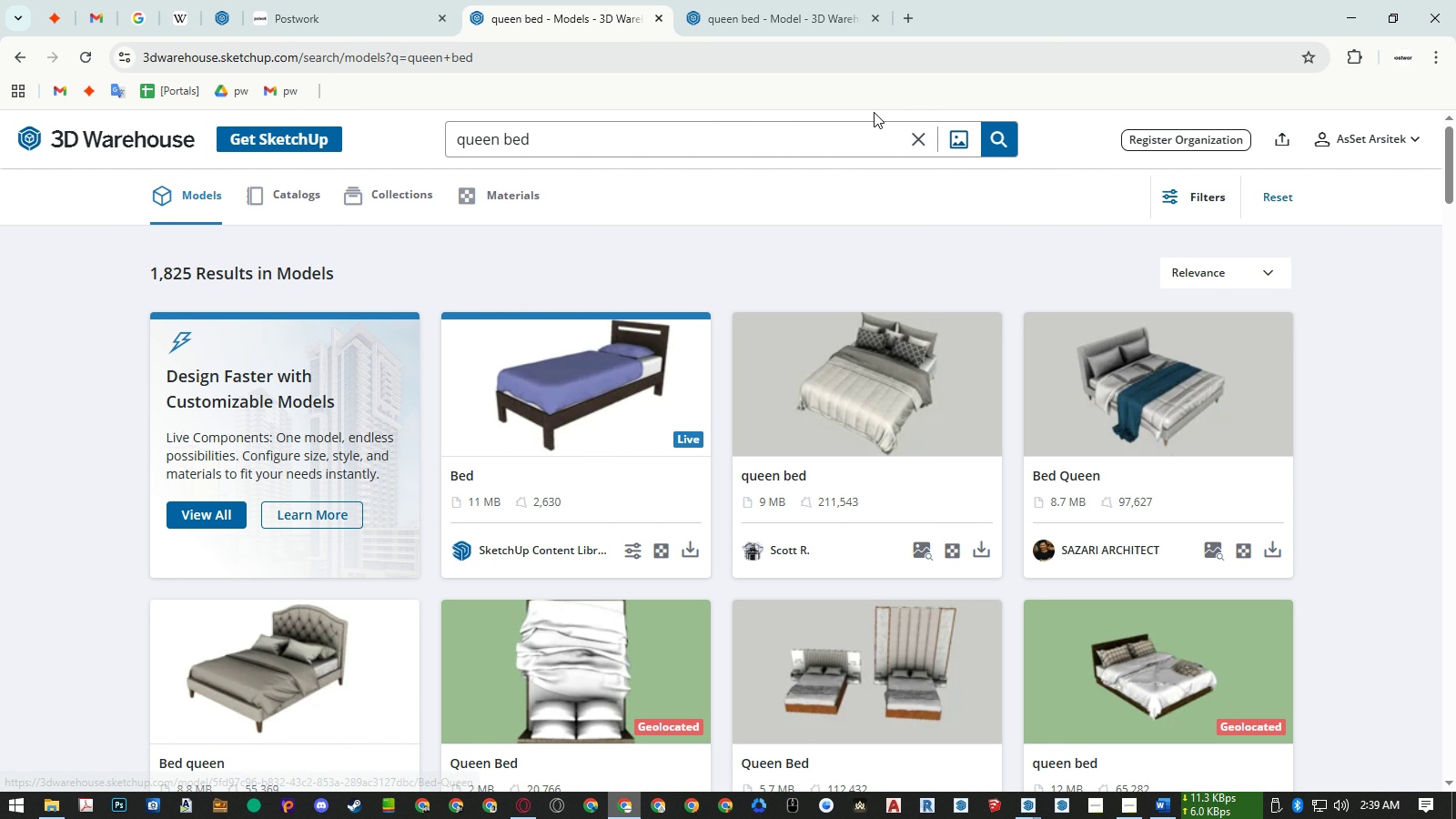 
left_click([746, 28])
 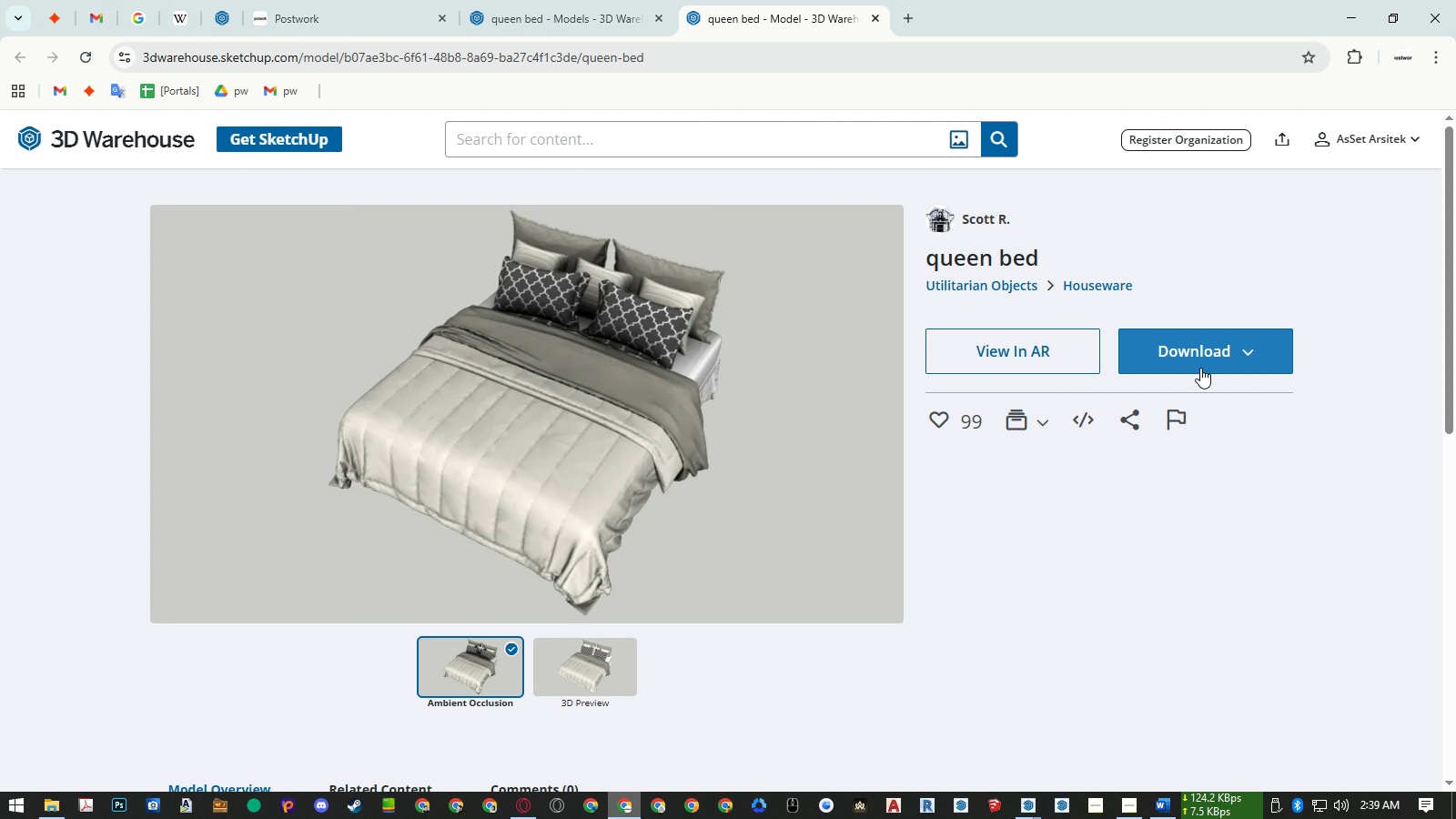 
left_click([1204, 361])
 